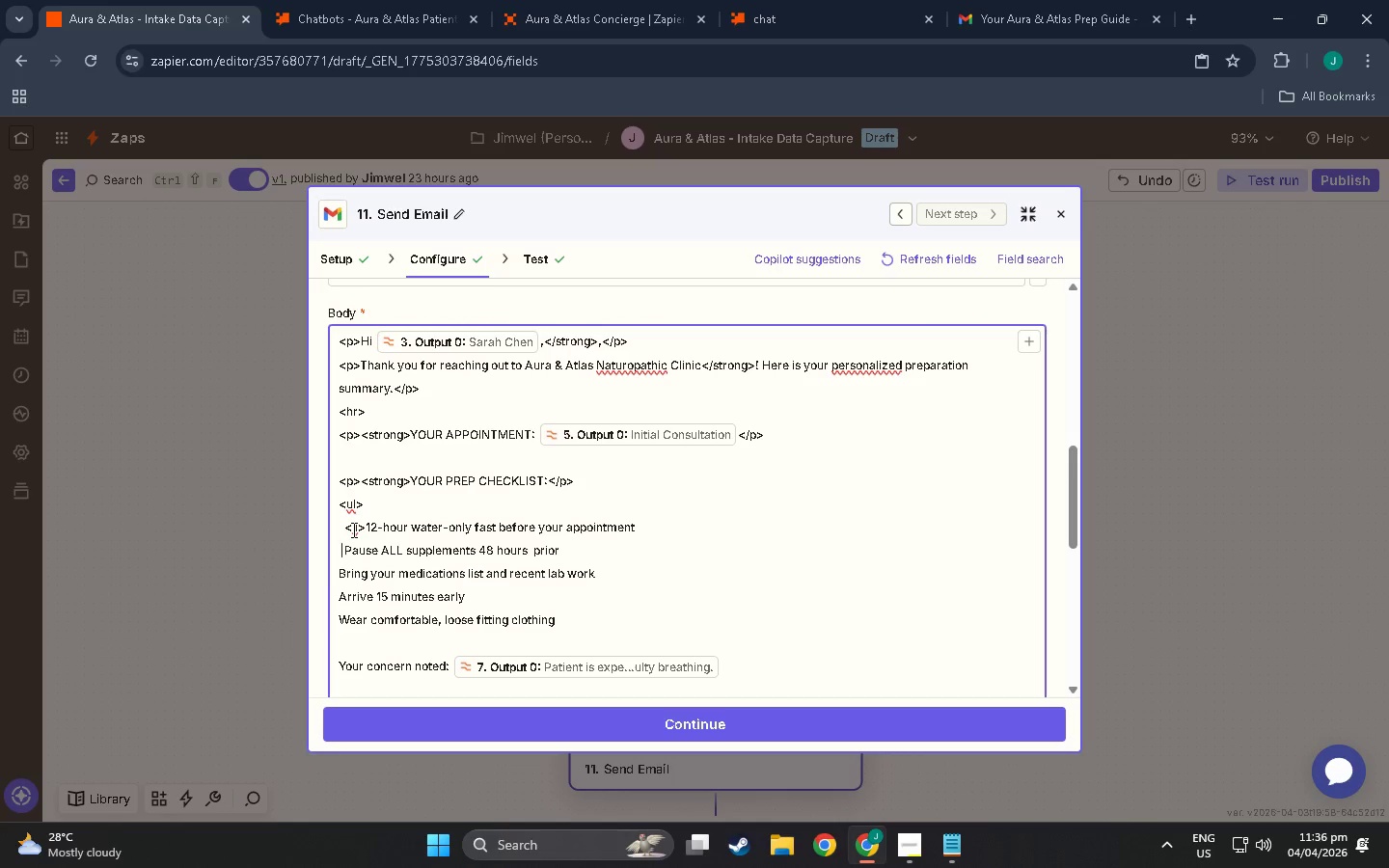 
key(ArrowLeft)
 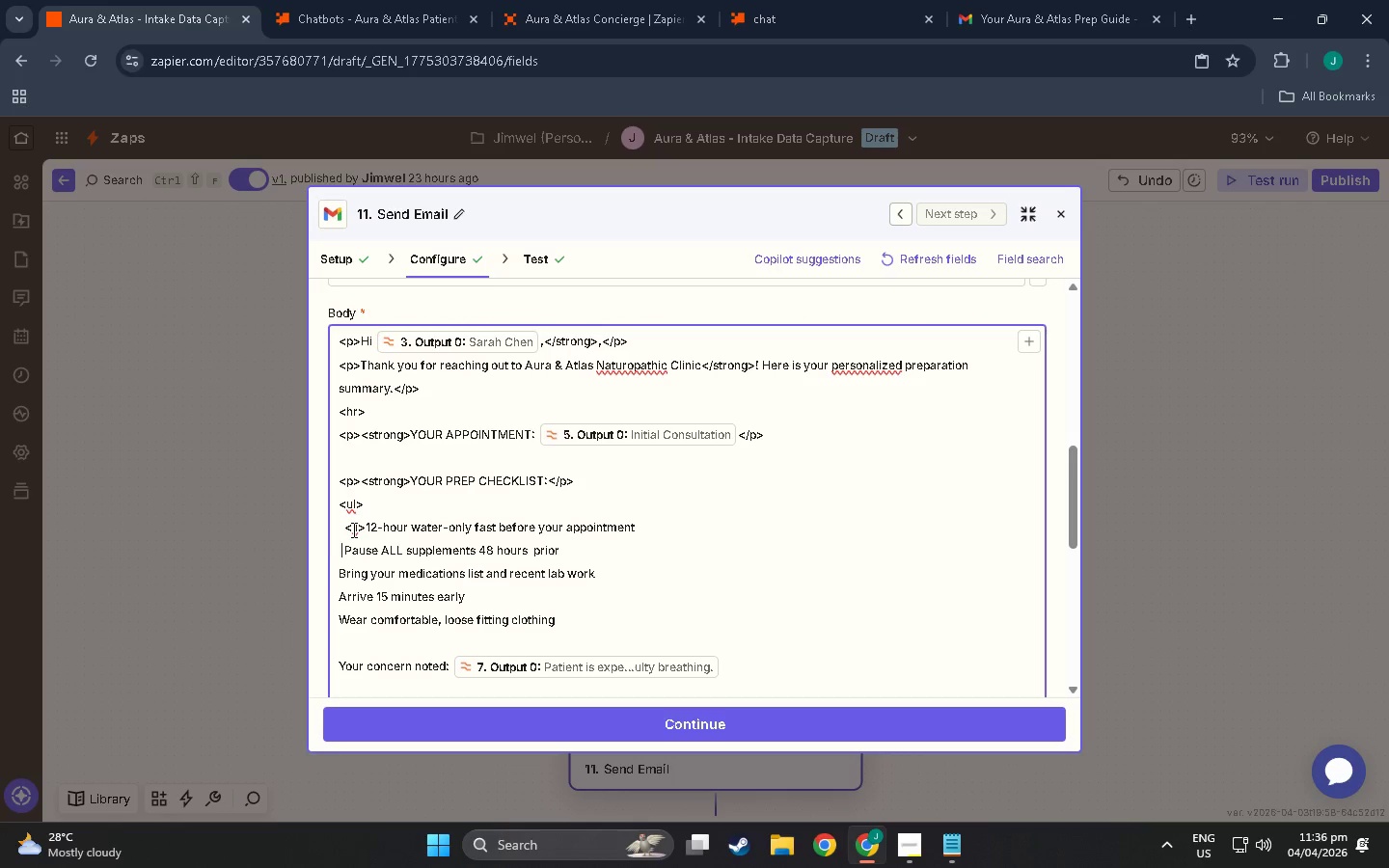 
key(ArrowLeft)
 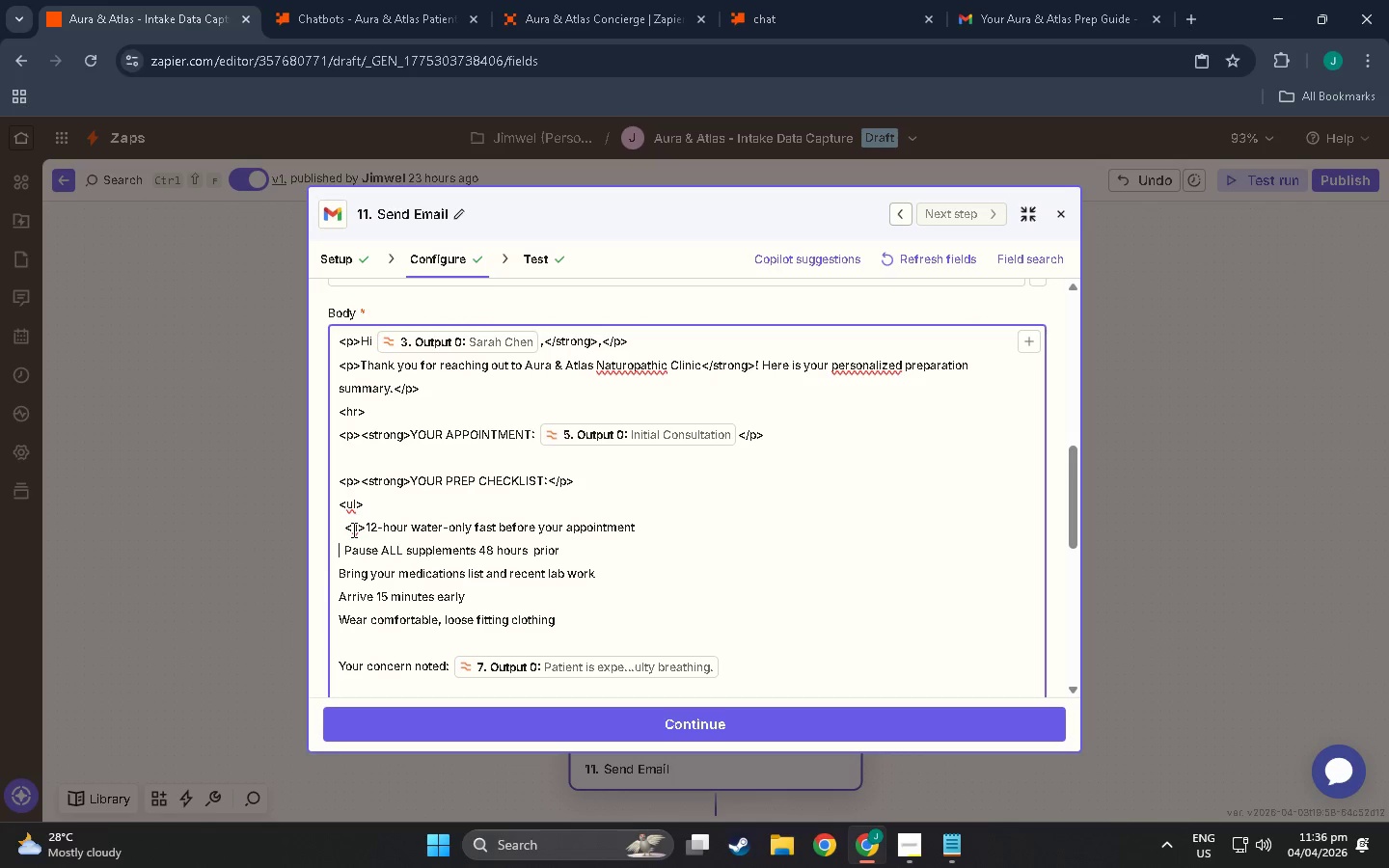 
key(ArrowLeft)
 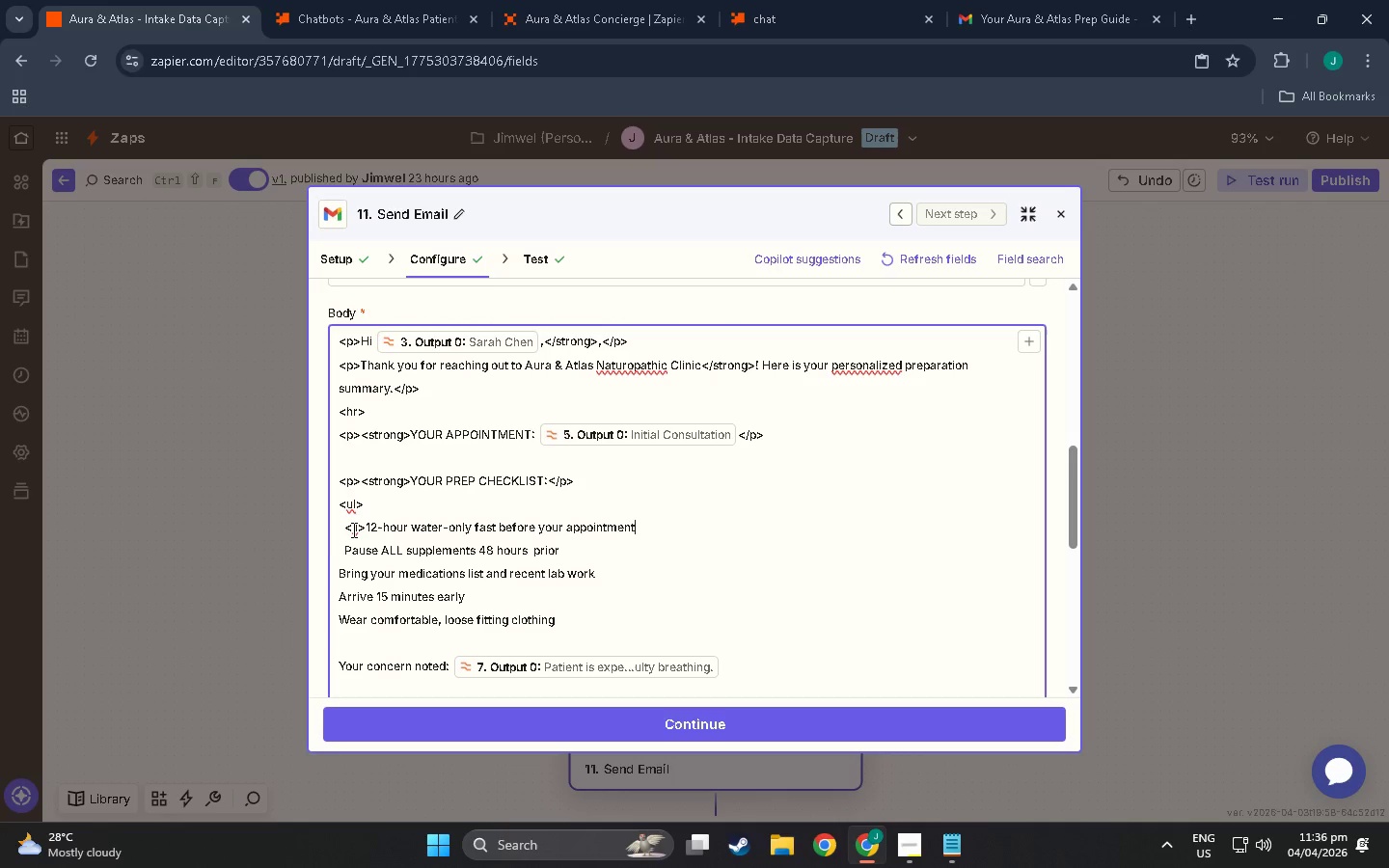 
key(ArrowRight)
 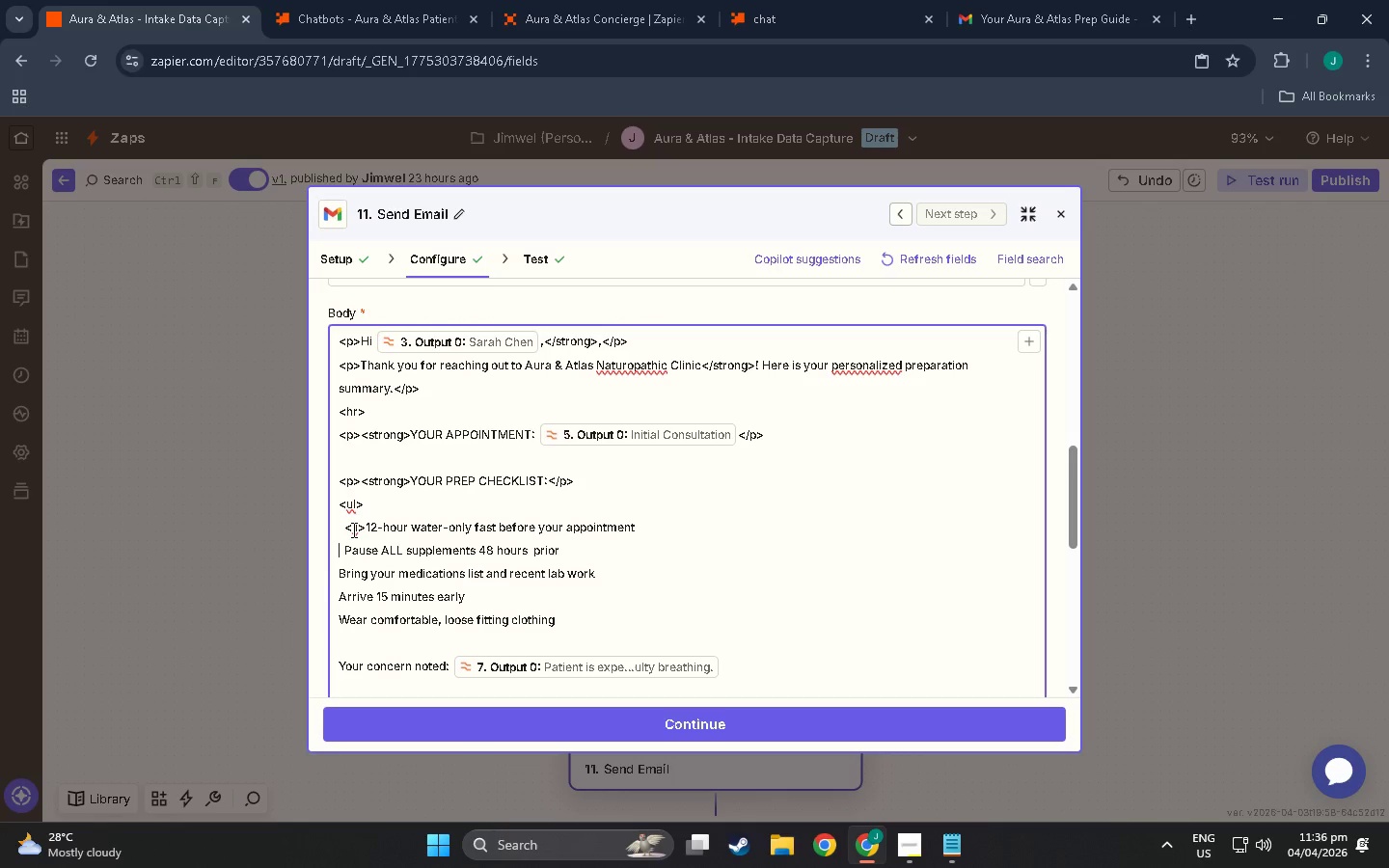 
key(ArrowRight)
 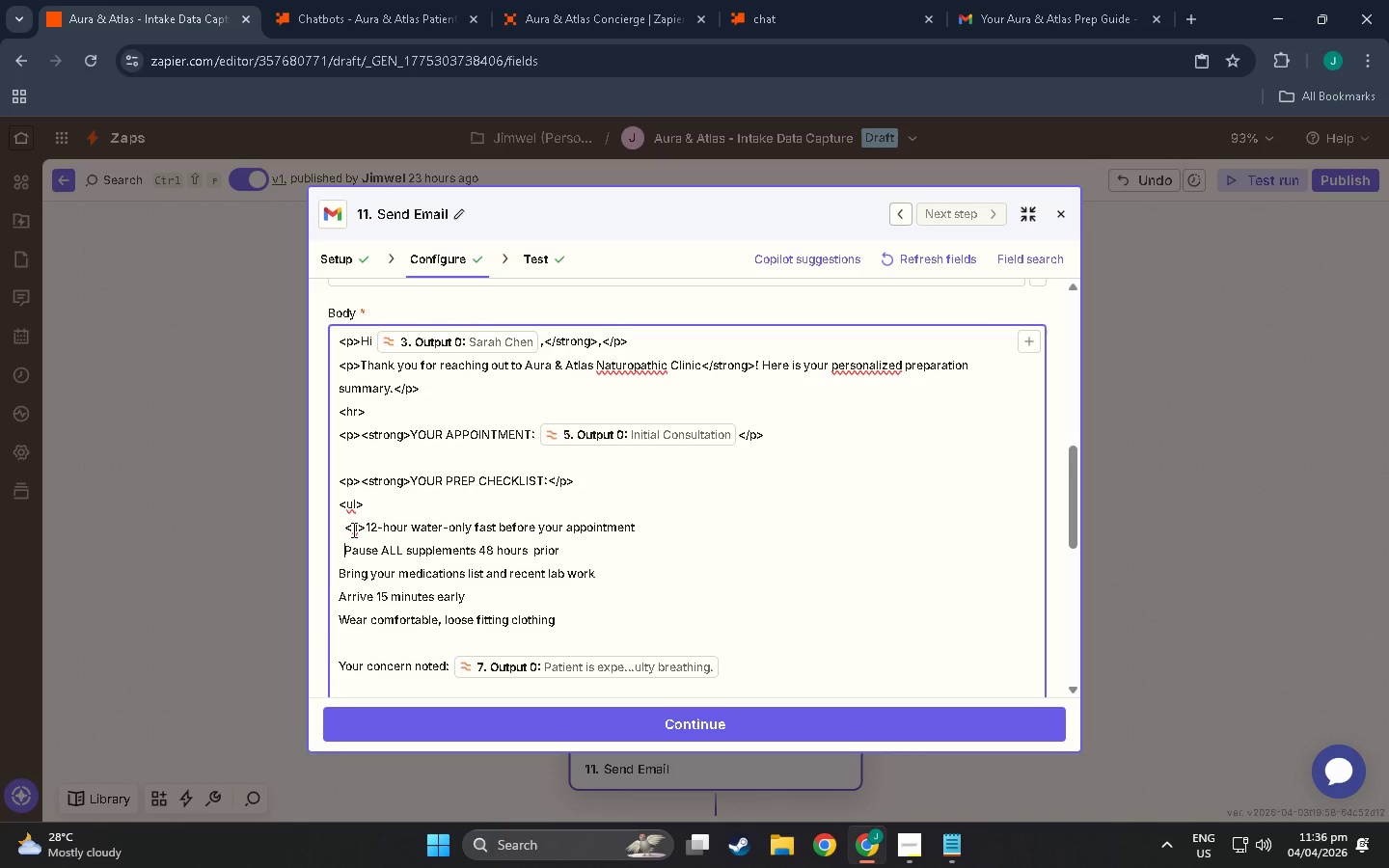 
key(ArrowRight)
 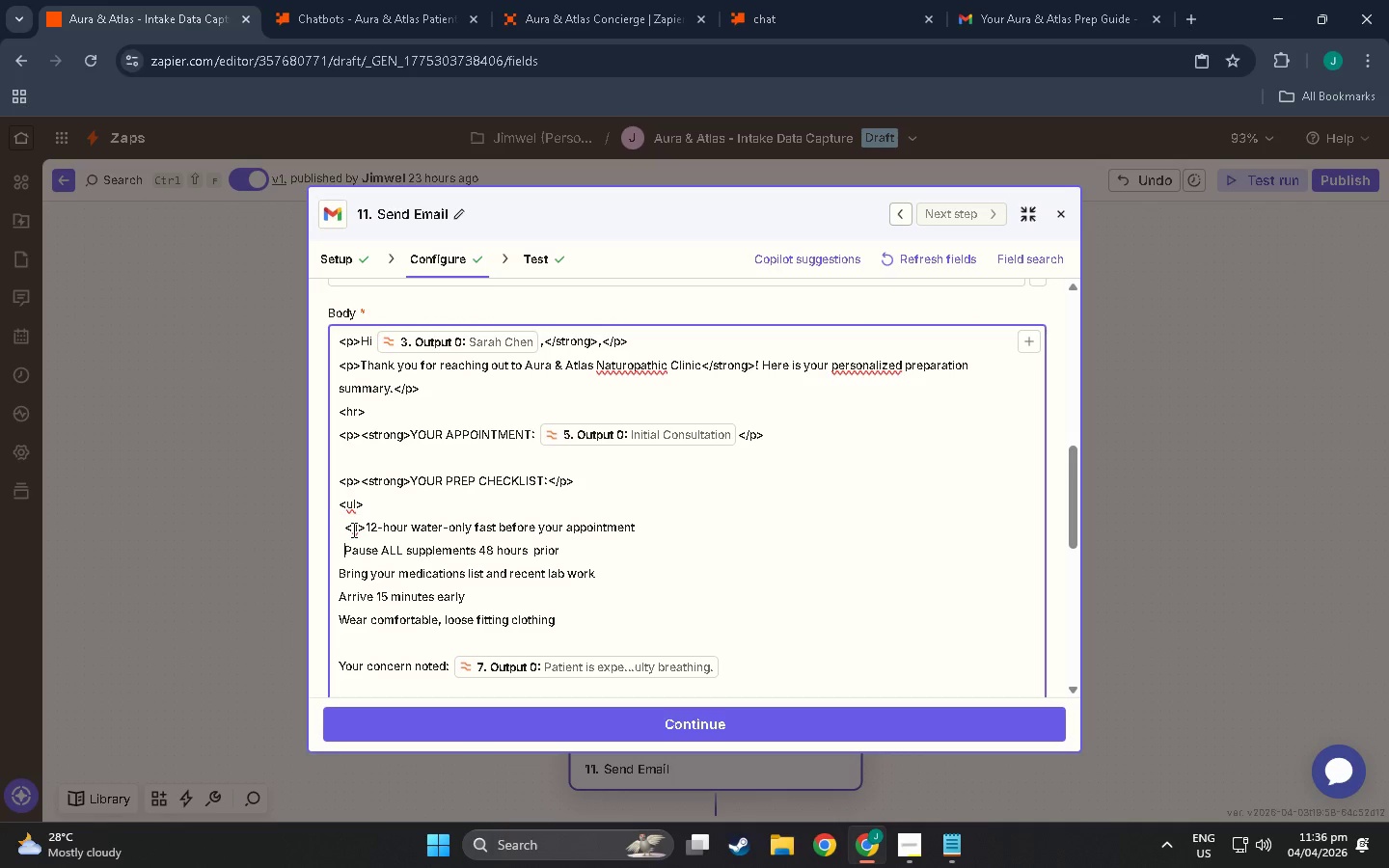 
key(Backspace)
 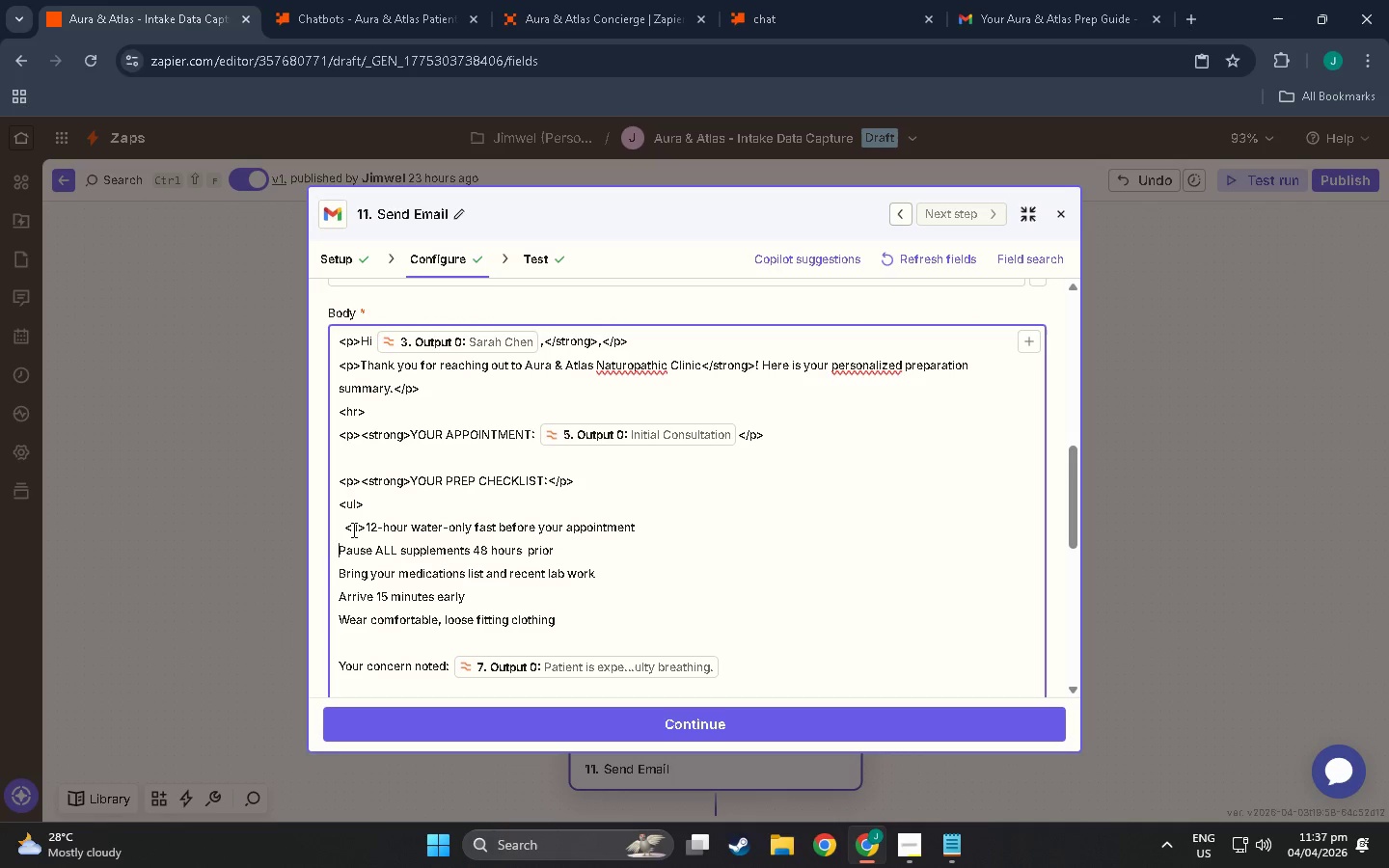 
key(Backspace)
 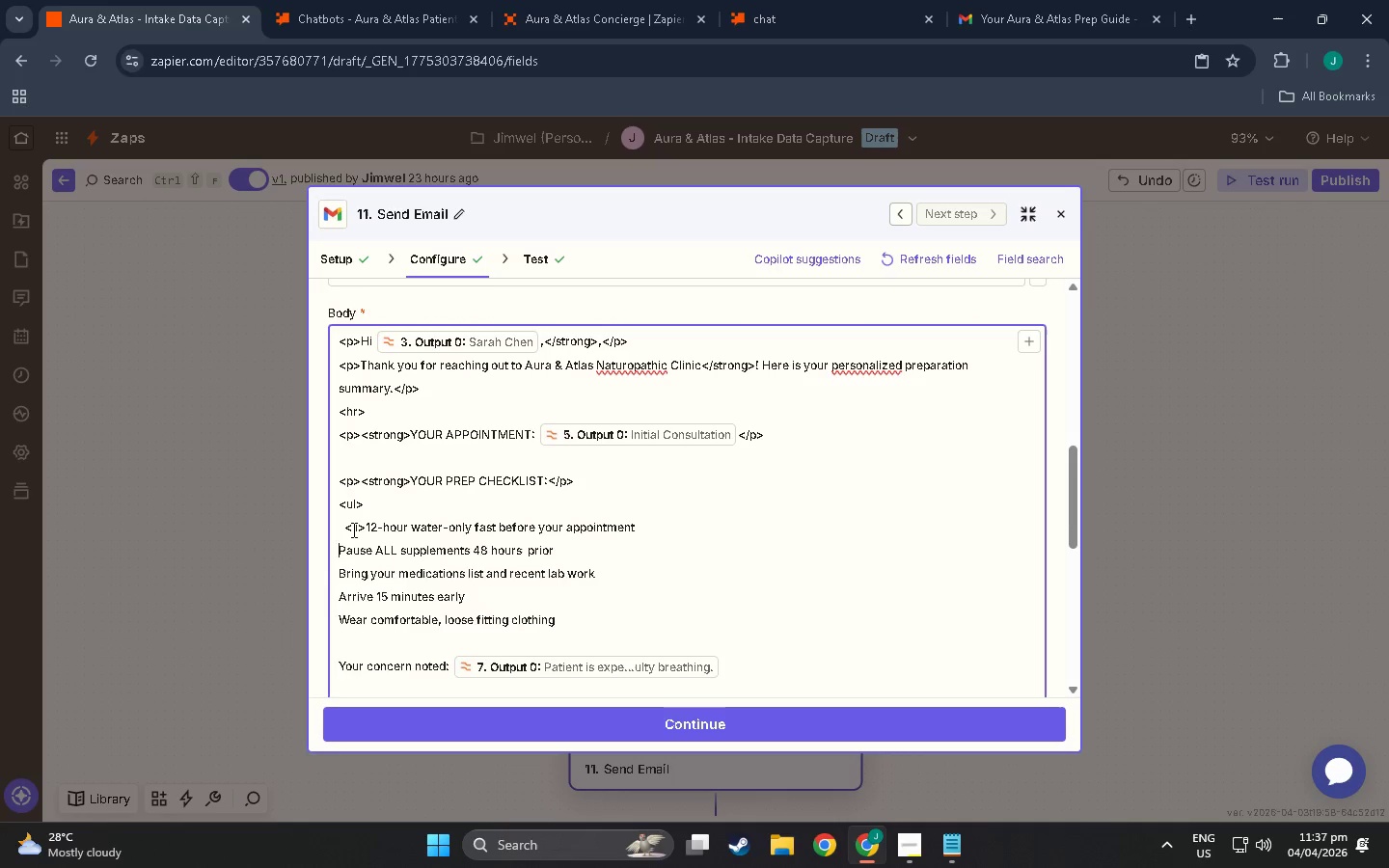 
key(Backspace)
 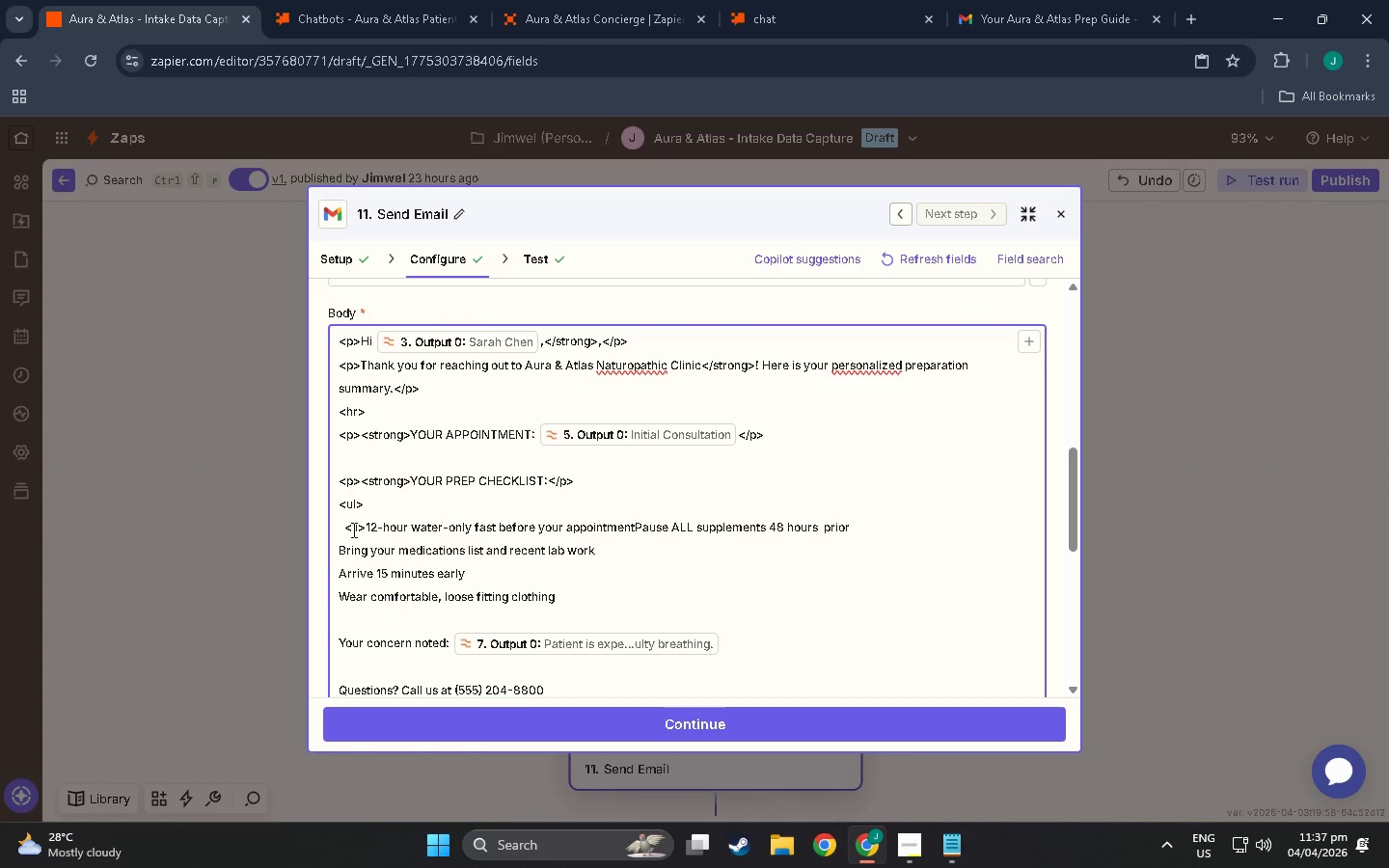 
key(Enter)
 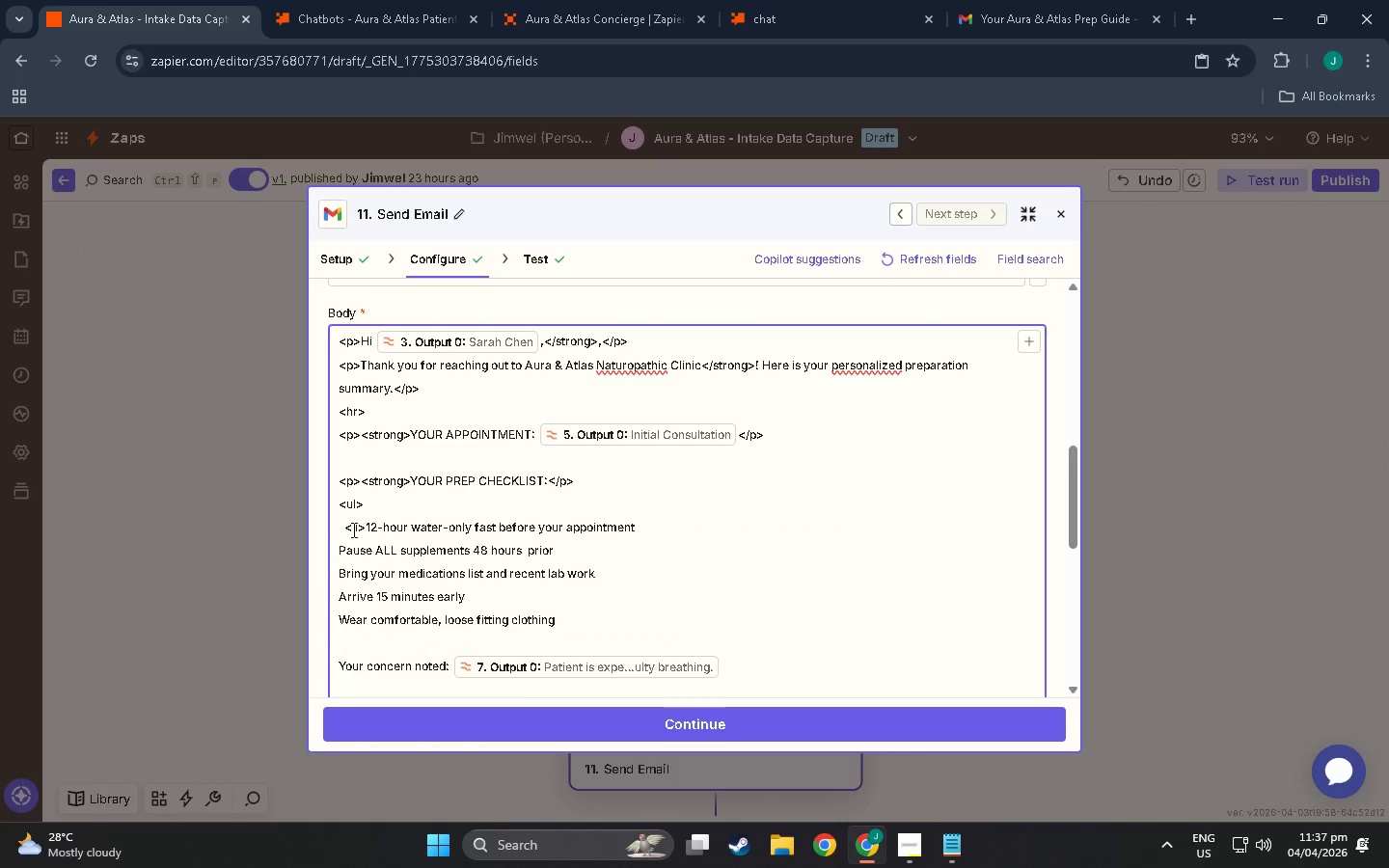 
type(  <lio)
key(Backspace)
key(Backspace)
type(O)
key(Backspace)
type(o>)
key(Backspace)
key(Backspace)
type(i>)
 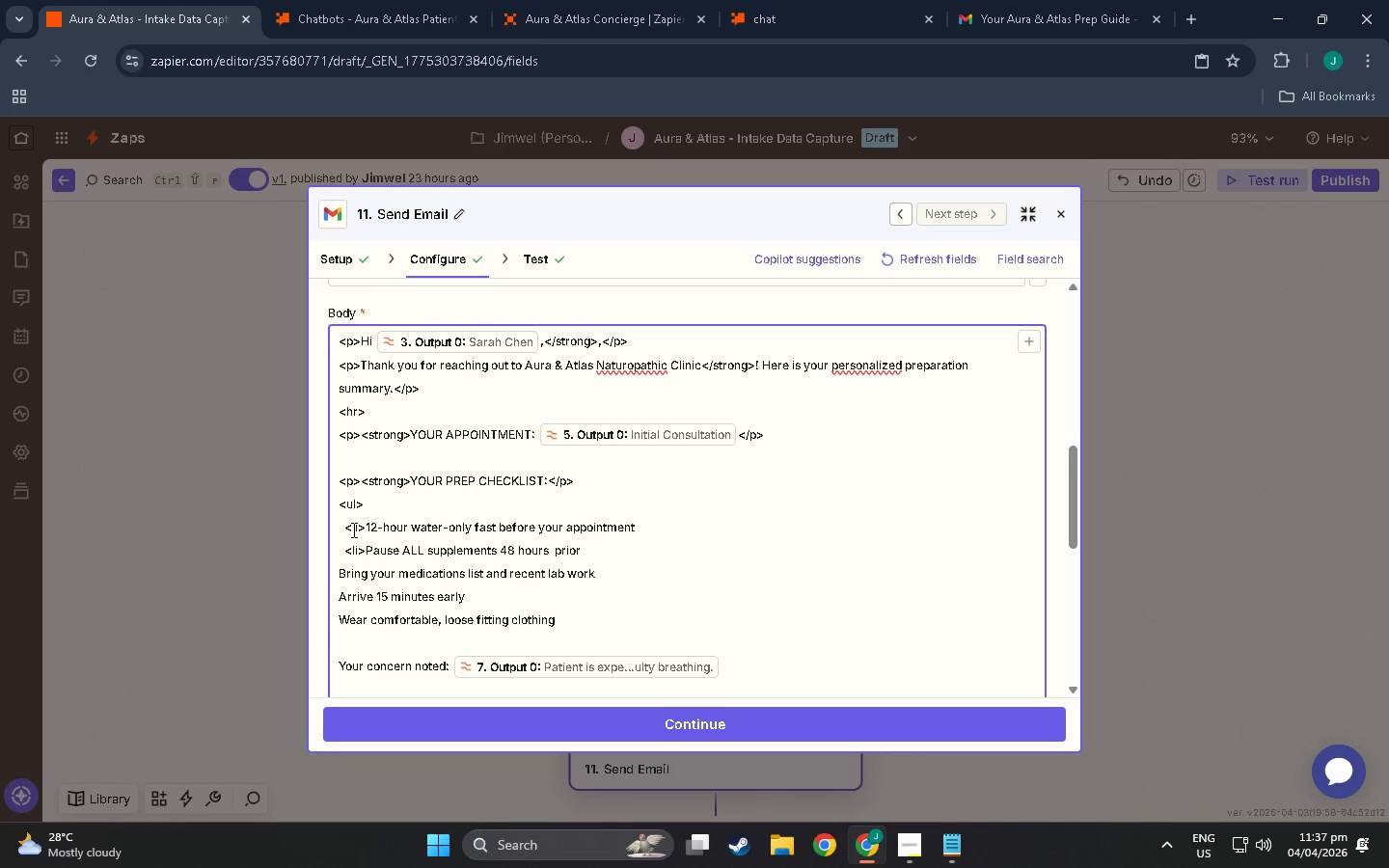 
left_click([335, 572])
 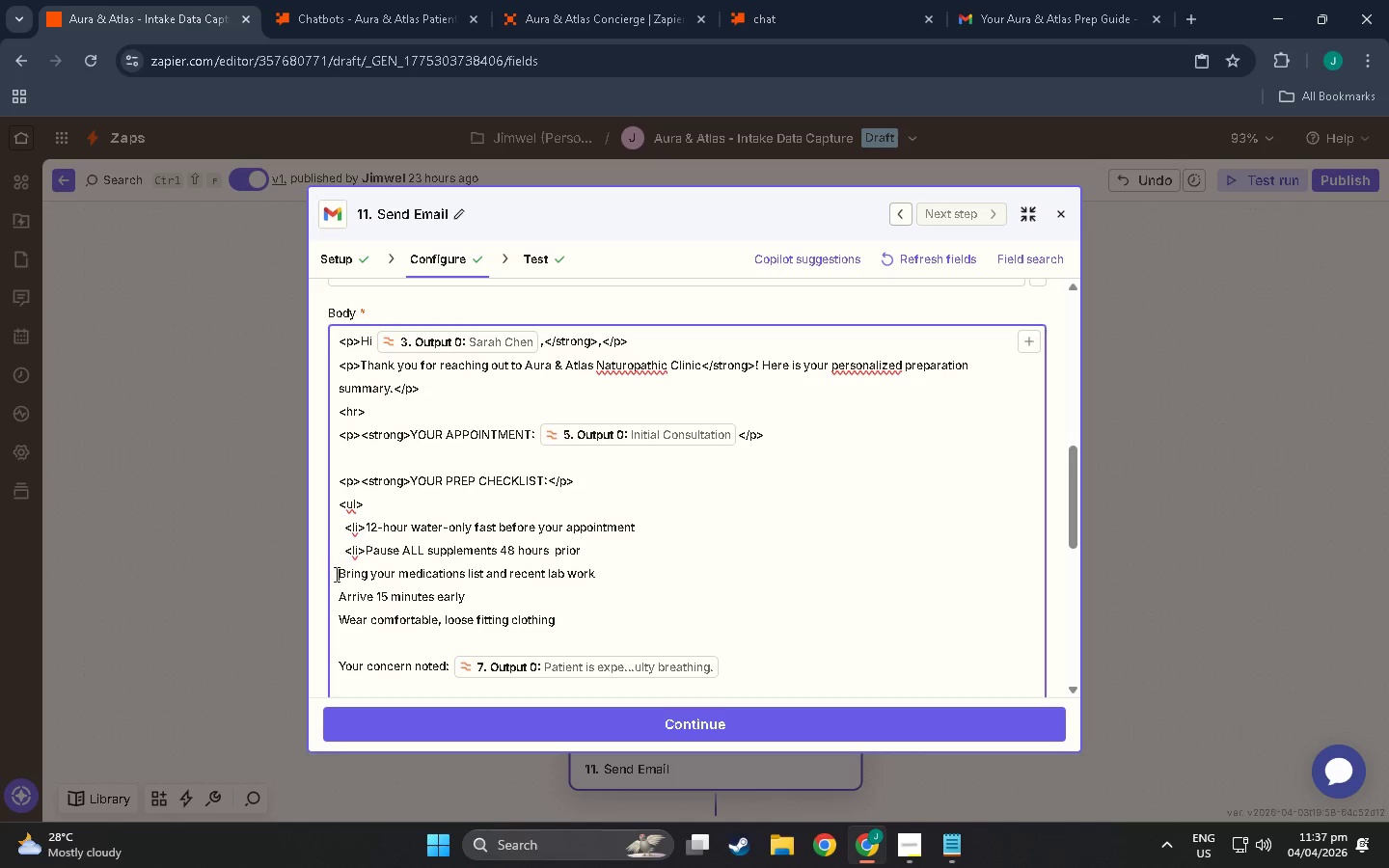 
left_click([335, 574])
 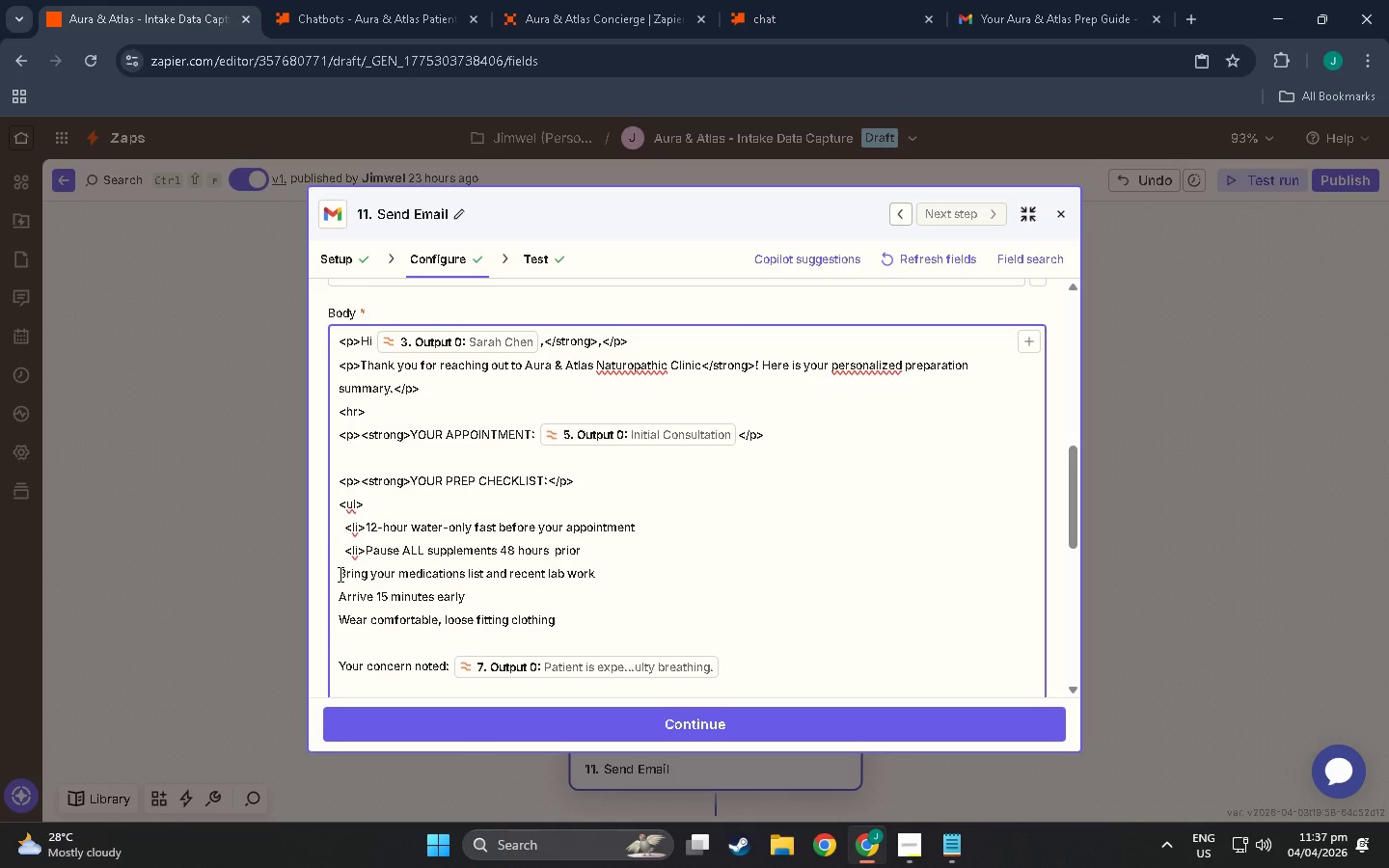 
left_click([340, 574])
 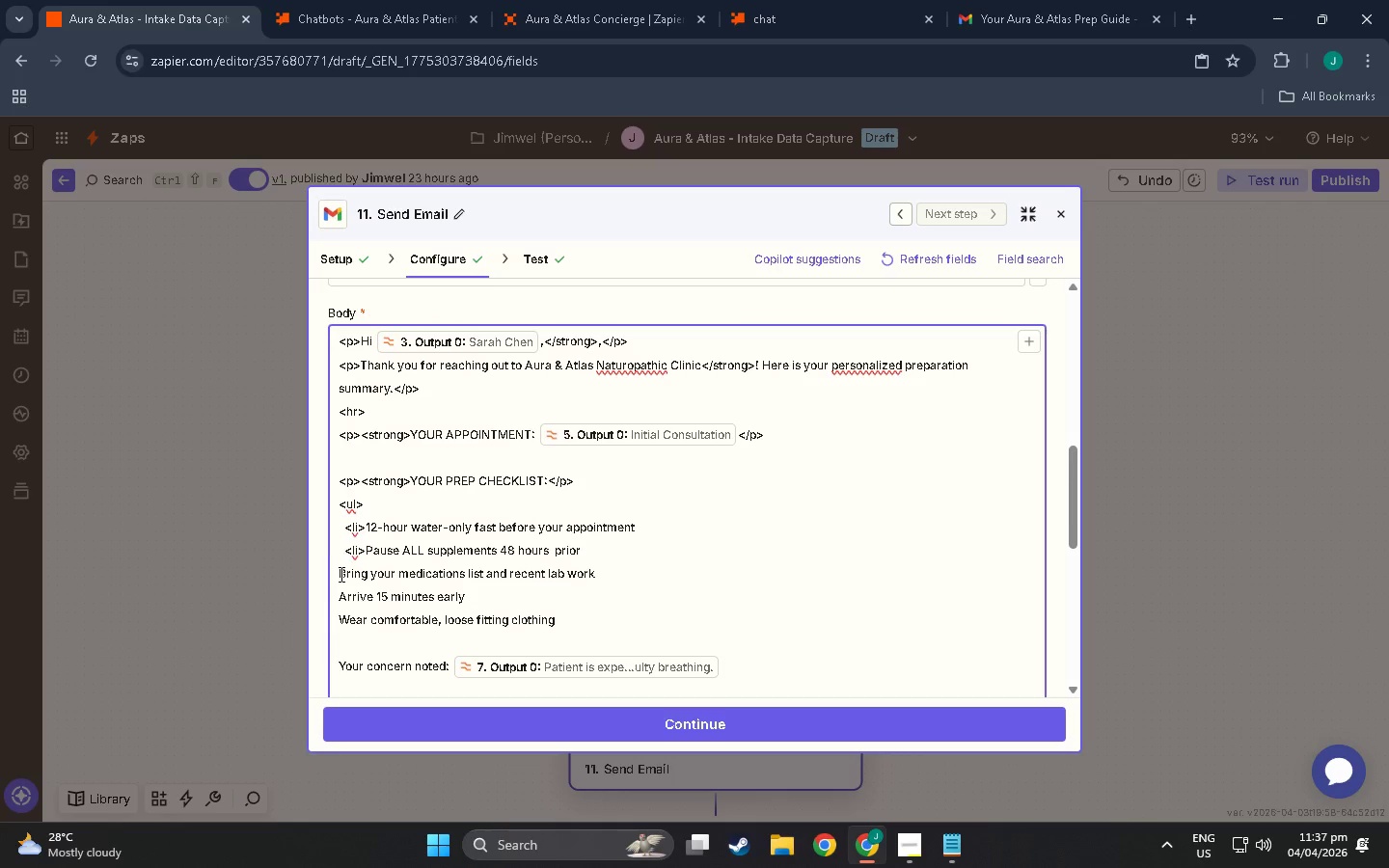 
key(Backspace)
 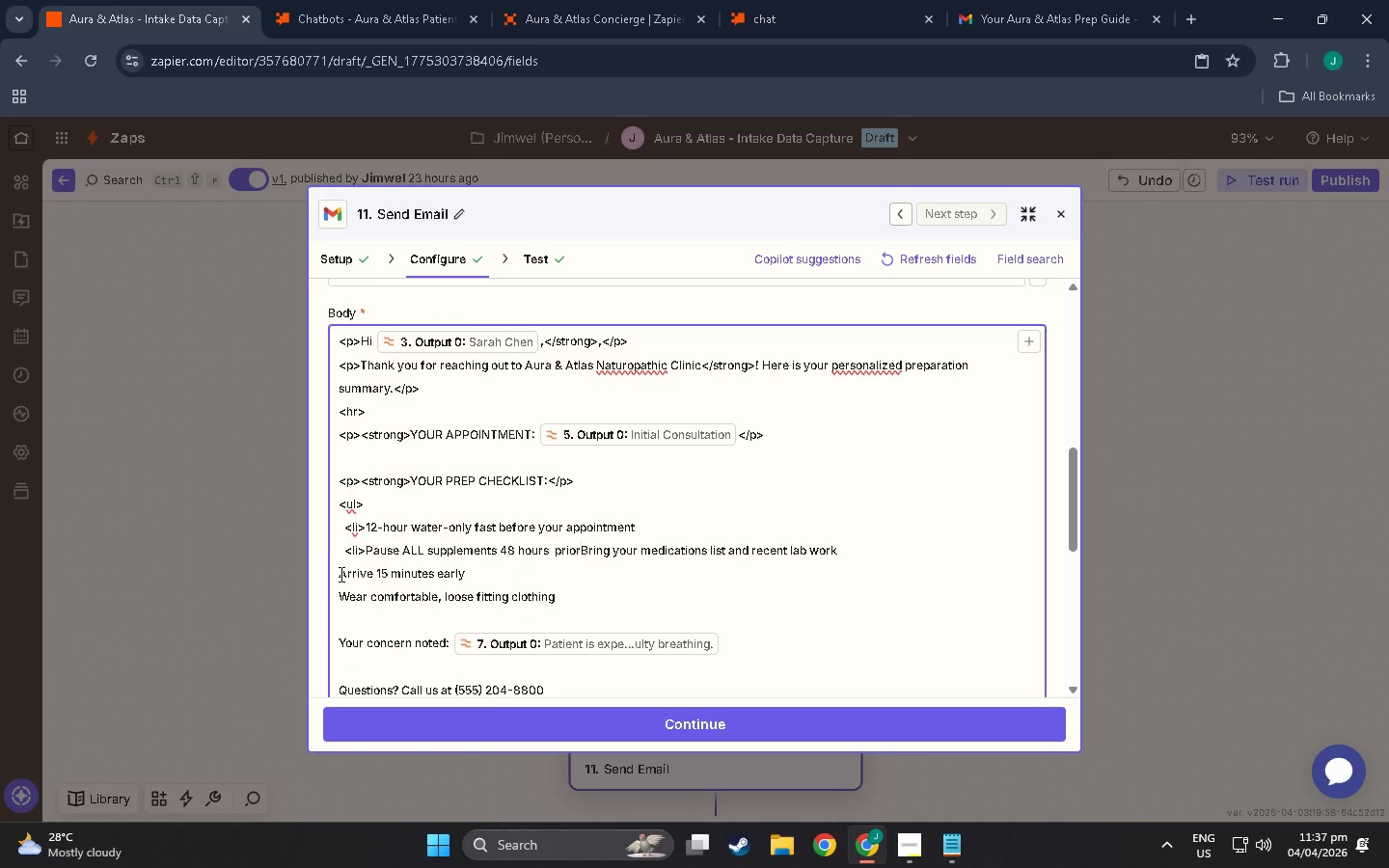 
key(Enter)
 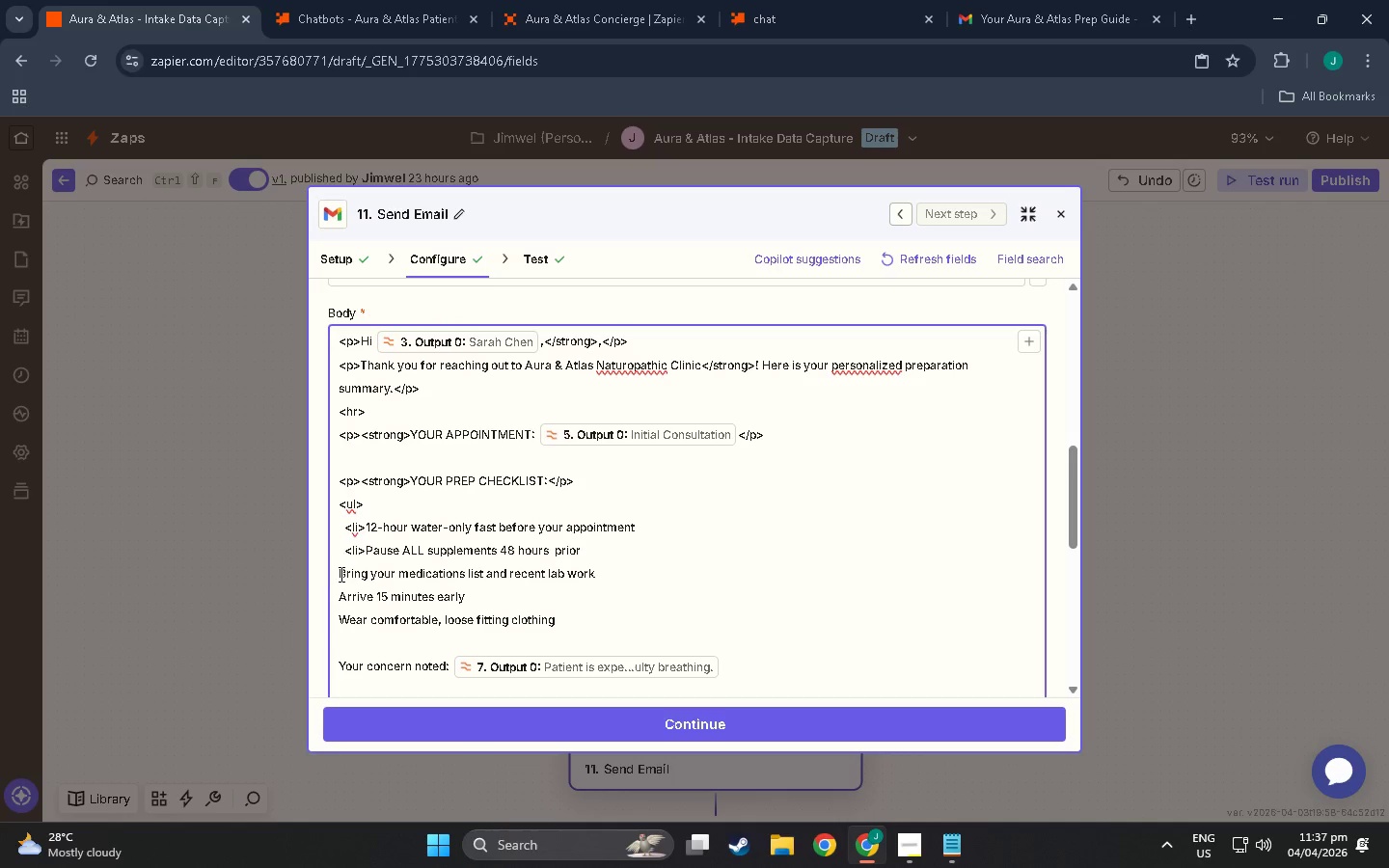 
type(  <lio>)
key(Backspace)
key(Backspace)
type(>)
 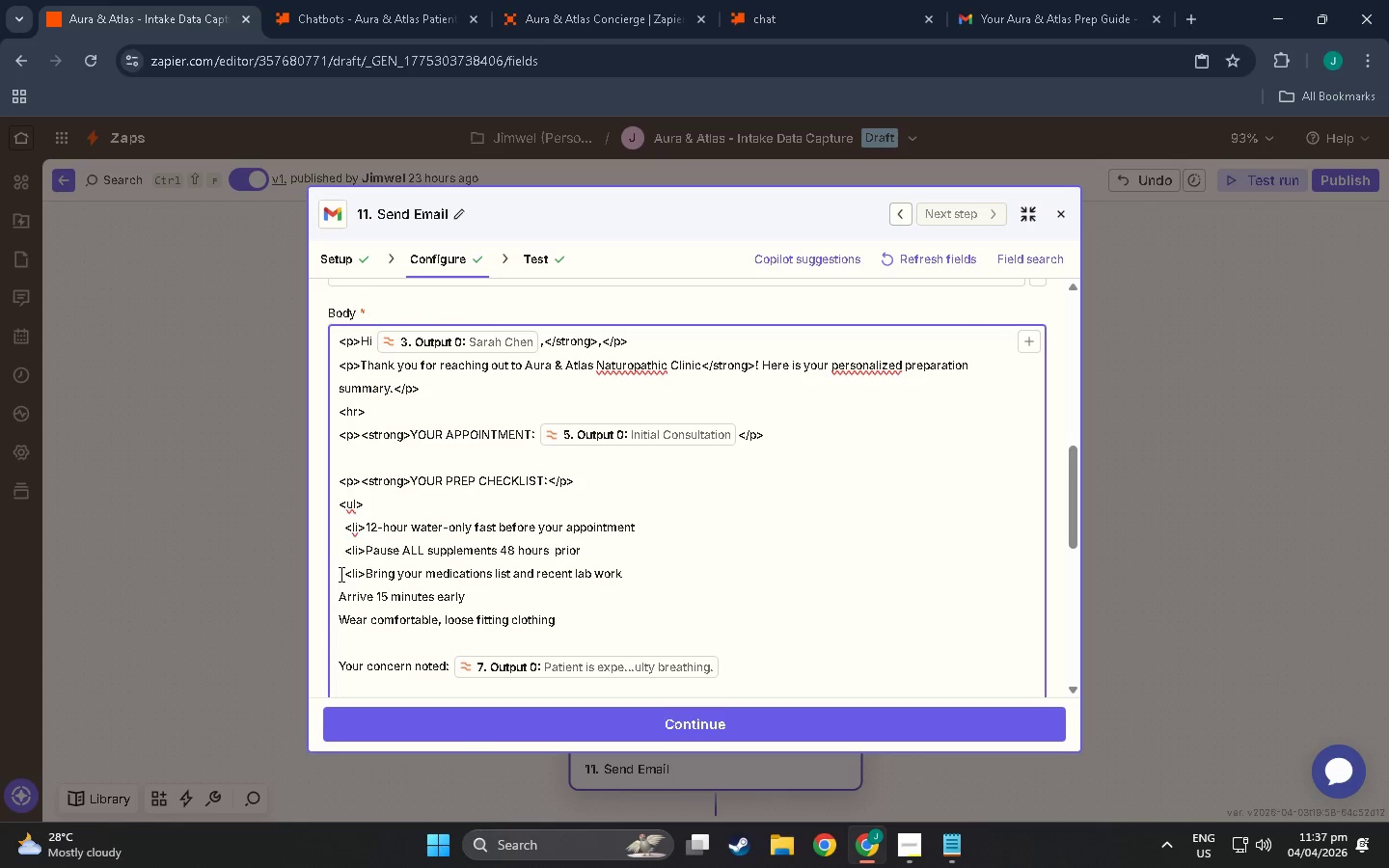 
left_click([339, 600])
 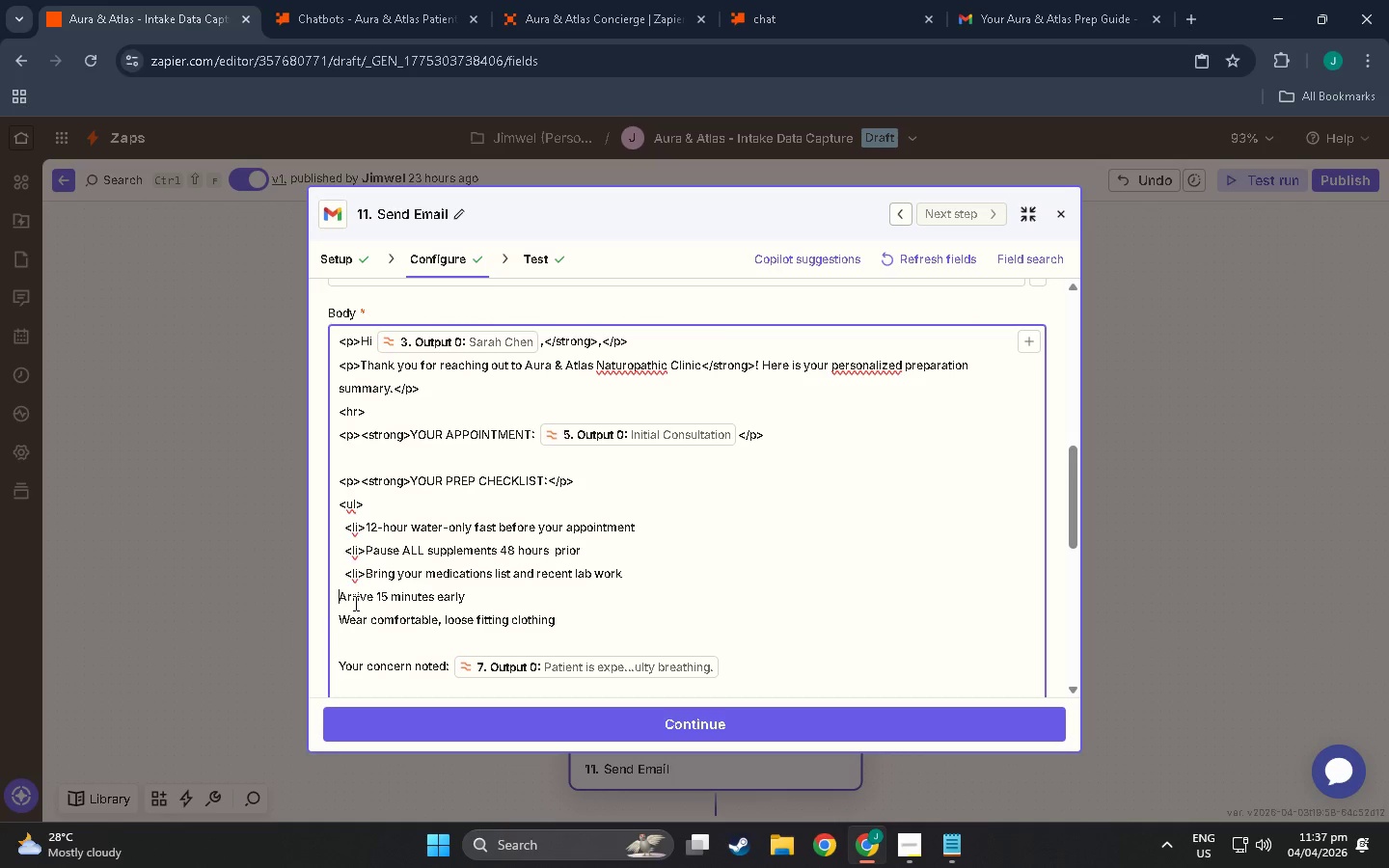 
type(  <l;)
key(Backspace)
type(li)
key(Backspace)
key(Backspace)
type(i>)
 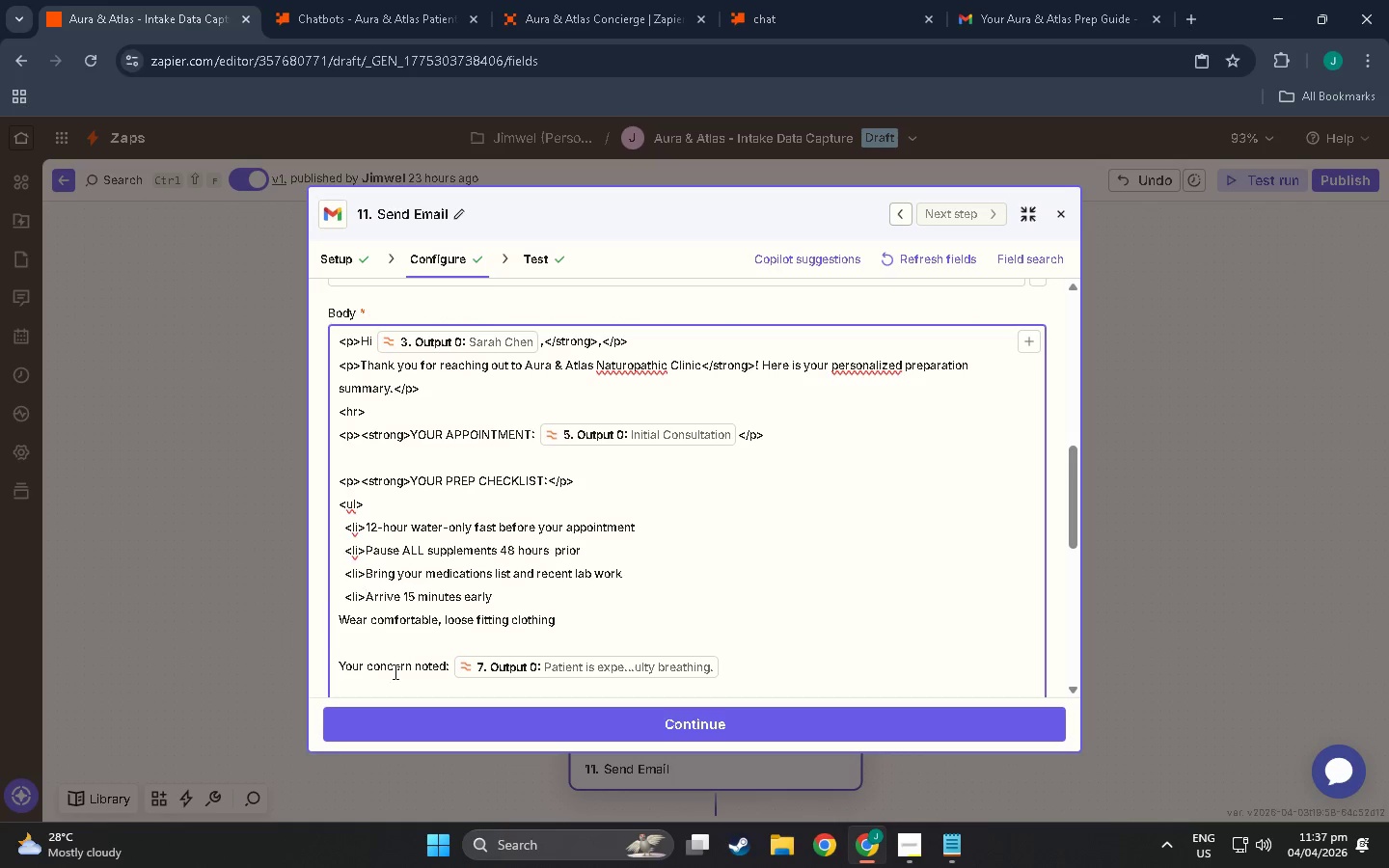 
left_click([337, 624])
 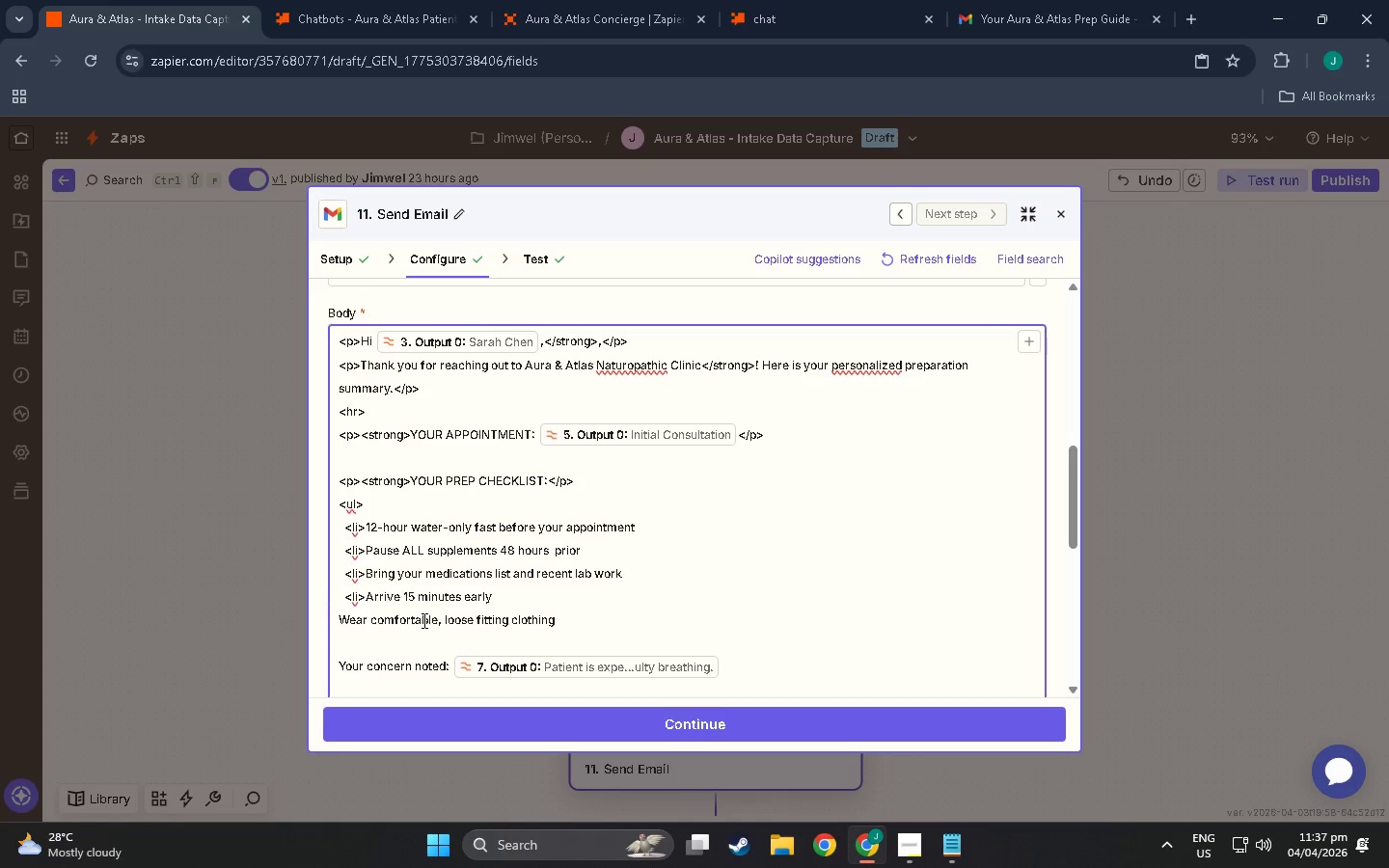 
type(<li)
key(Backspace)
key(Backspace)
key(Backspace)
type(  <lio)
key(Backspace)
type(>)
 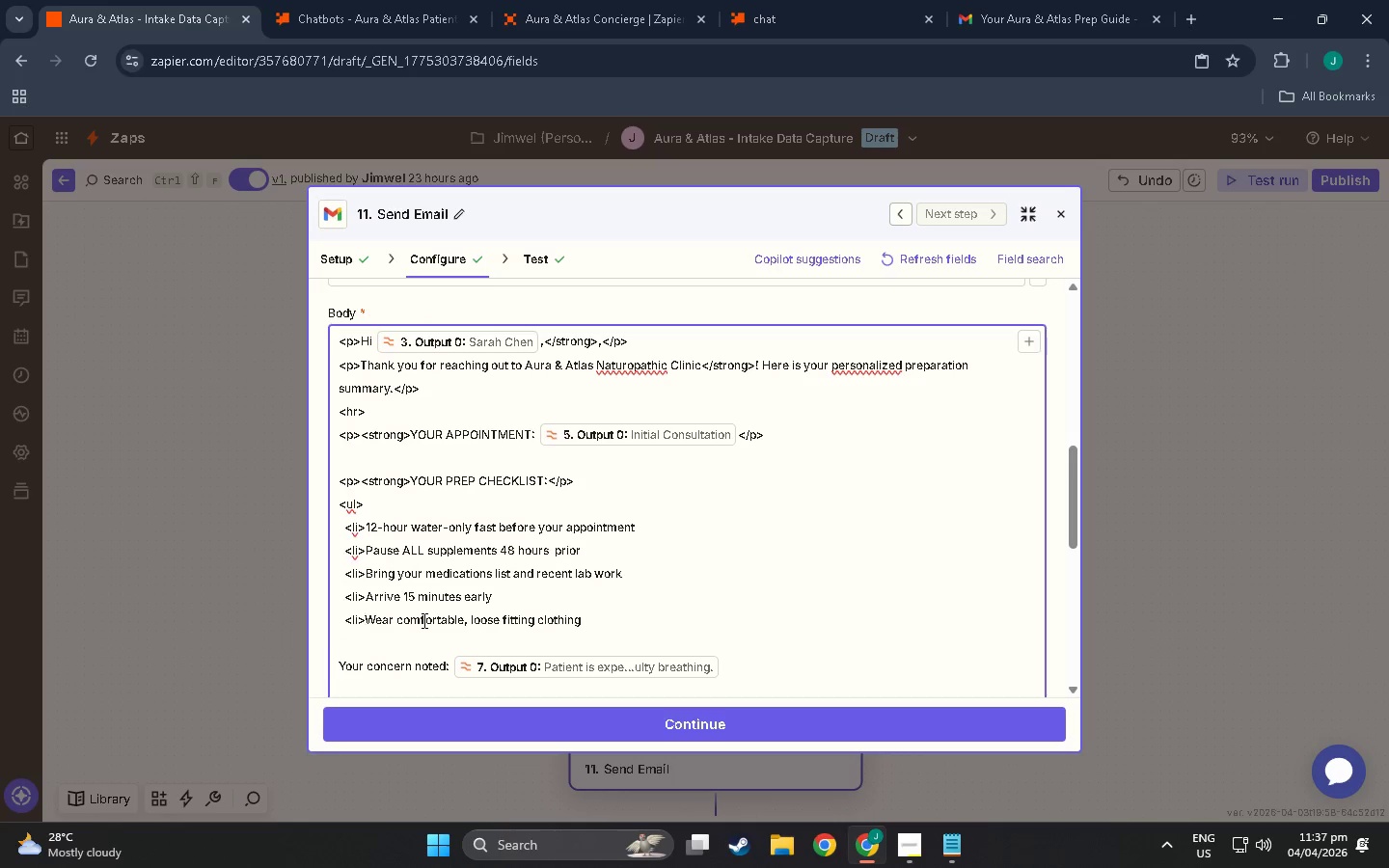 
double_click([377, 645])
 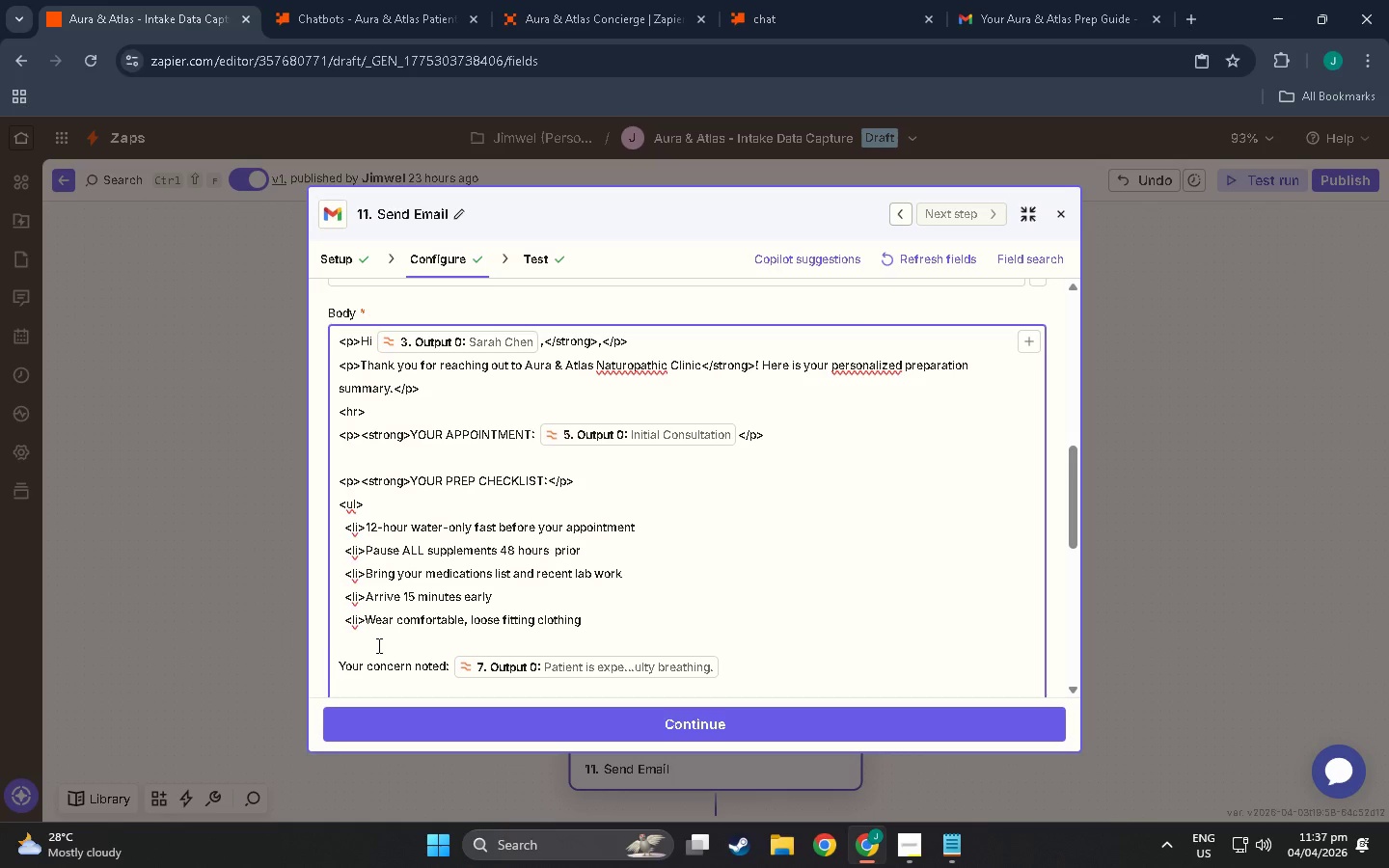 
type(</ul>)
 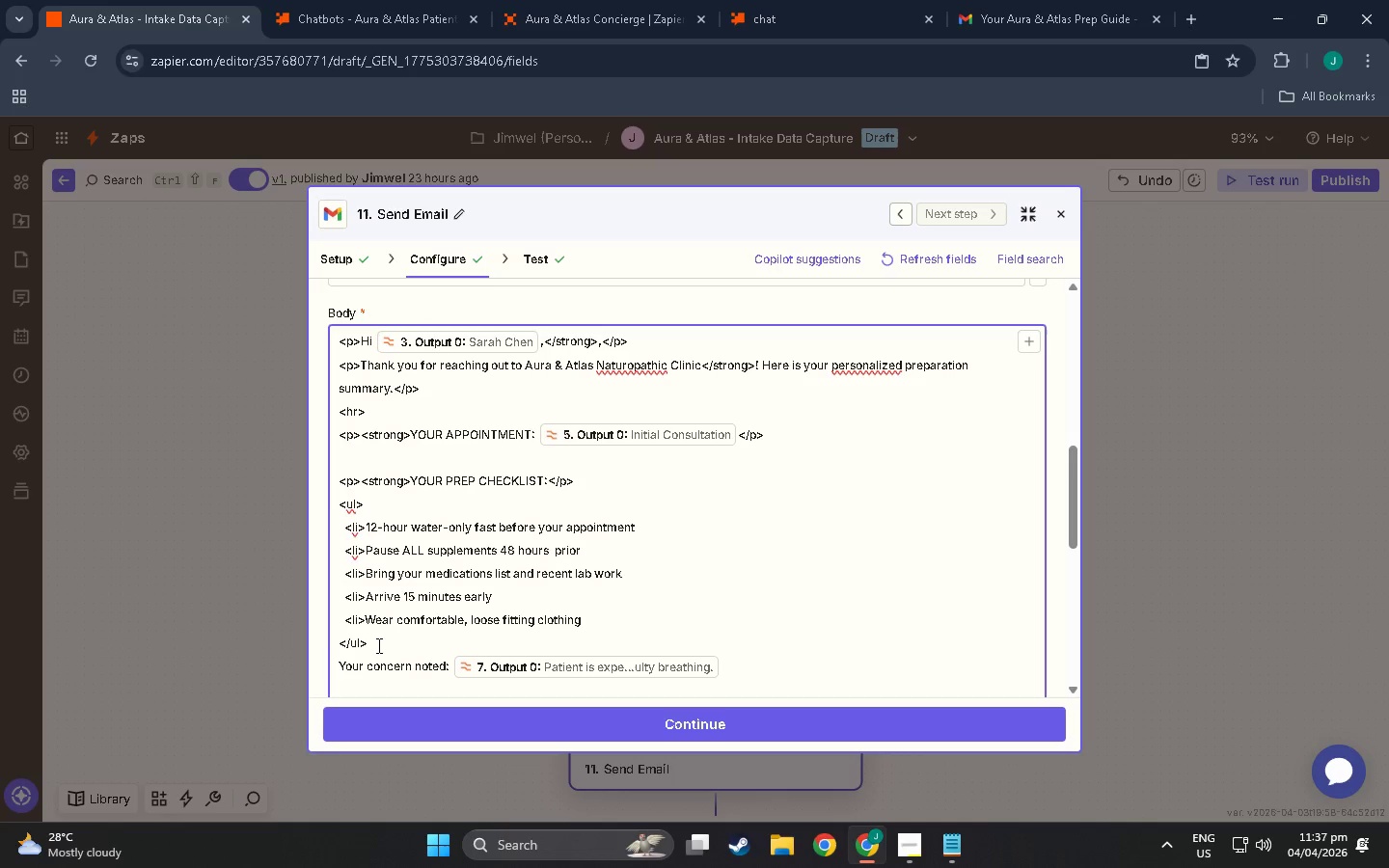 
scroll: coordinate [374, 645], scroll_direction: down, amount: 1.0
 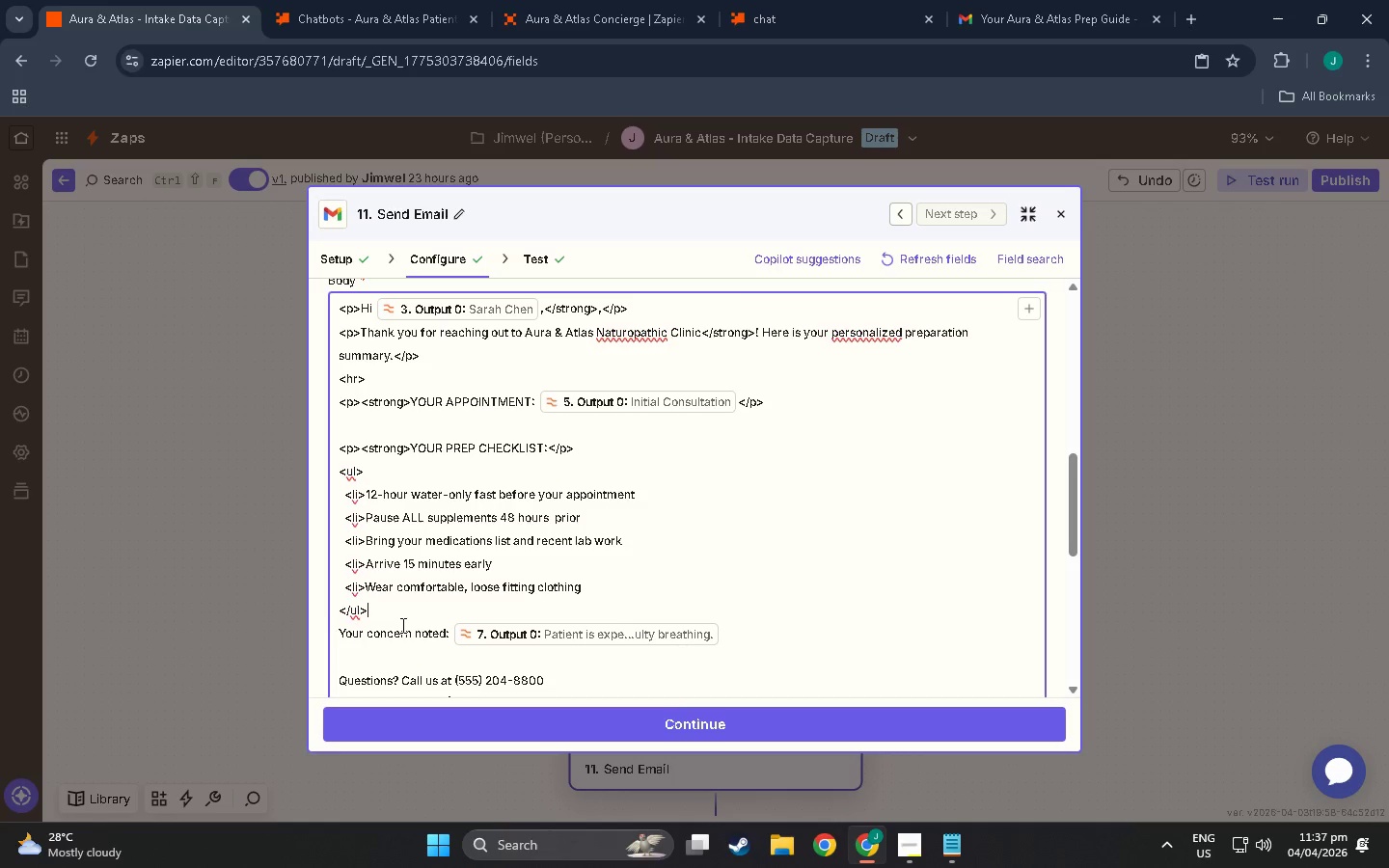 
key(NumpadEnter)
 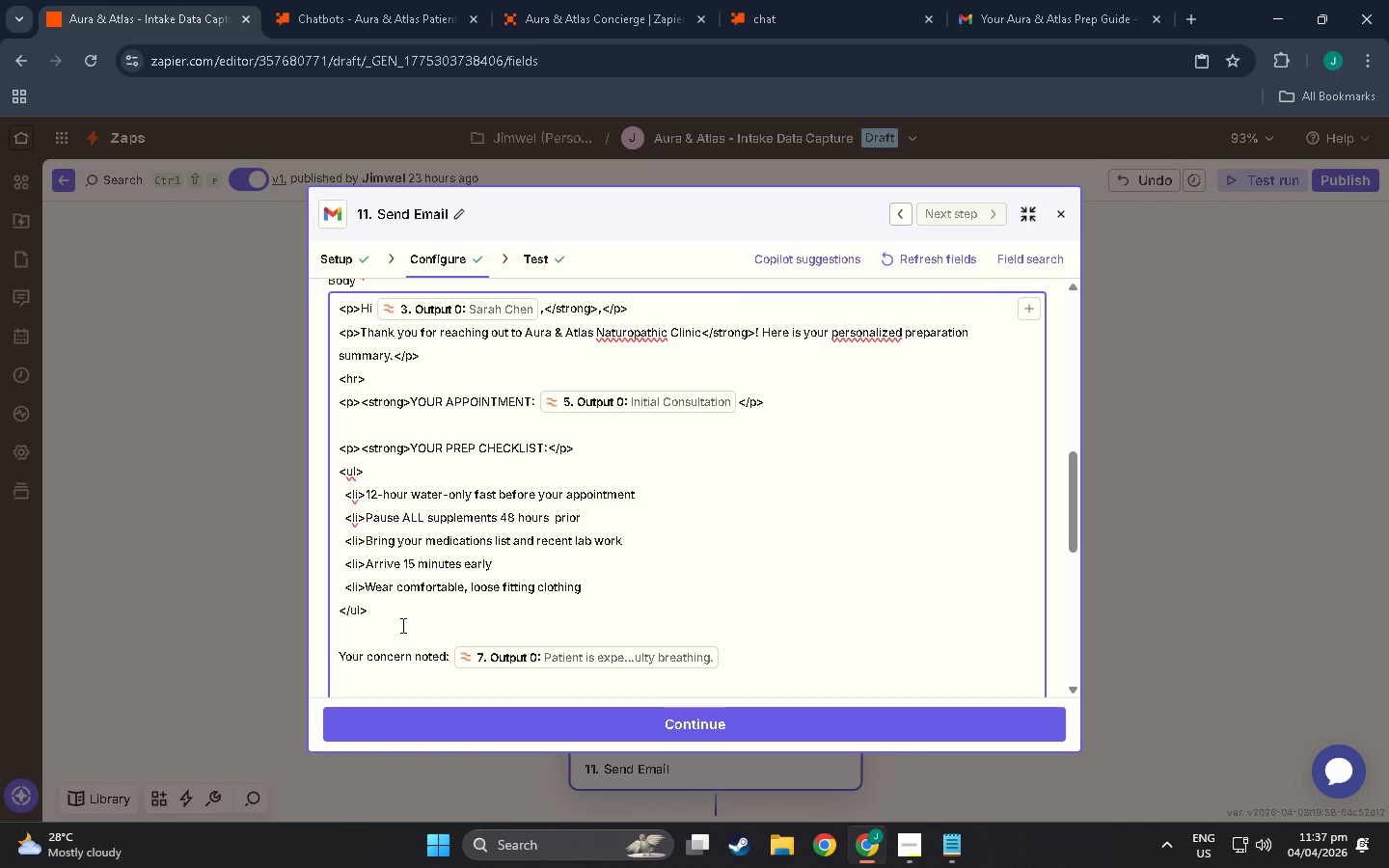 
key(G)
 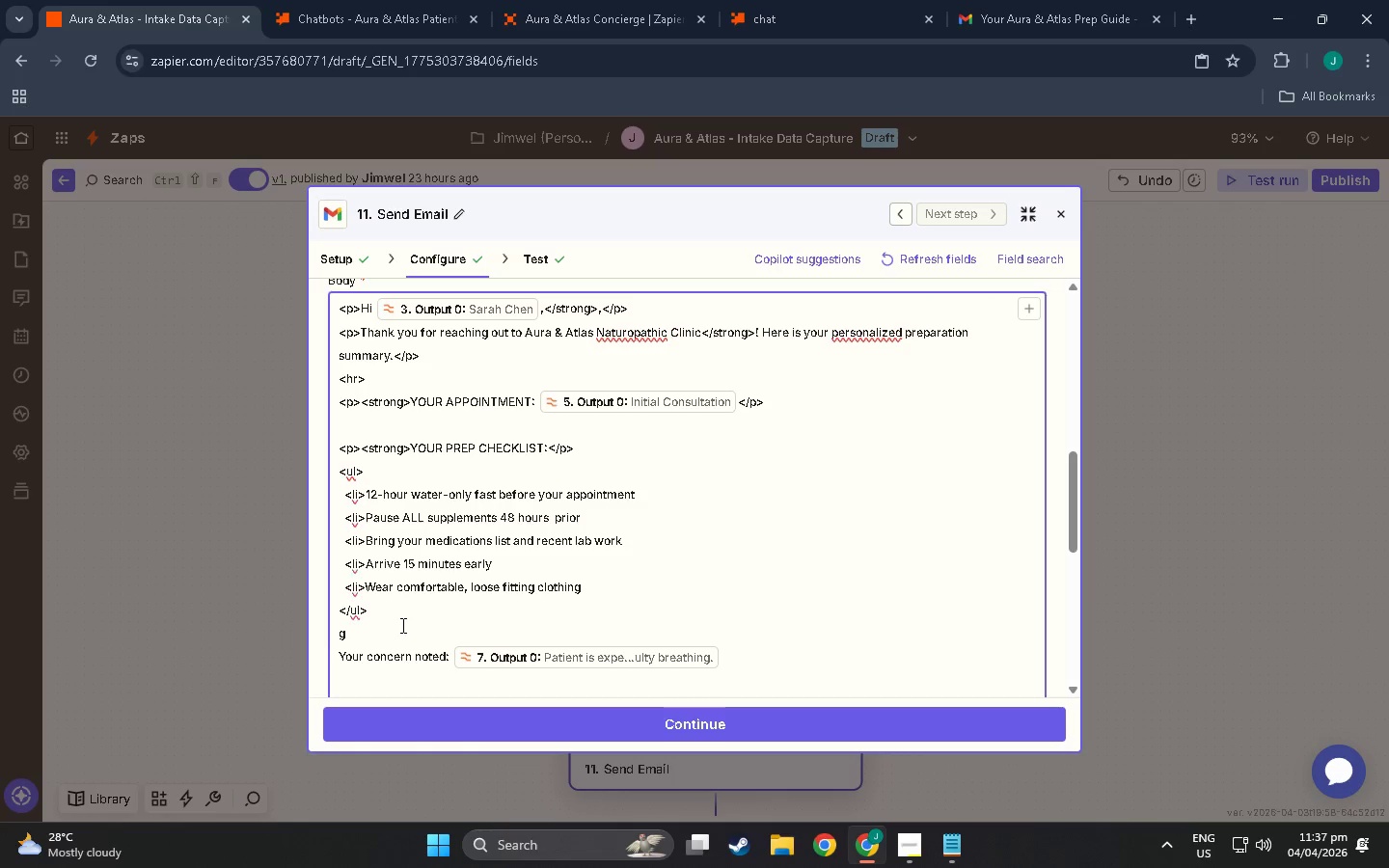 
key(Backspace)
 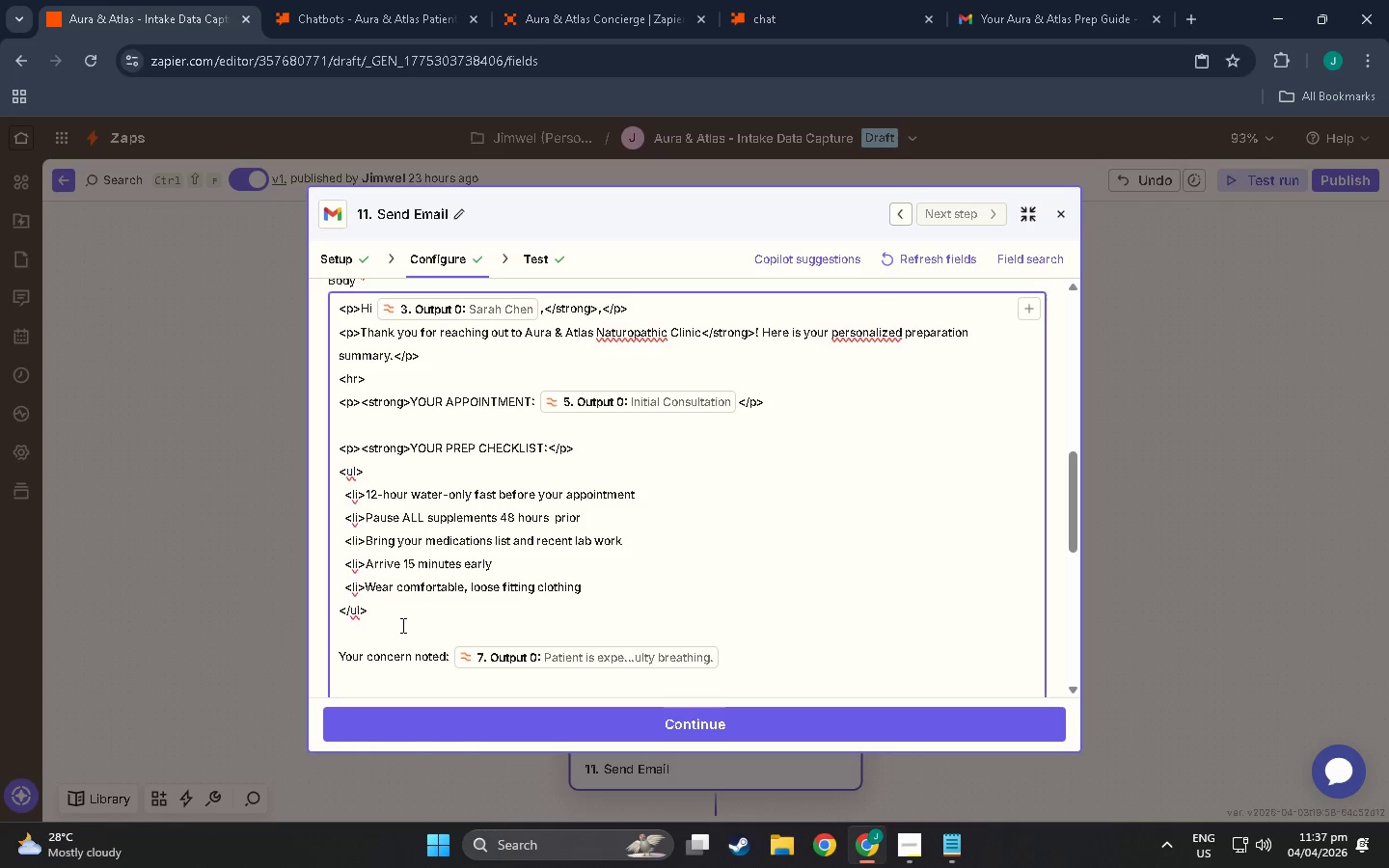 
key(Shift+ShiftLeft)
 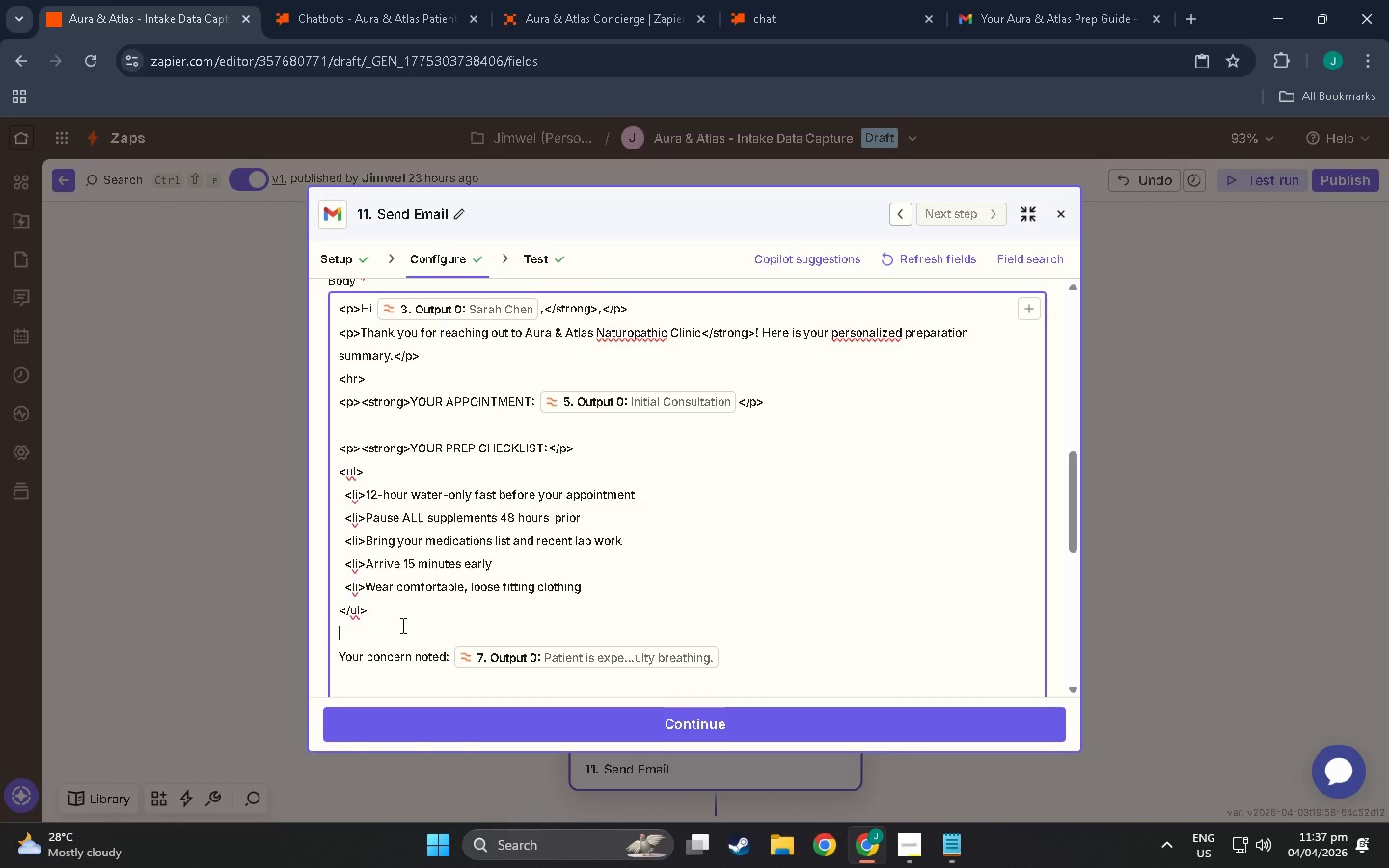 
key(Backslash)
 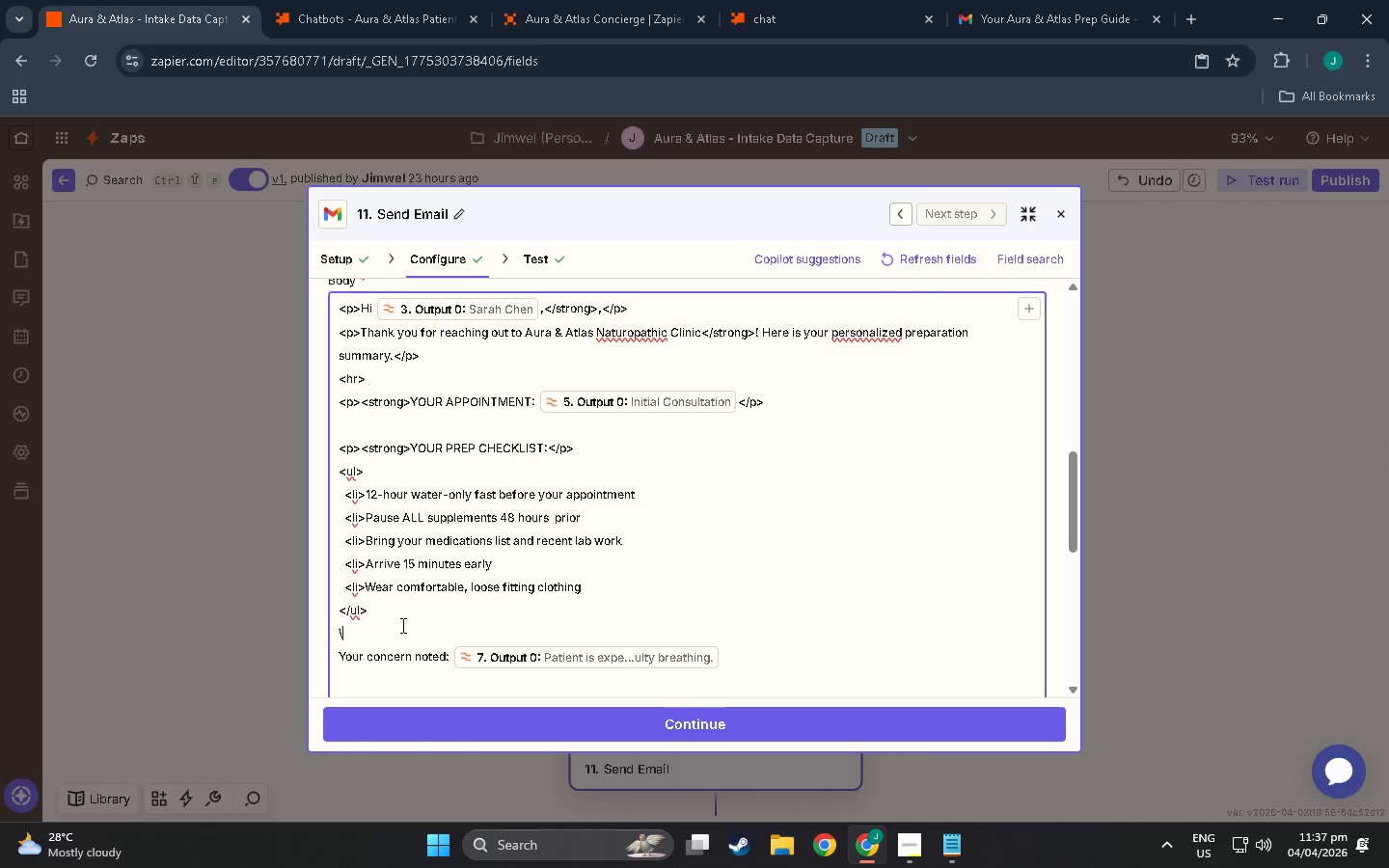 
key(Backspace)
 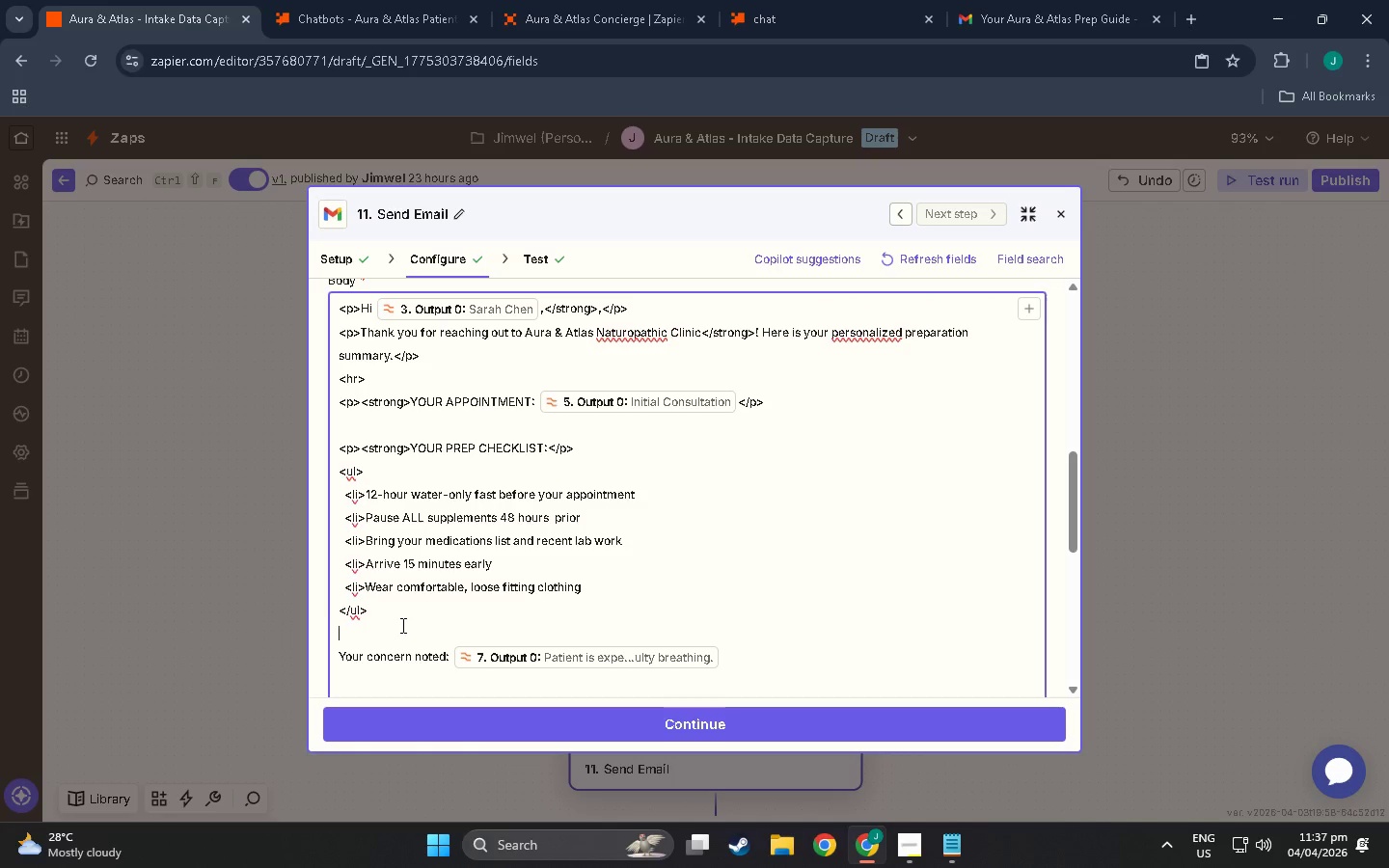 
key(Backslash)
 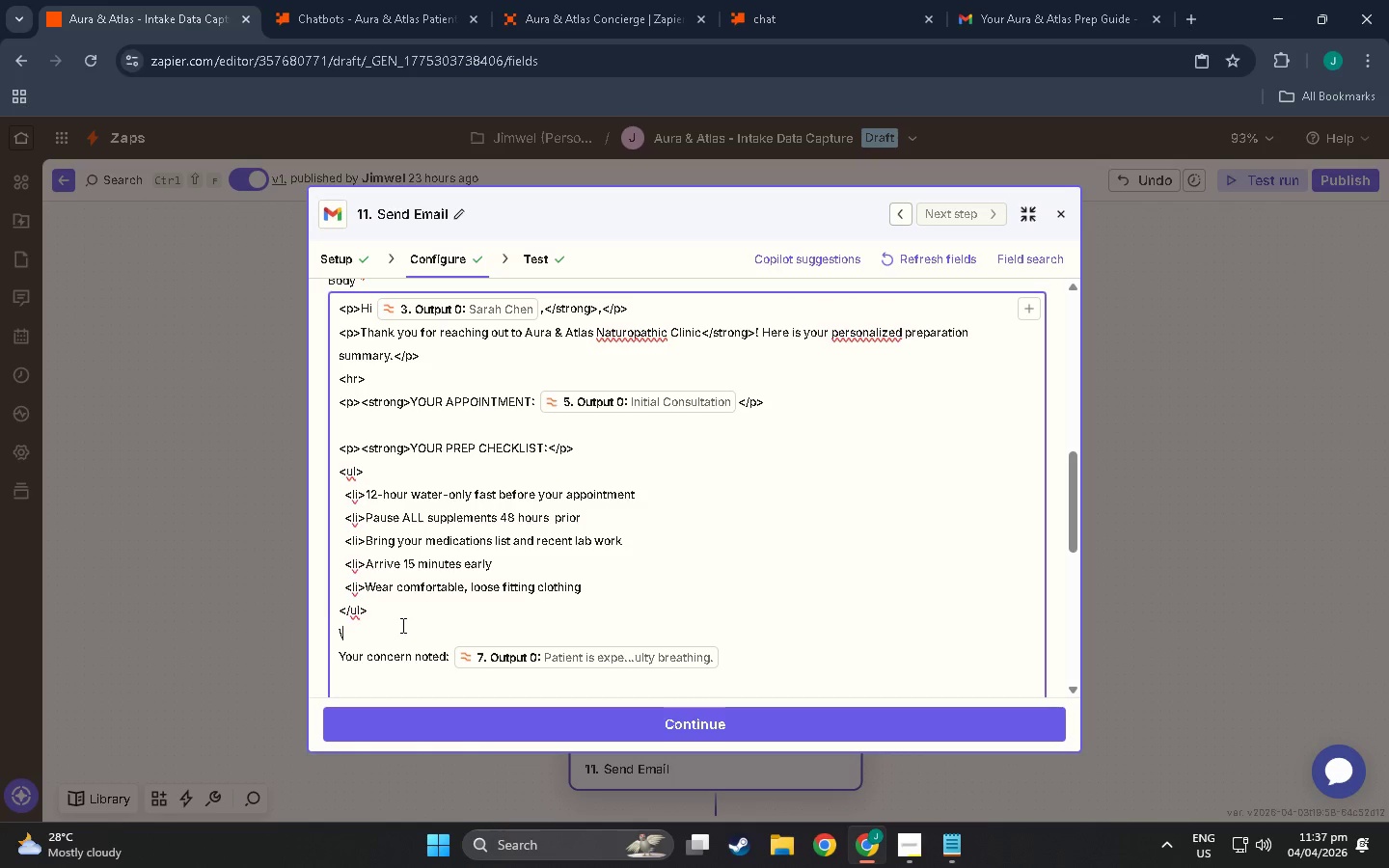 
key(Backspace)
 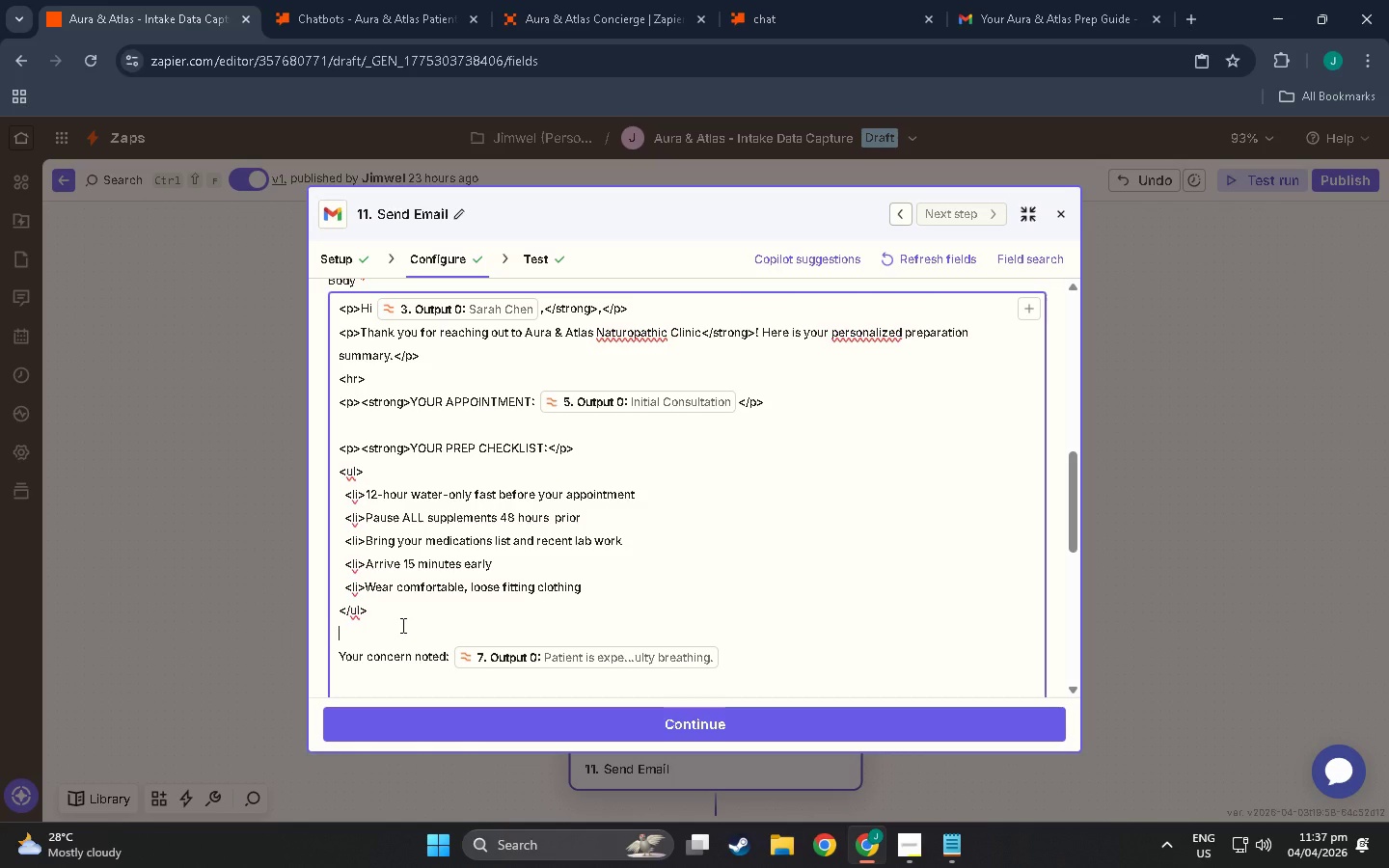 
key(Enter)
 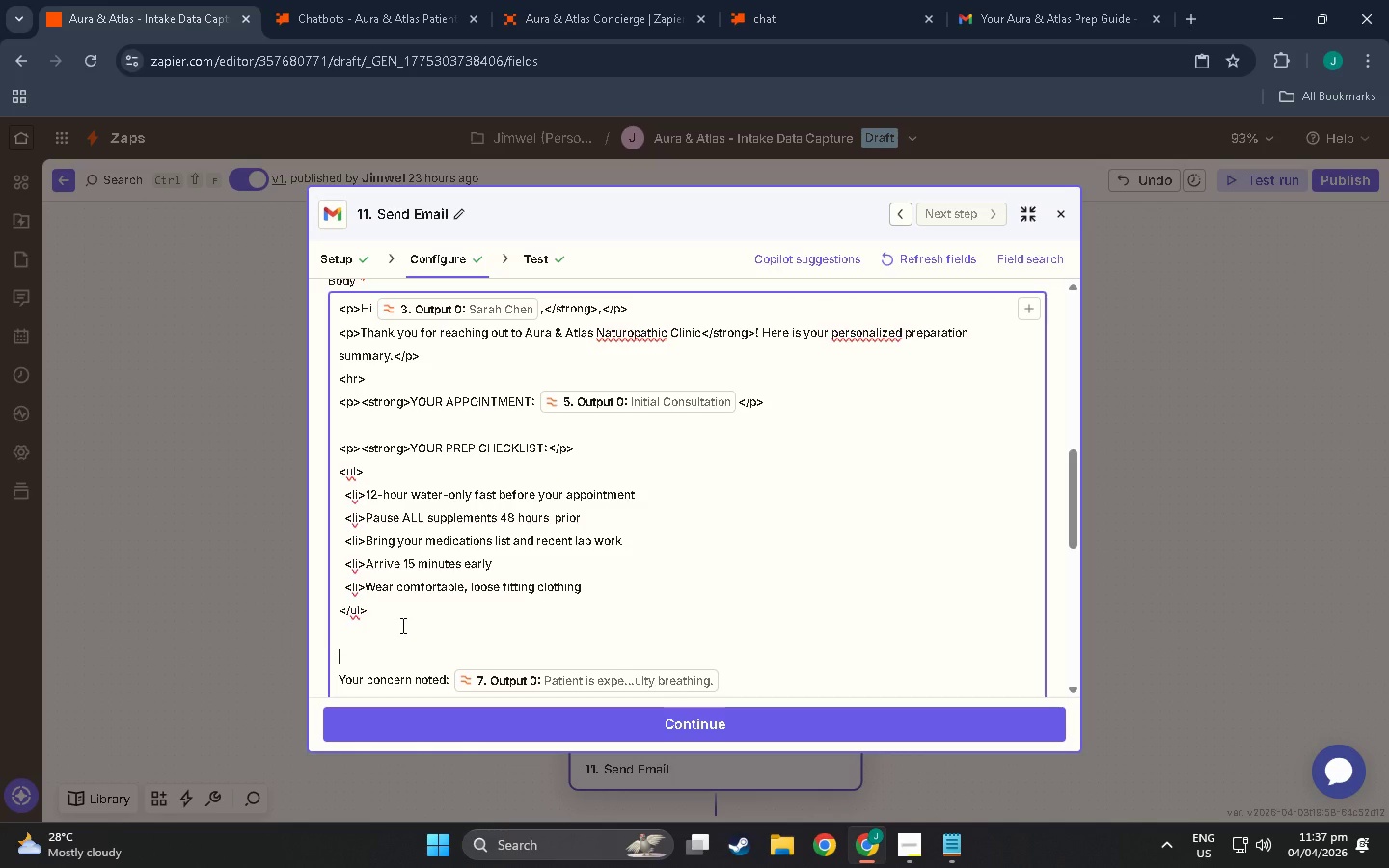 
type(<g)
key(Backspace)
type(hr>)
 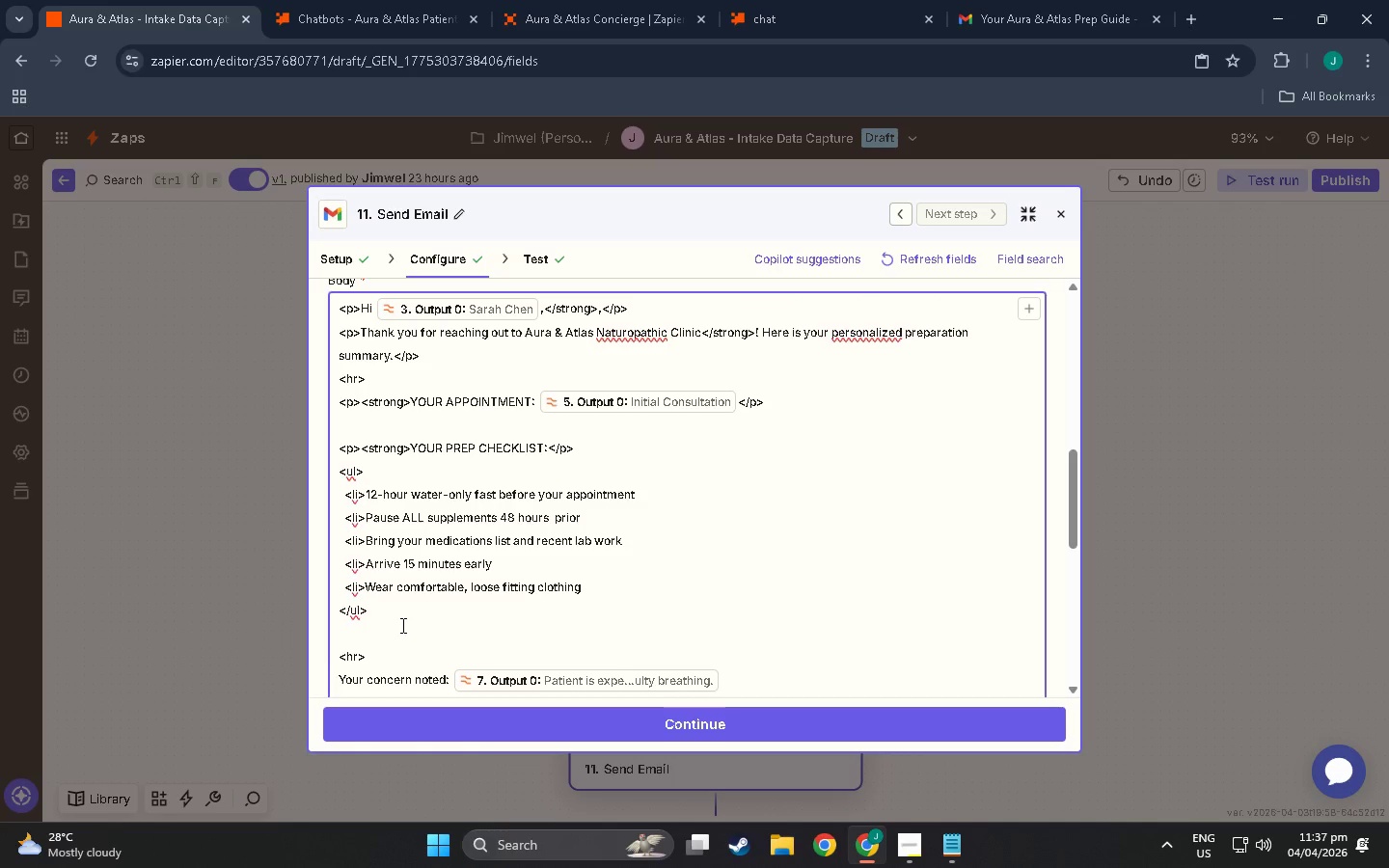 
scroll: coordinate [401, 625], scroll_direction: down, amount: 2.0
 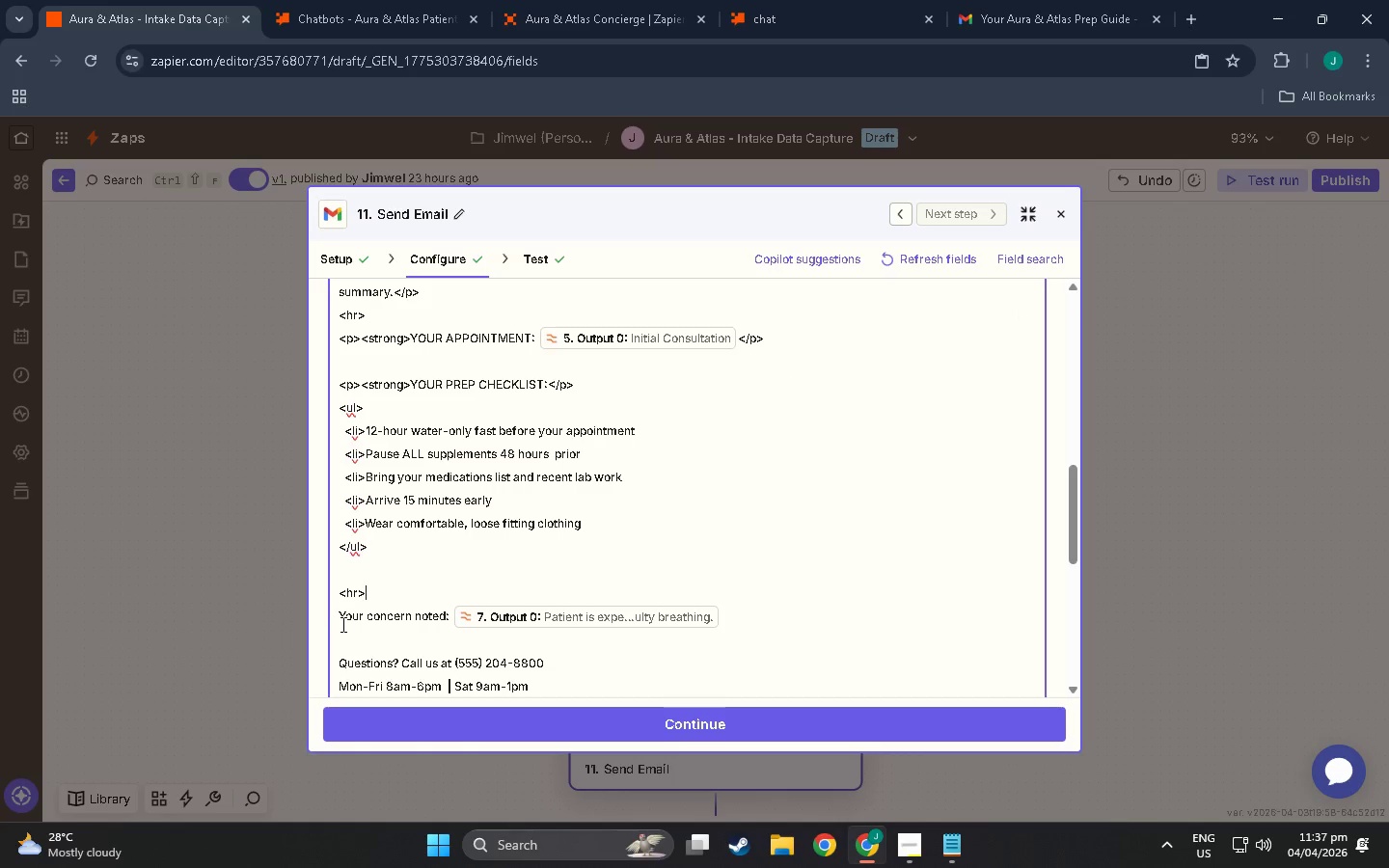 
left_click([341, 624])
 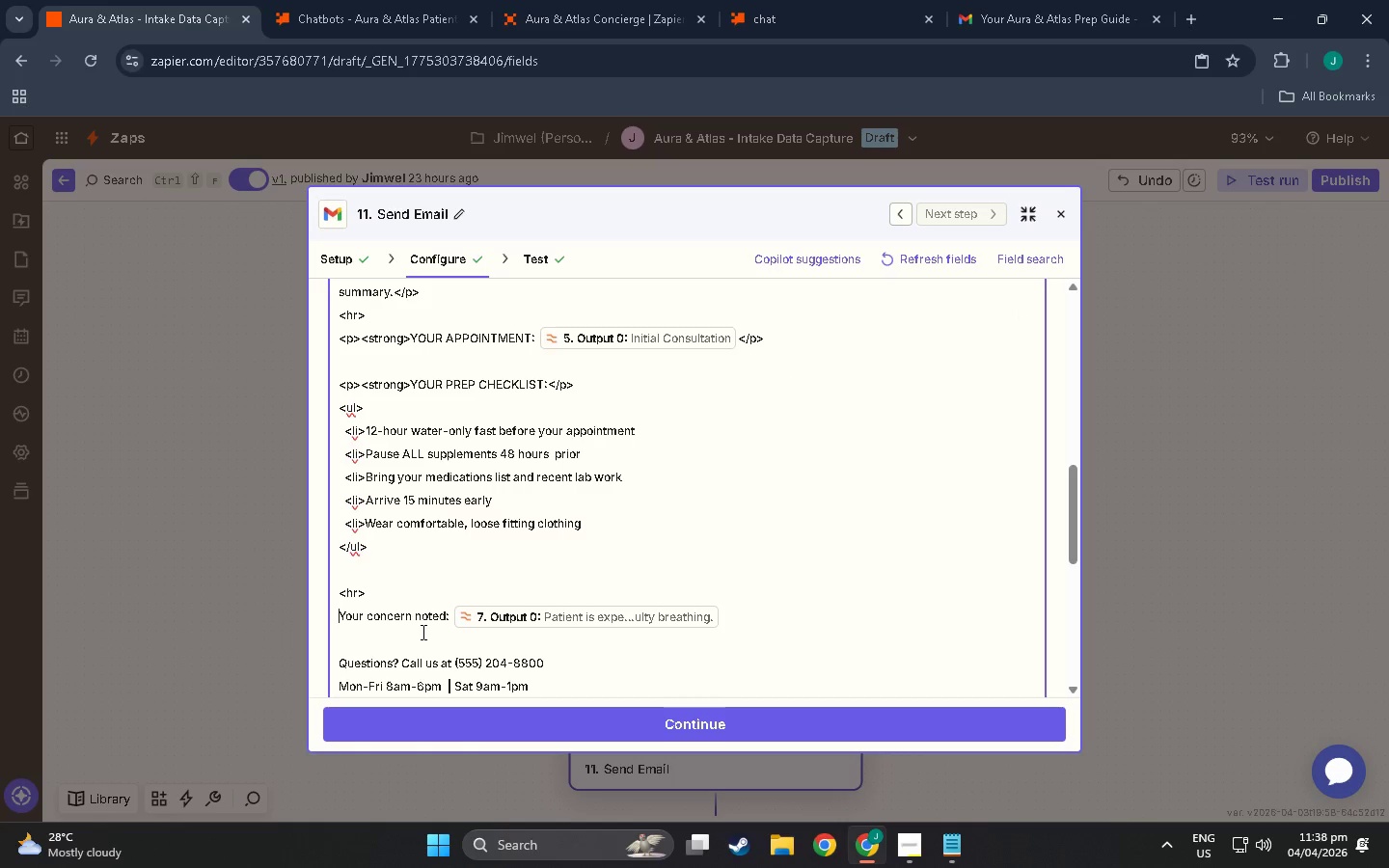 
key(Enter)
 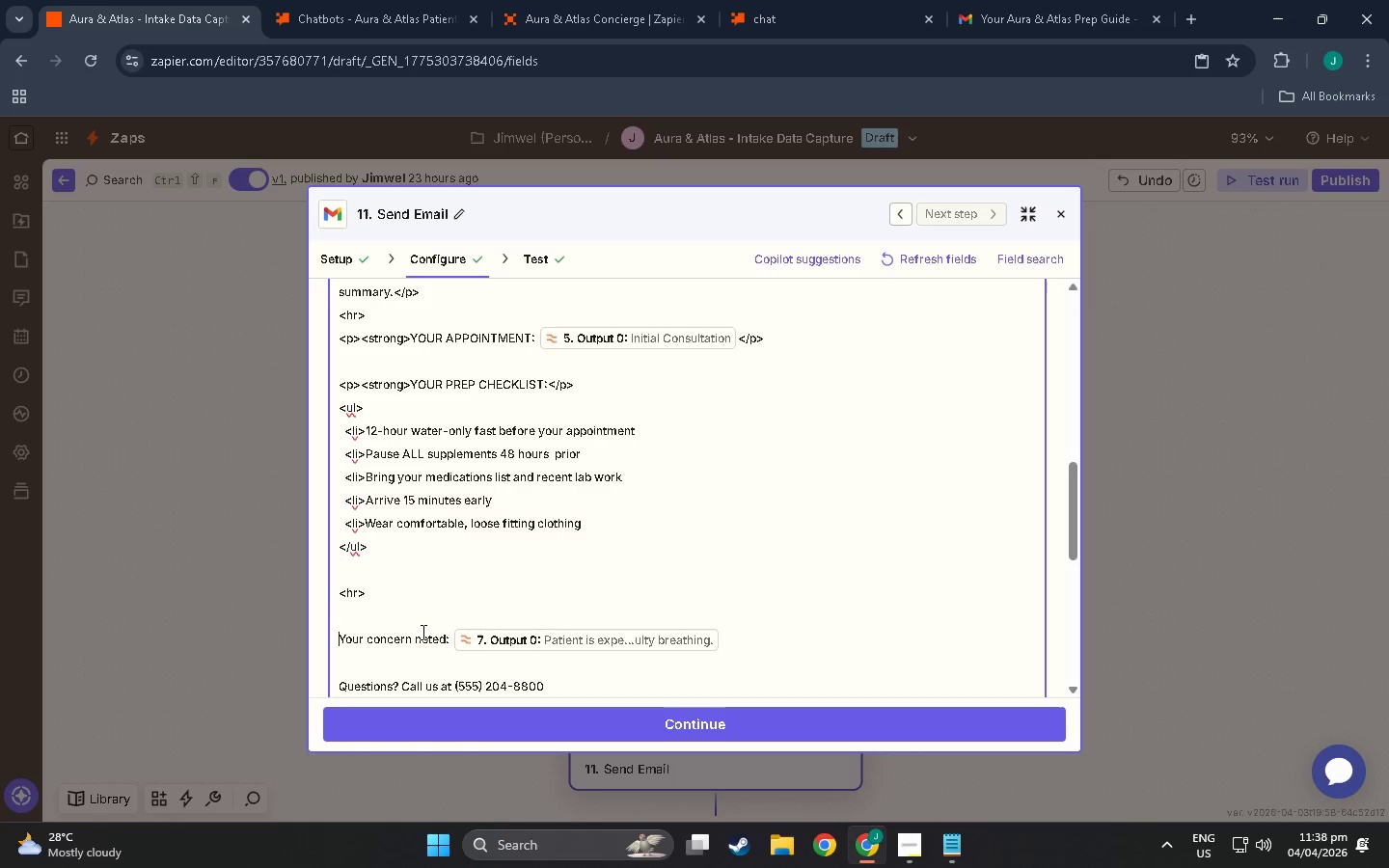 
type(<p><strong>)
 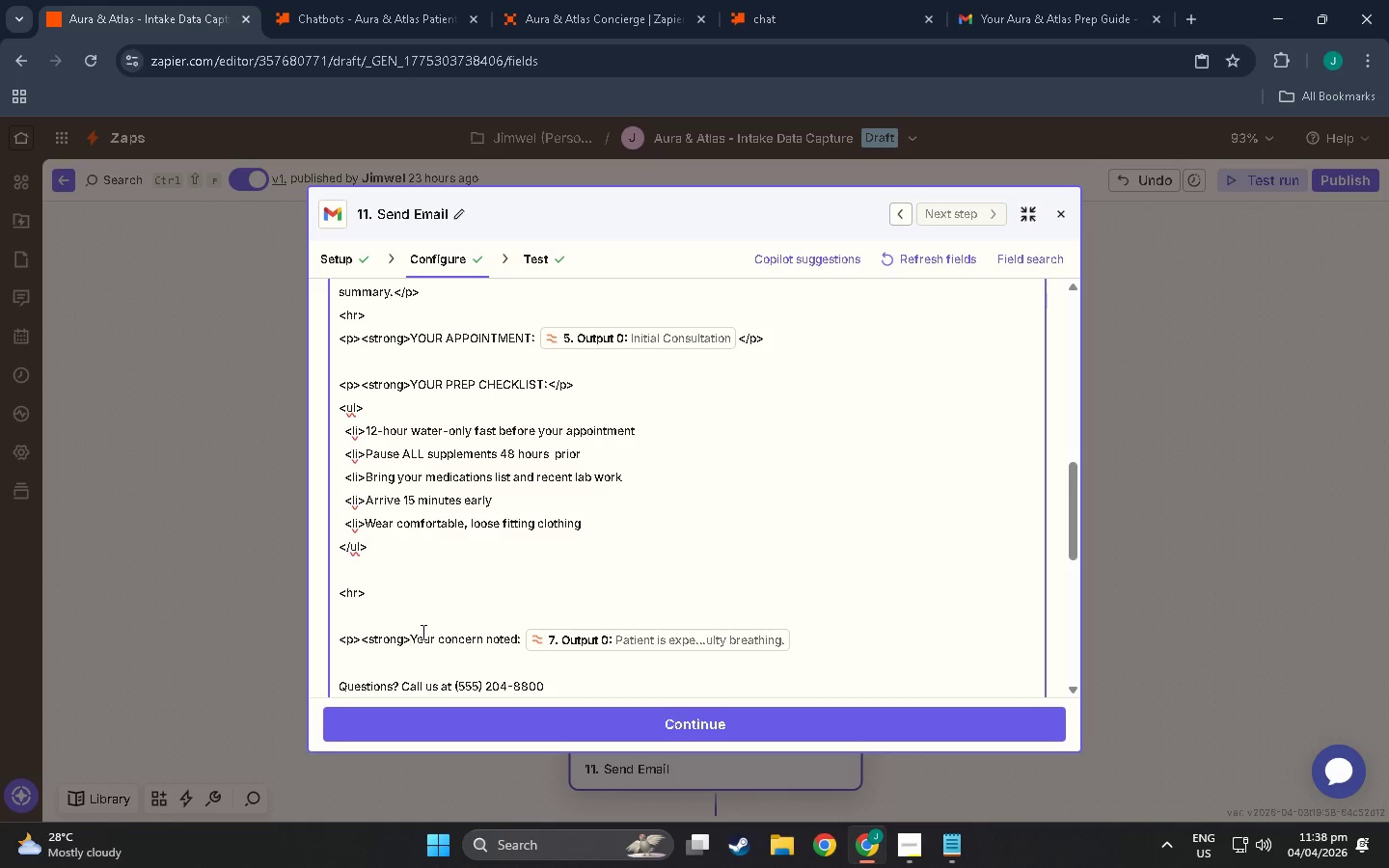 
scroll: coordinate [340, 674], scroll_direction: down, amount: 3.0
 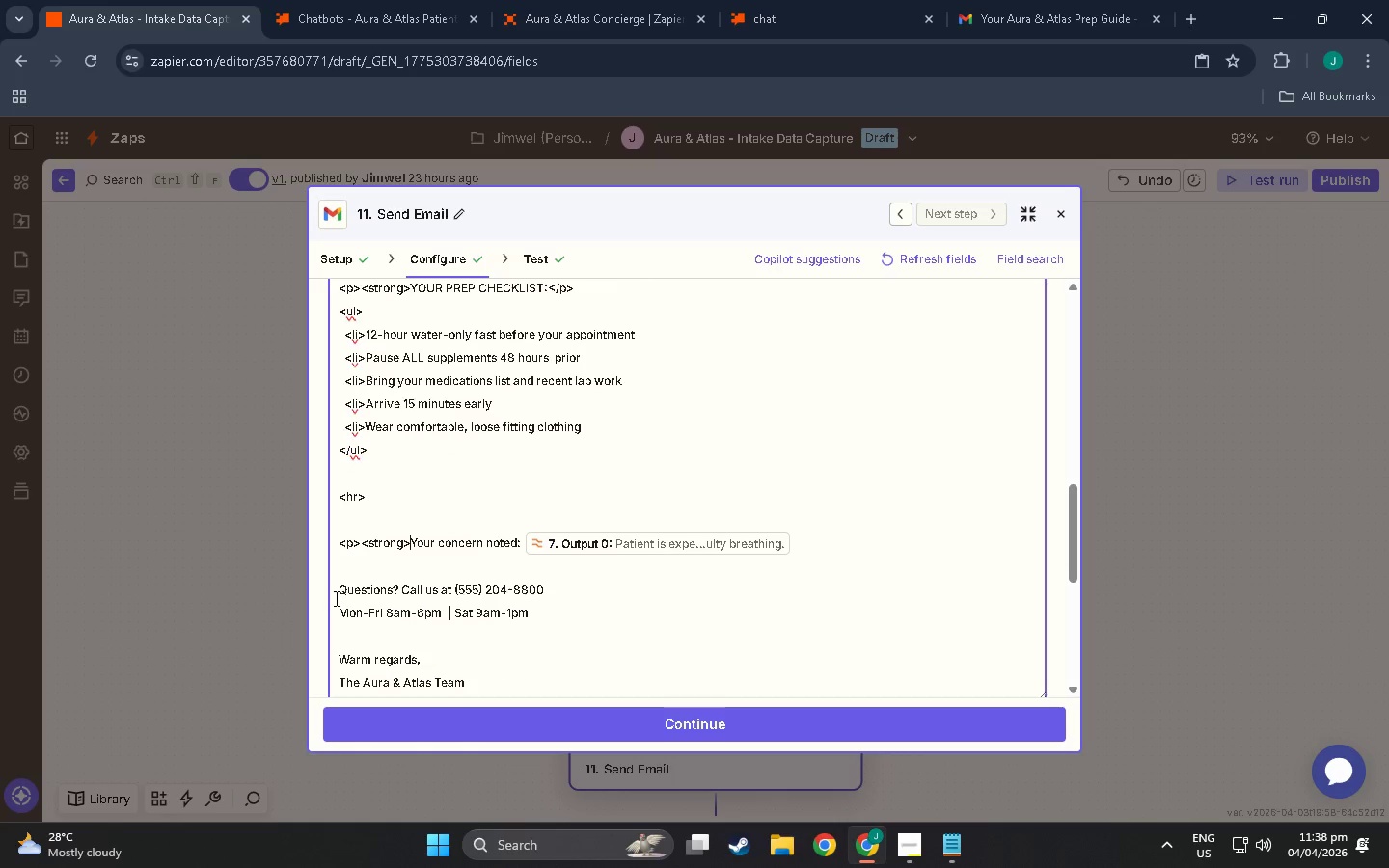 
left_click([335, 596])
 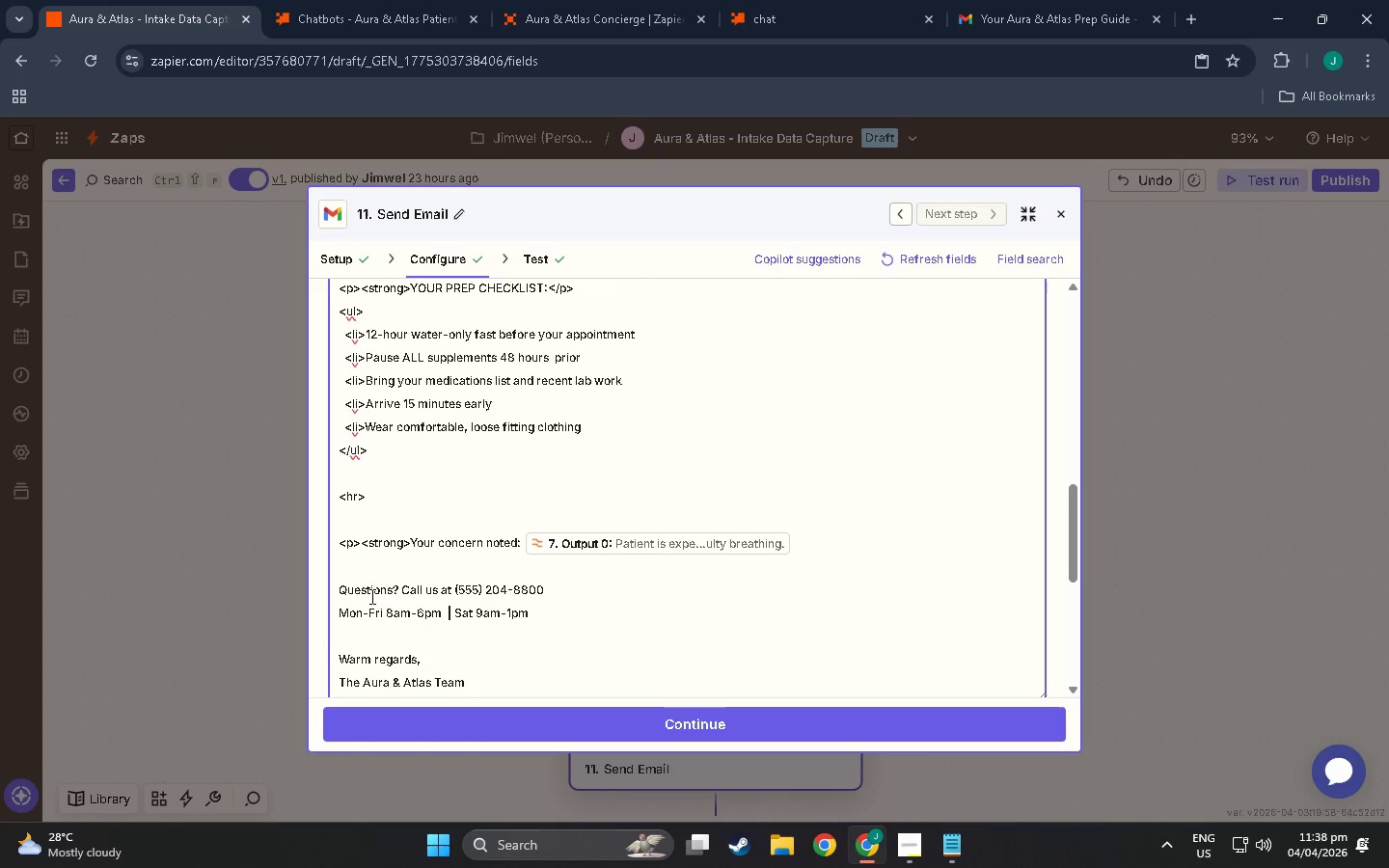 
key(Shift+Comma)
 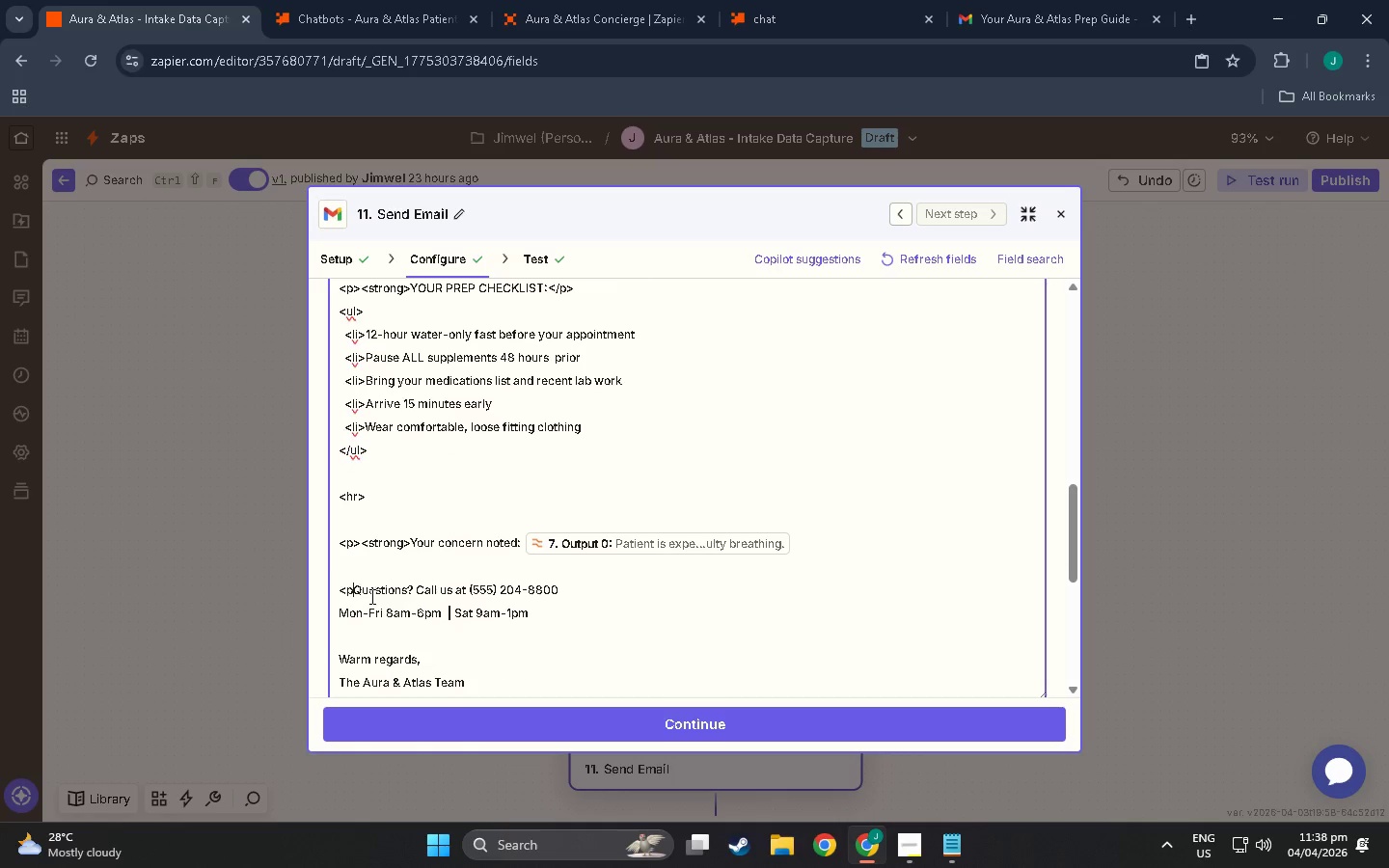 
key(P)
 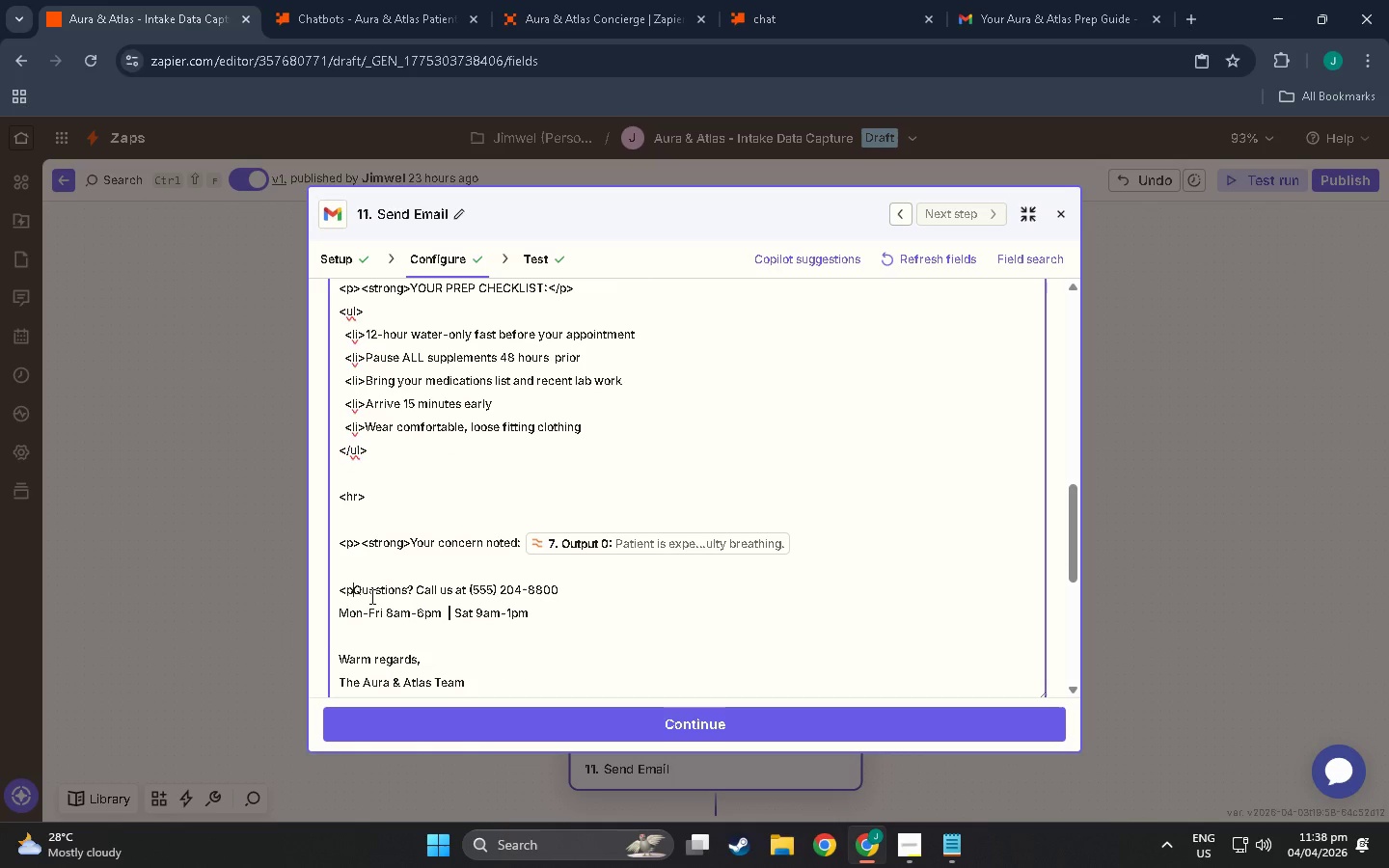 
key(Shift+Period)
 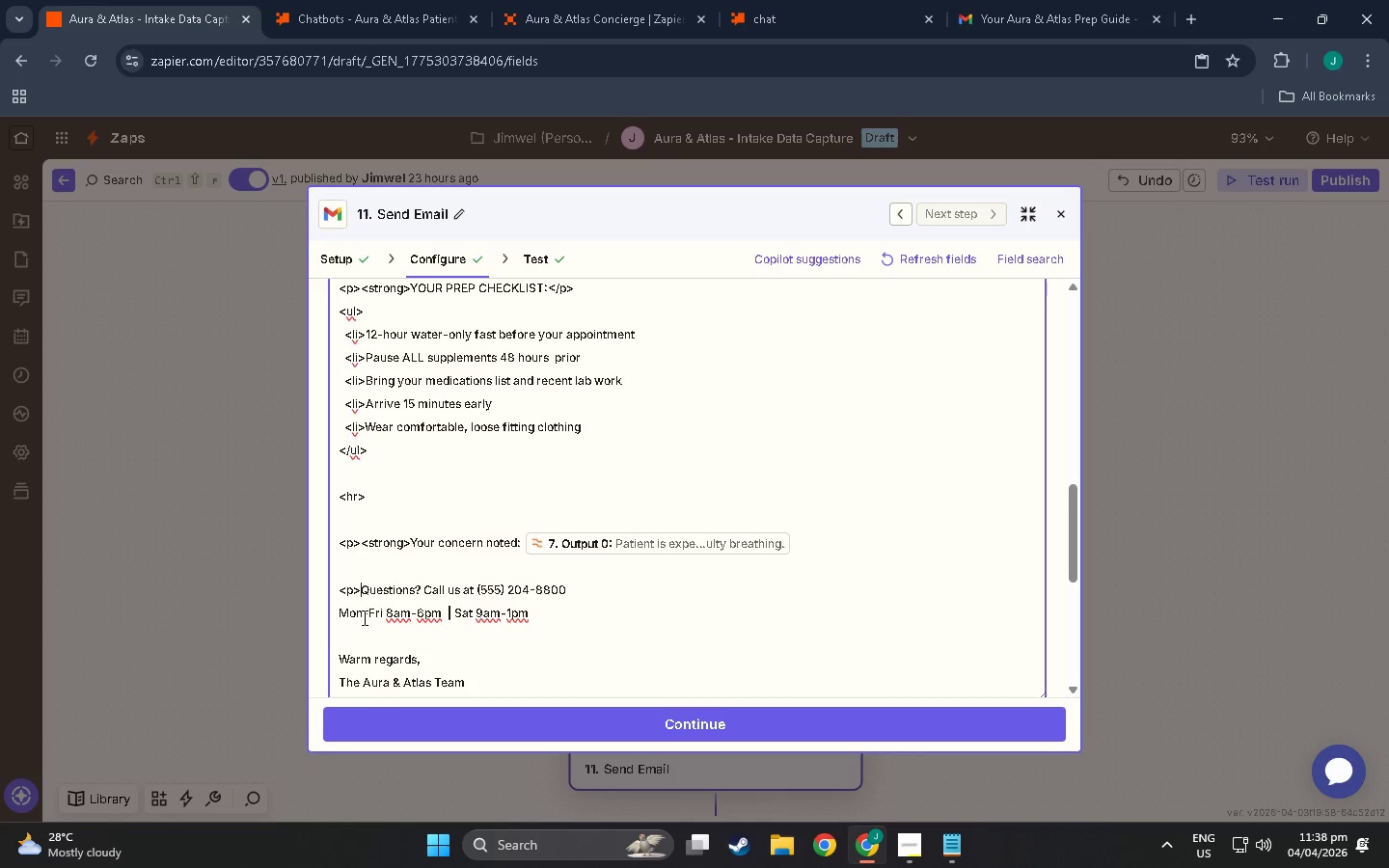 
left_click([336, 657])
 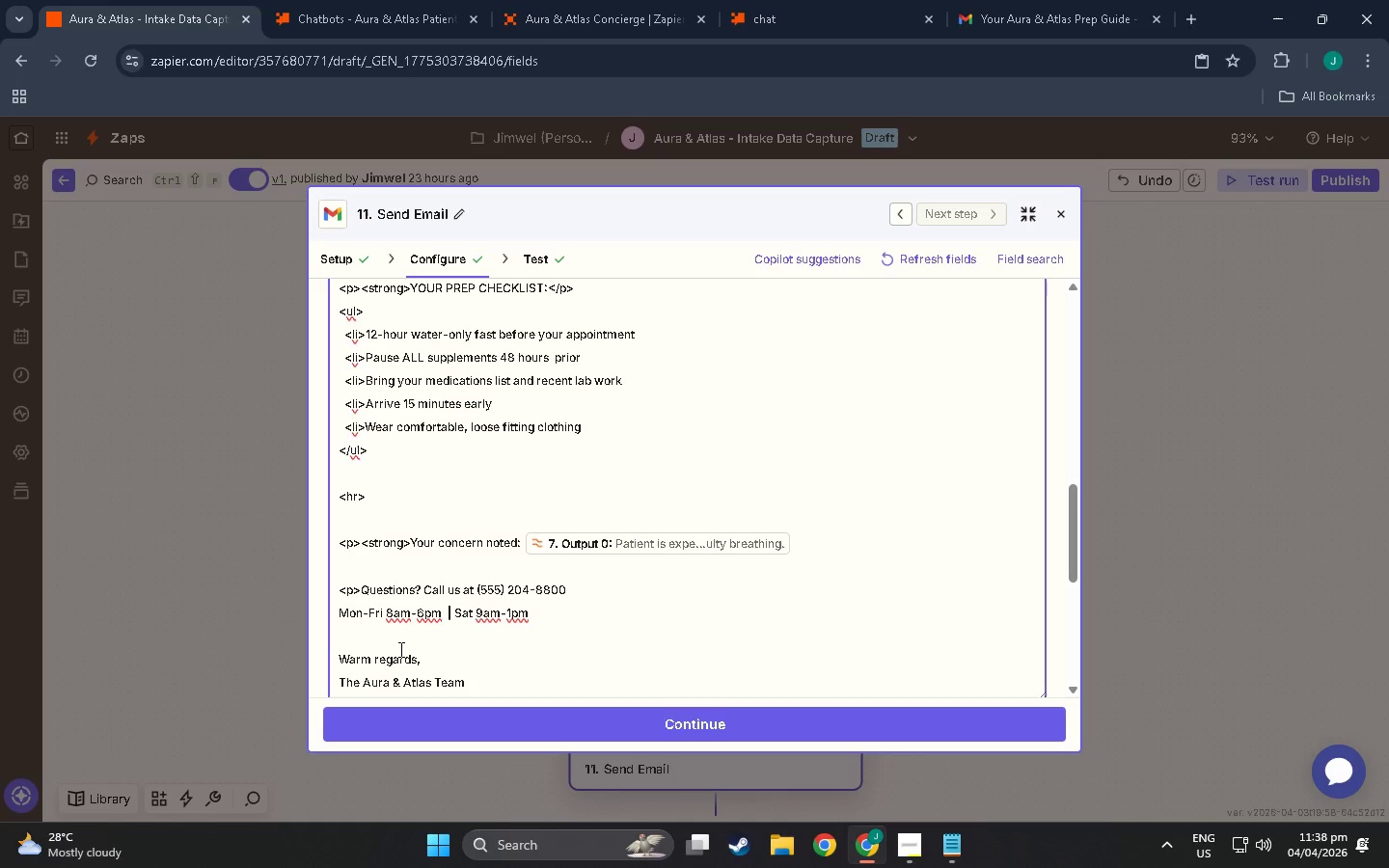 
key(Shift+Comma)
 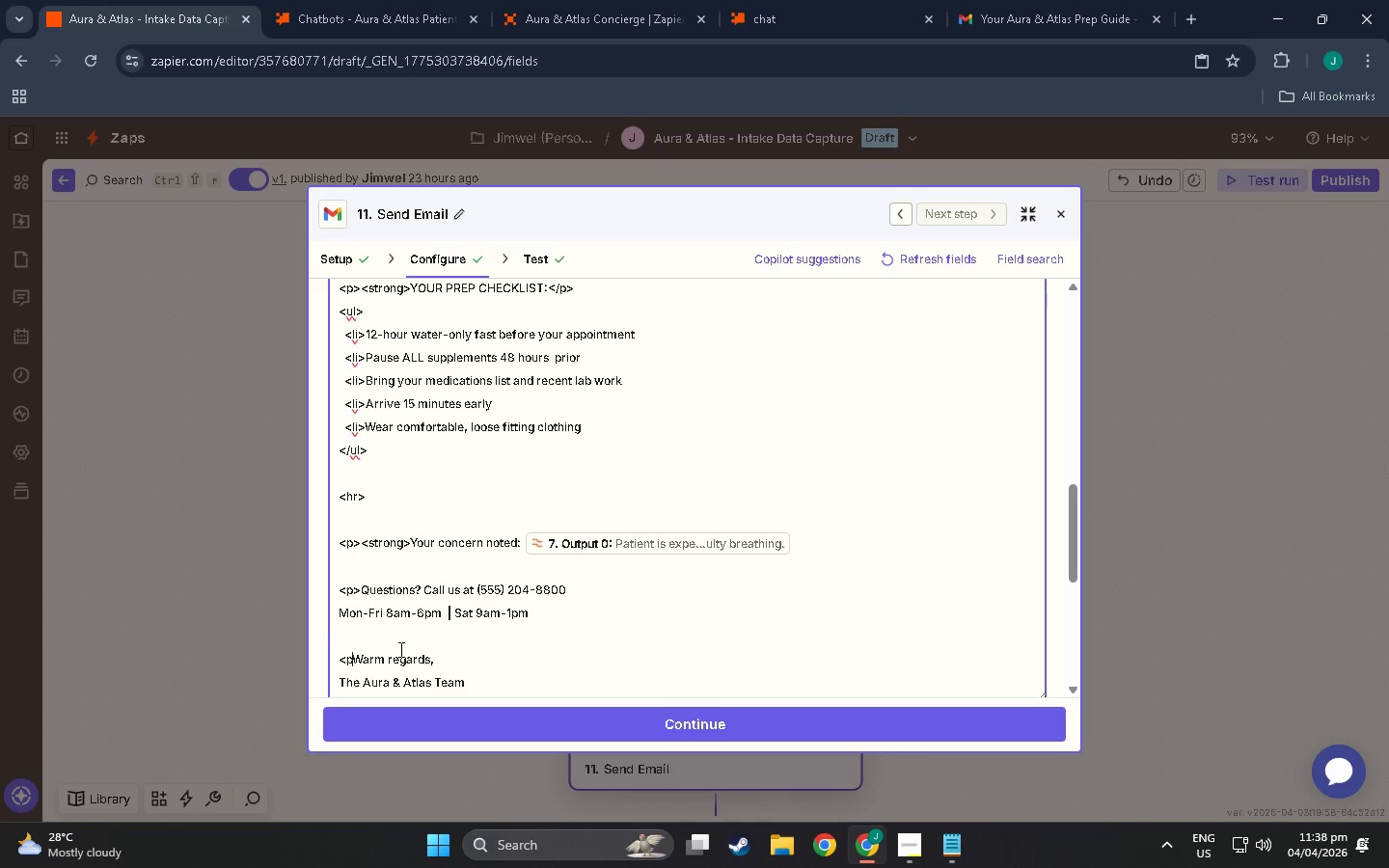 
key(P)
 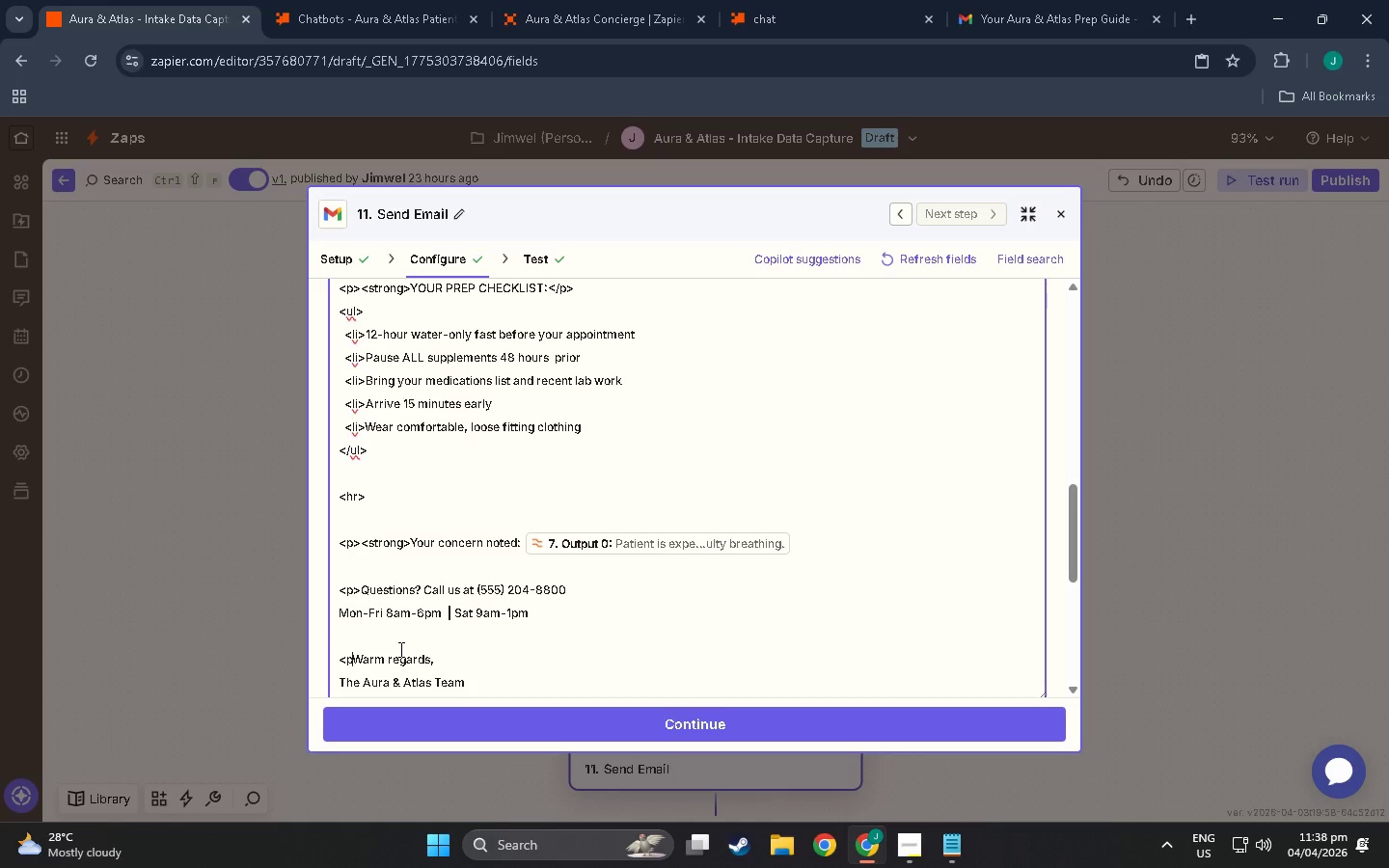 
key(Shift+Period)
 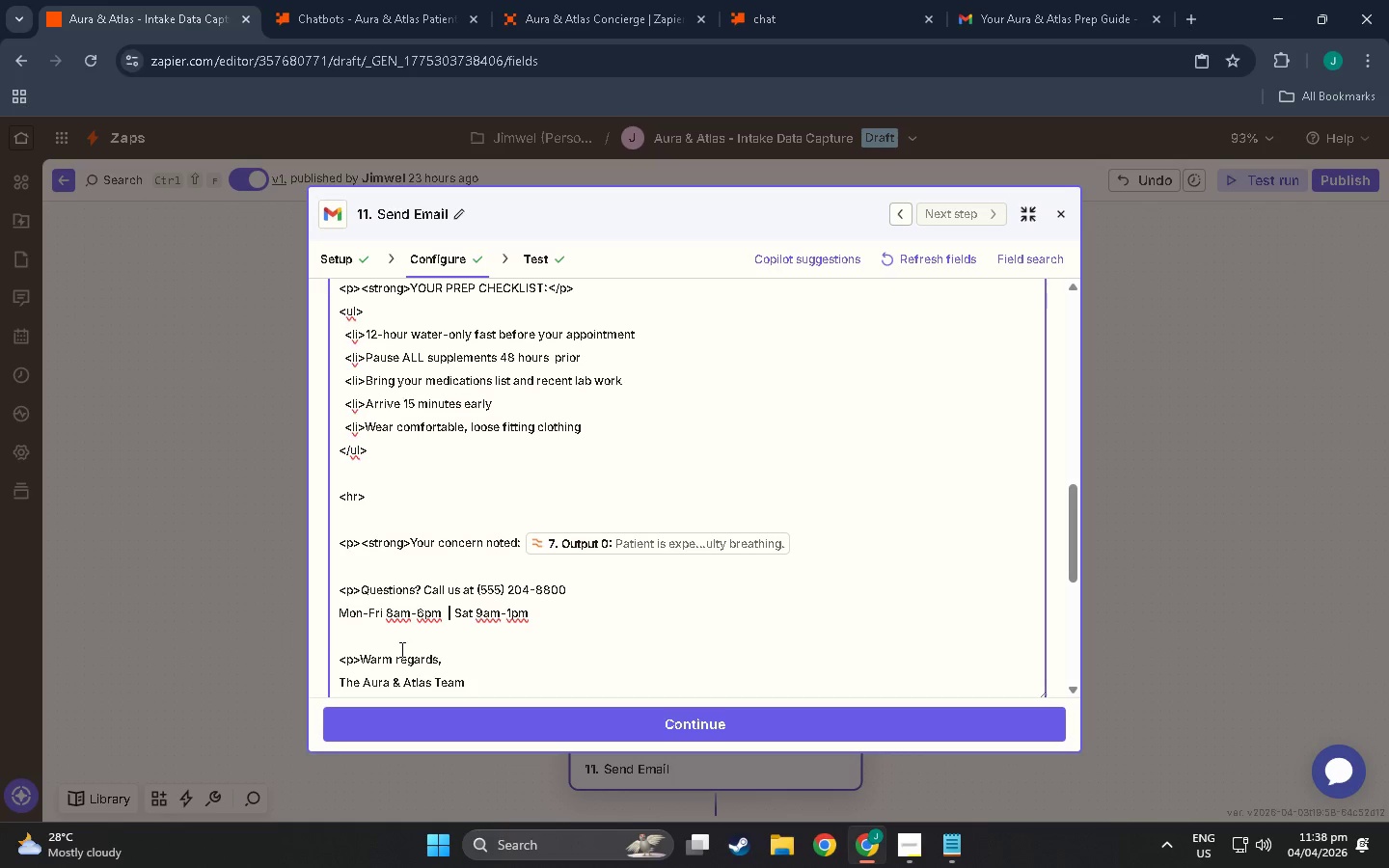 
left_click([449, 665])
 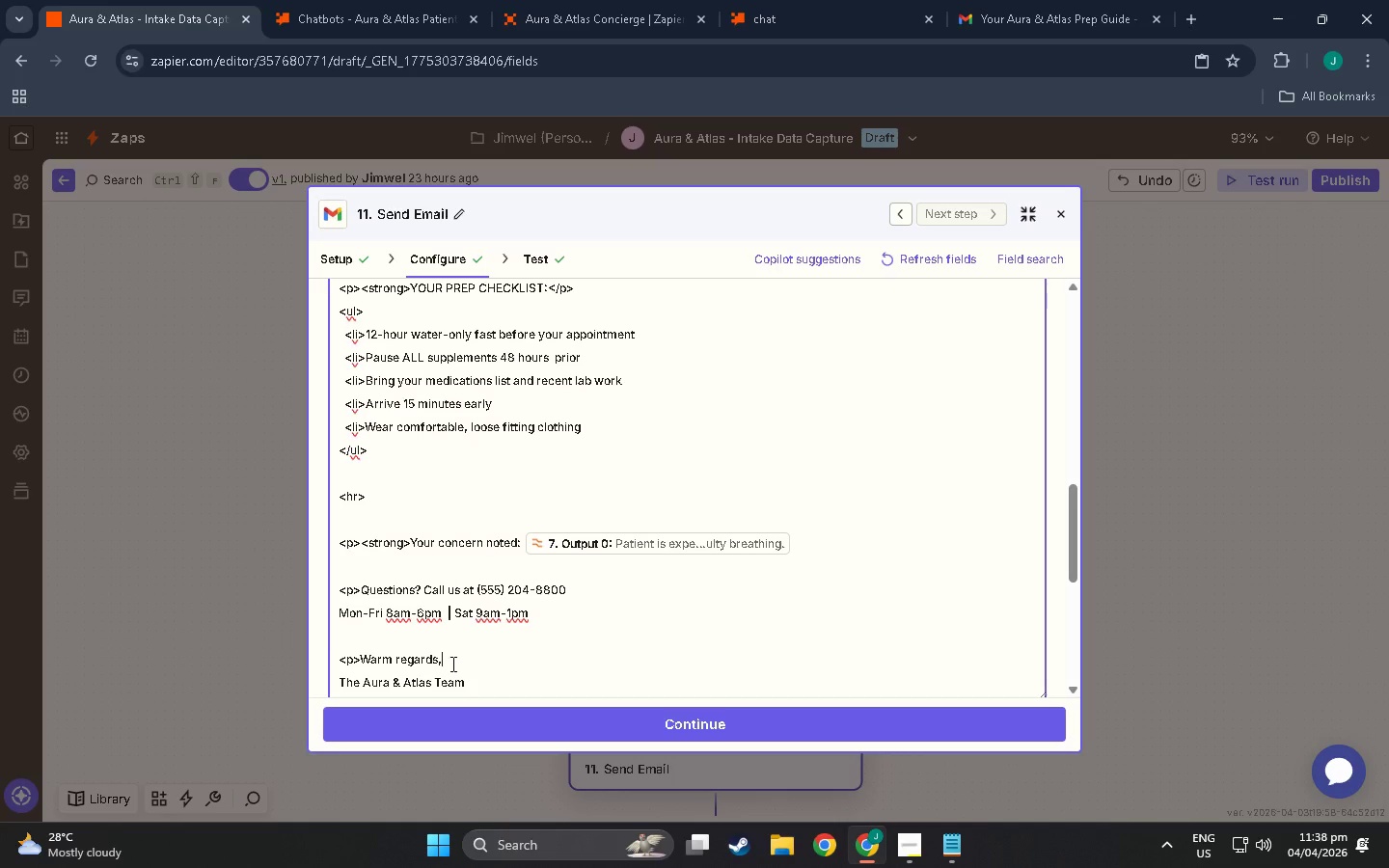 
type(<br>)
 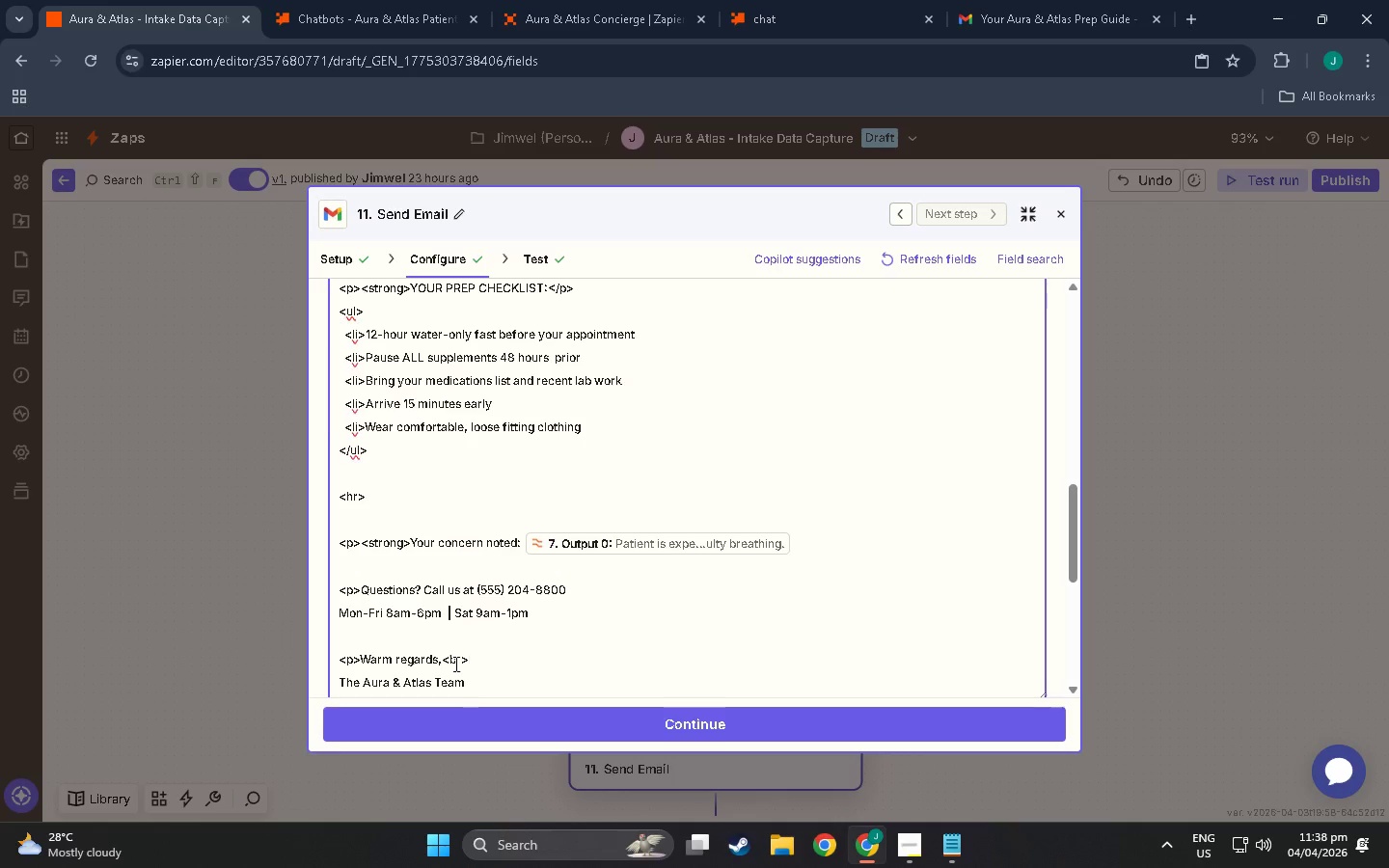 
scroll: coordinate [454, 664], scroll_direction: down, amount: 2.0
 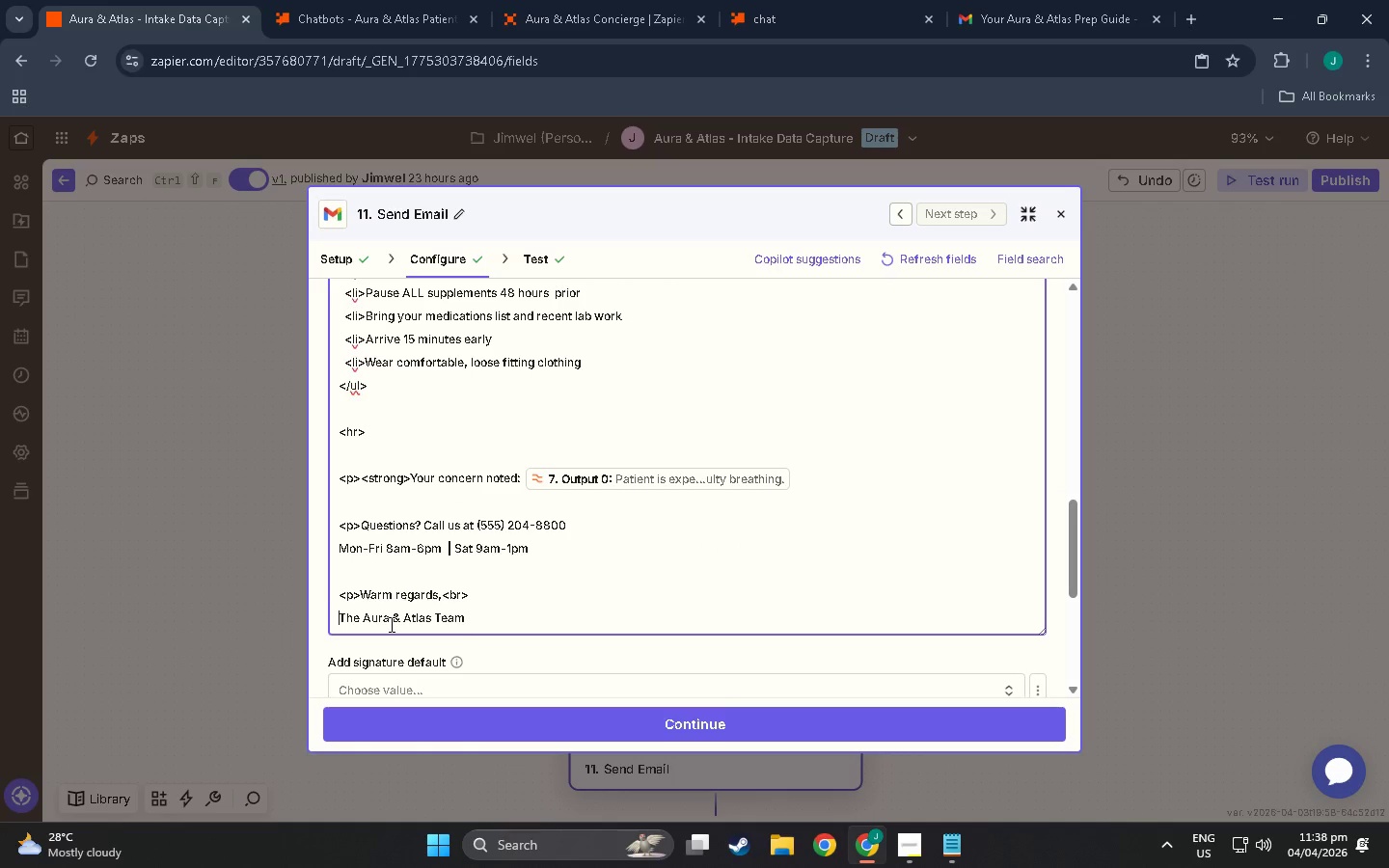 
type(<strong>)
 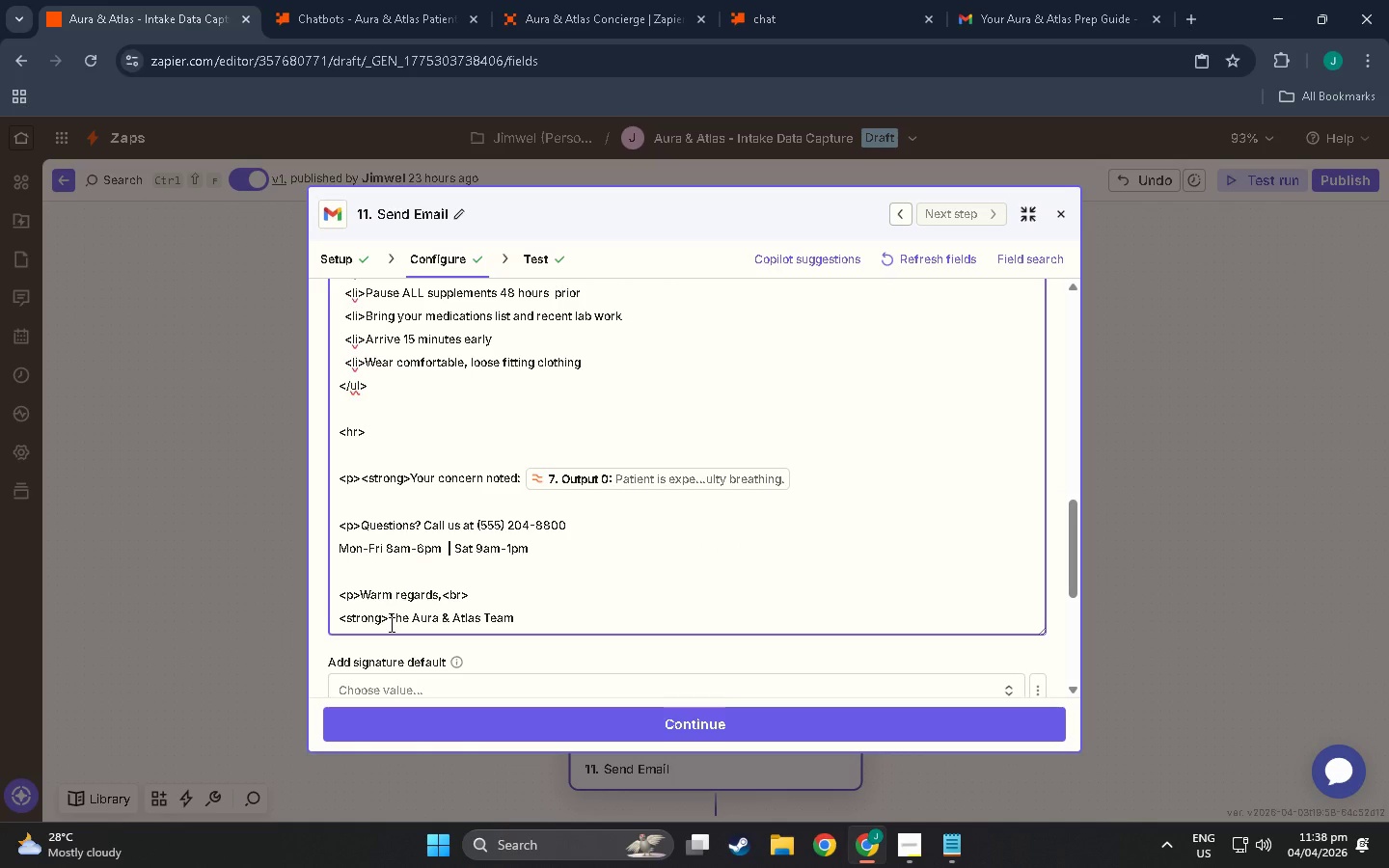 
left_click([551, 614])
 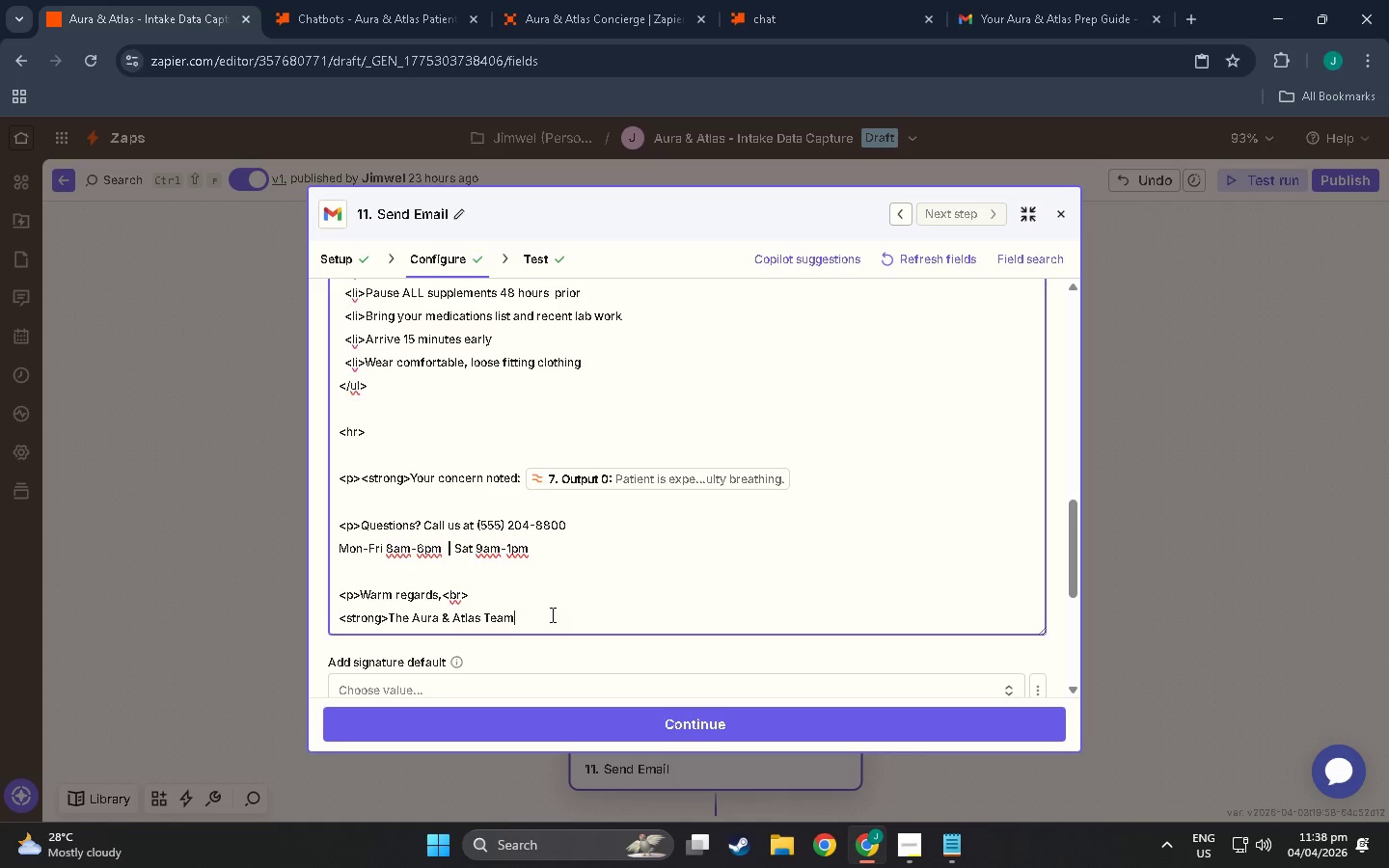 
type(<stro)
key(Backspace)
key(Backspace)
key(Backspace)
key(Backspace)
type(/strong)
key(Backspace)
 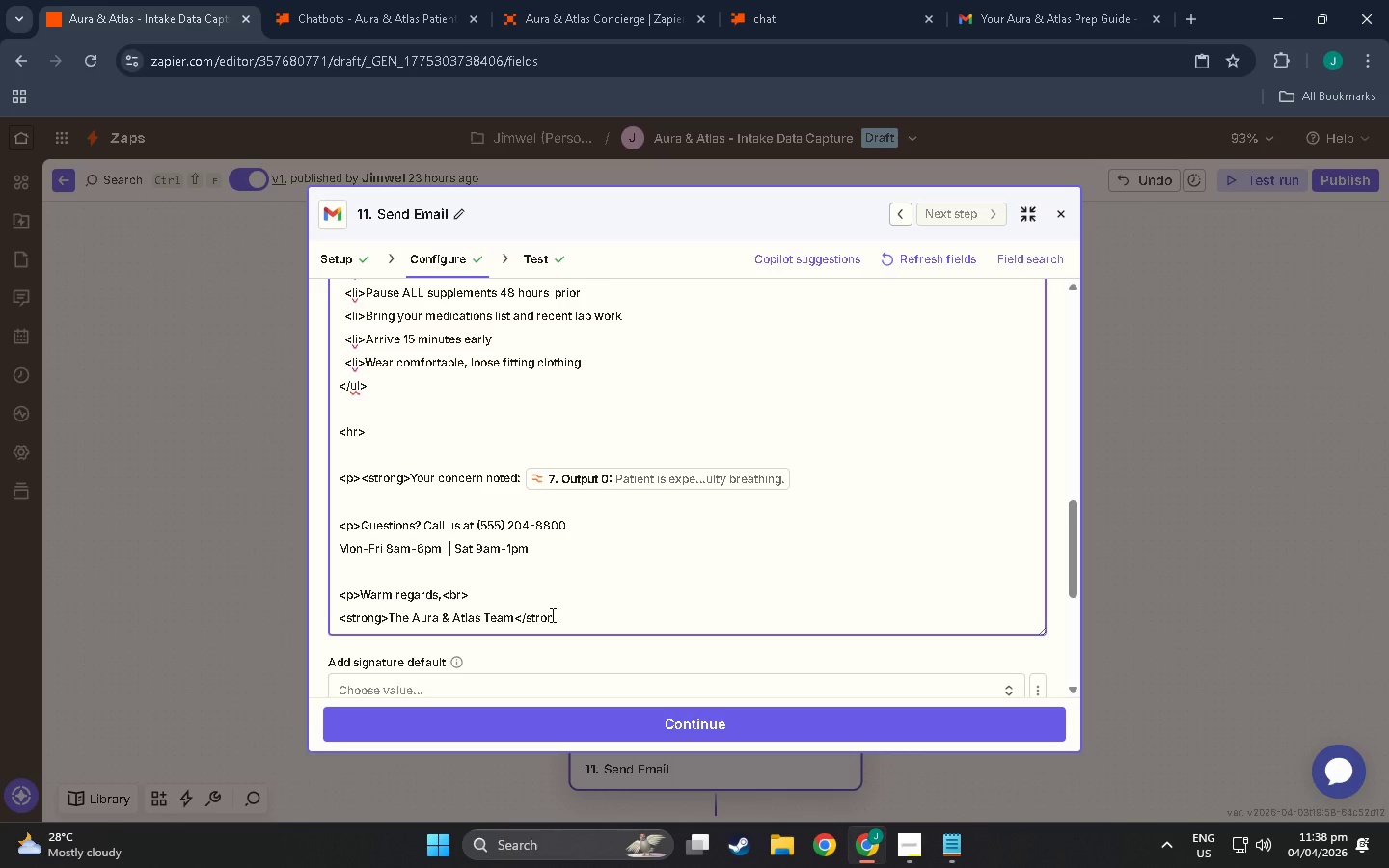 
key(G)
 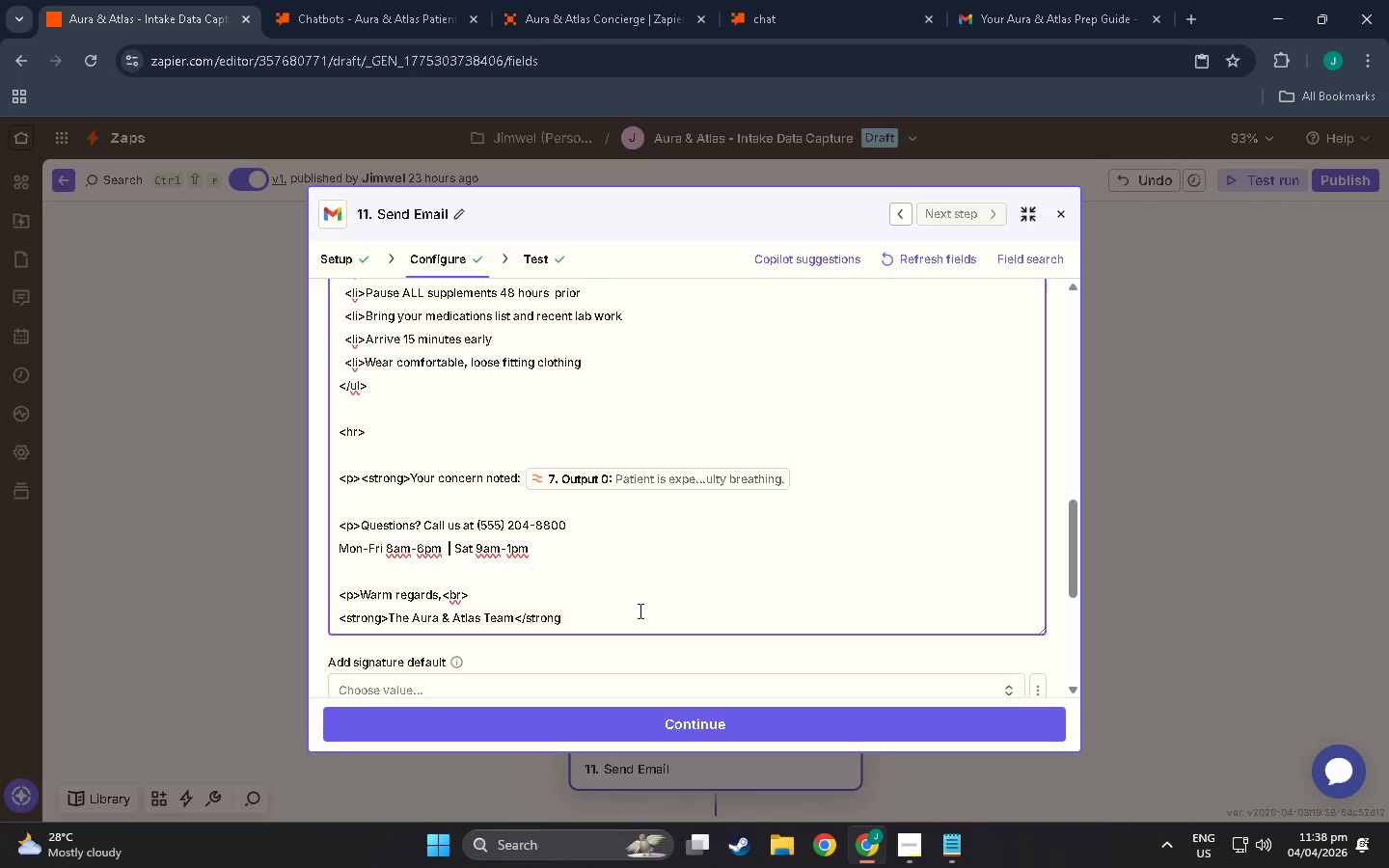 
type(><br>)
 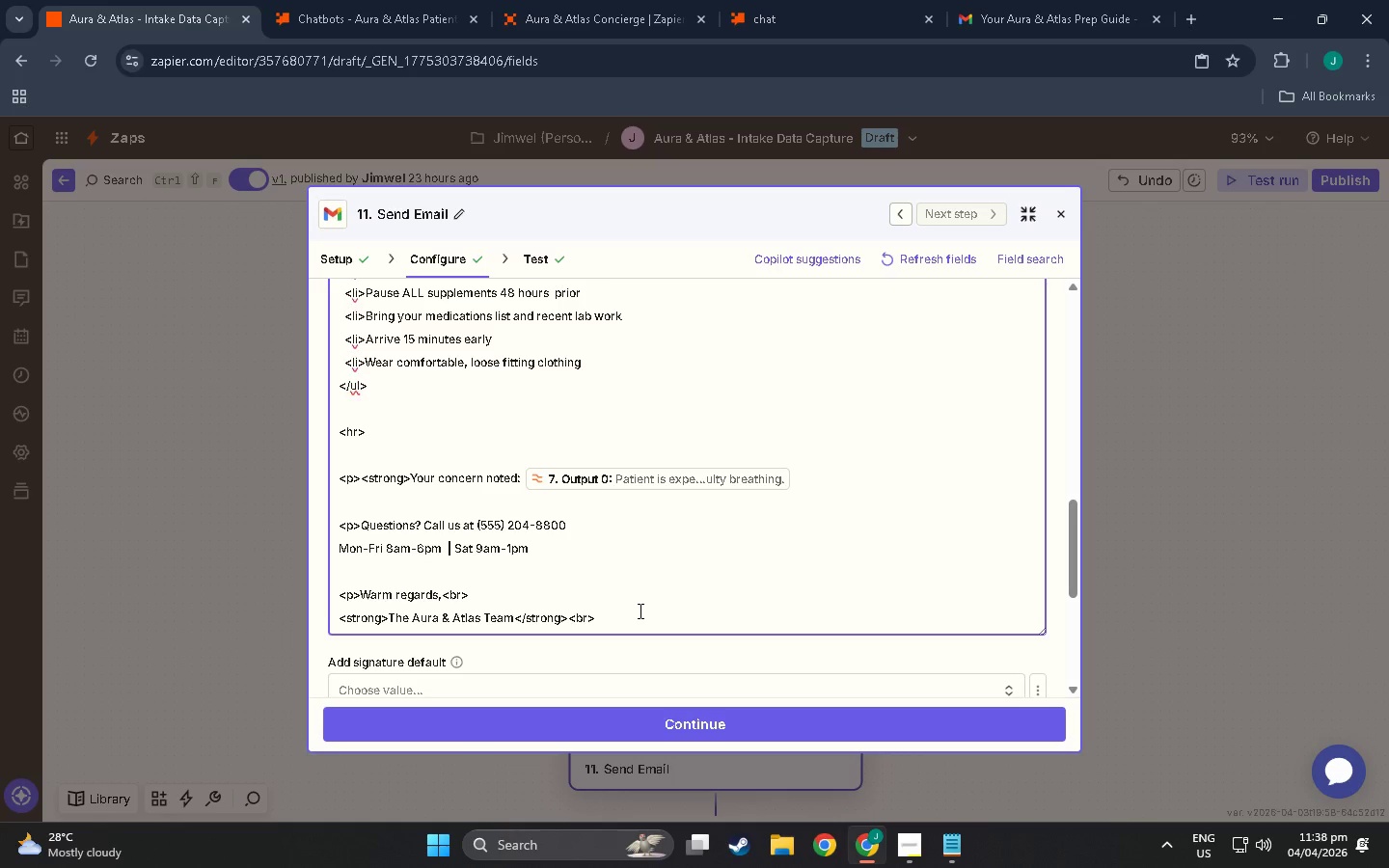 
scroll: coordinate [609, 548], scroll_direction: down, amount: 4.0
 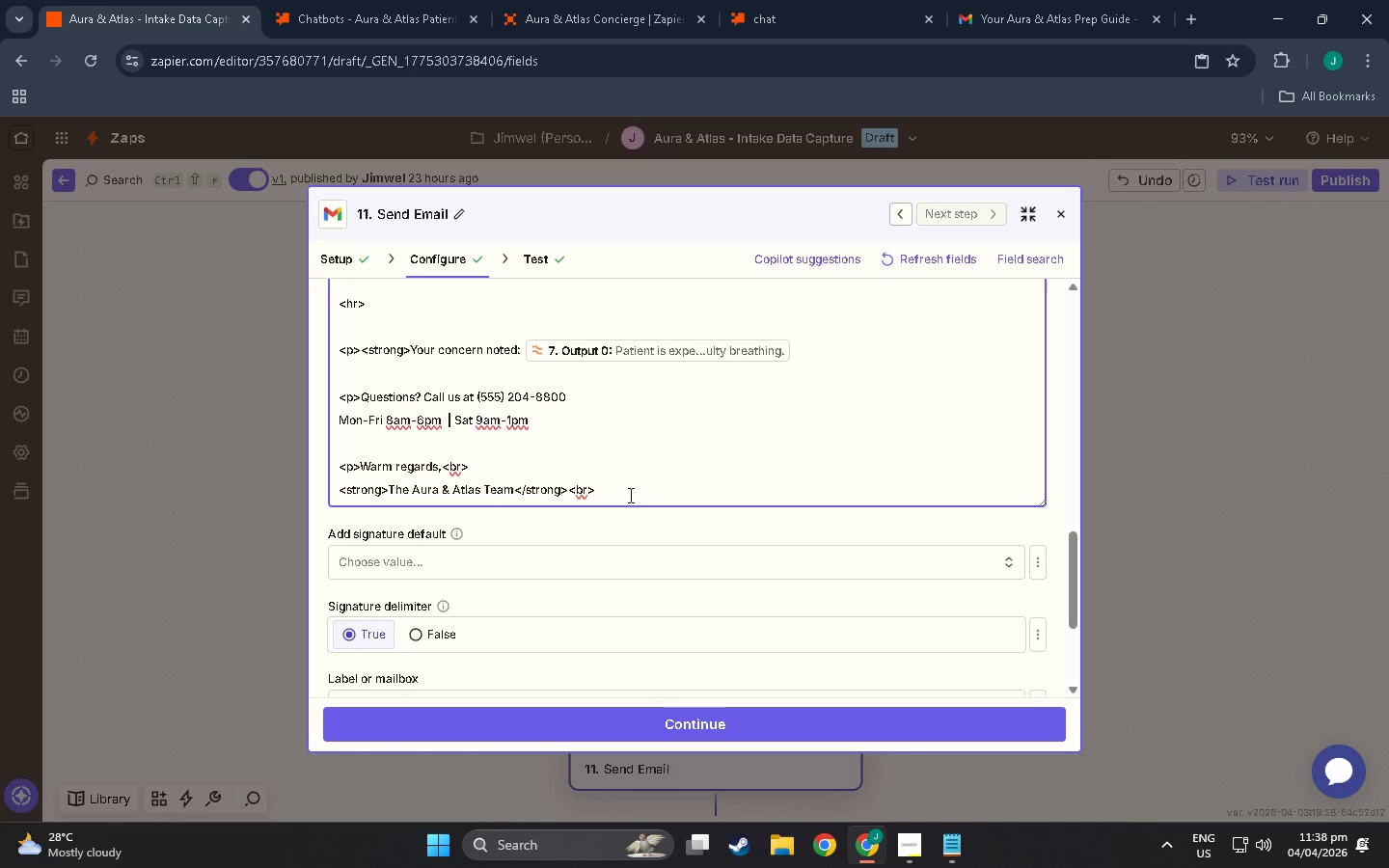 
left_click([630, 493])
 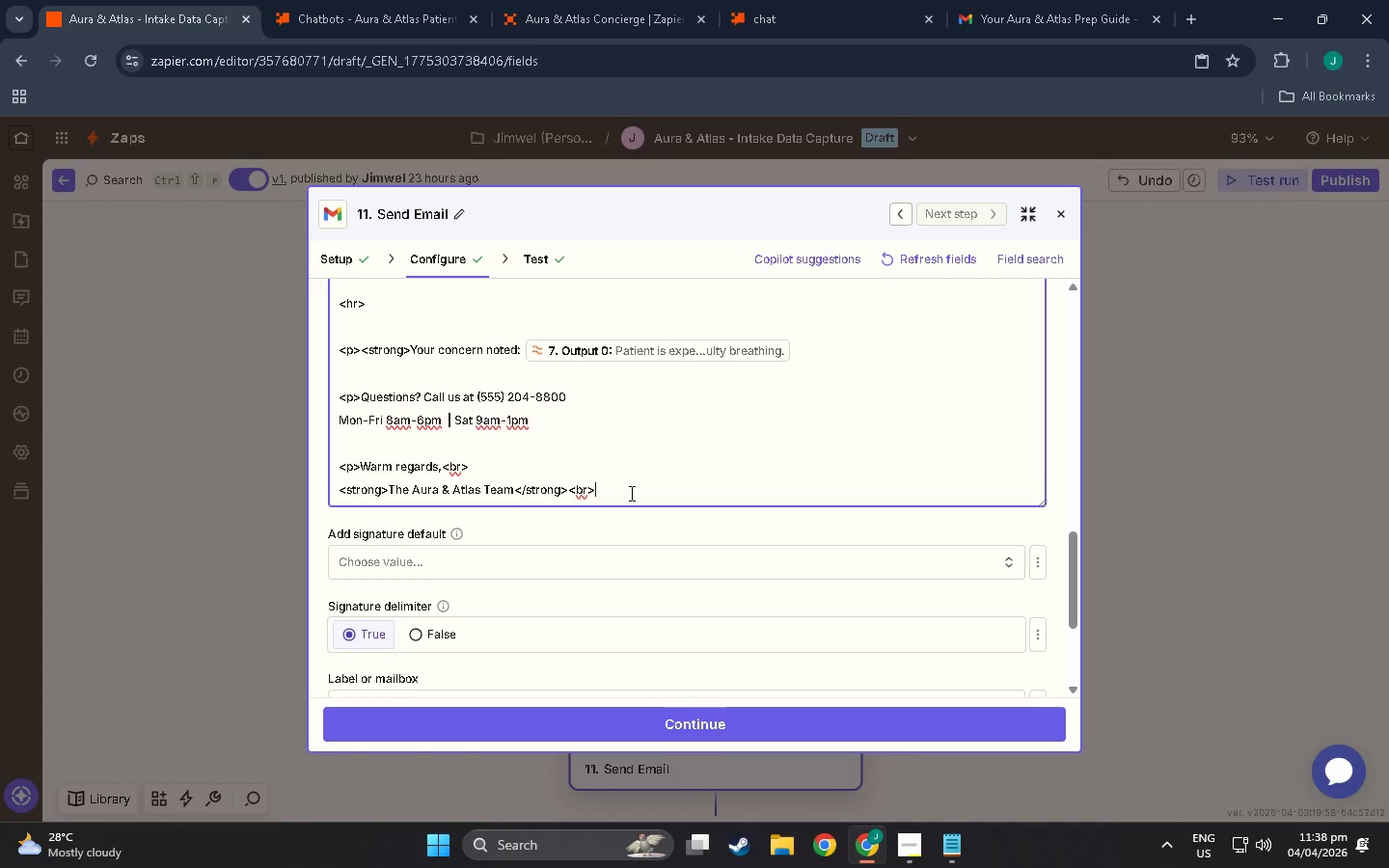 
key(NumpadEnter)
type(Aura)
 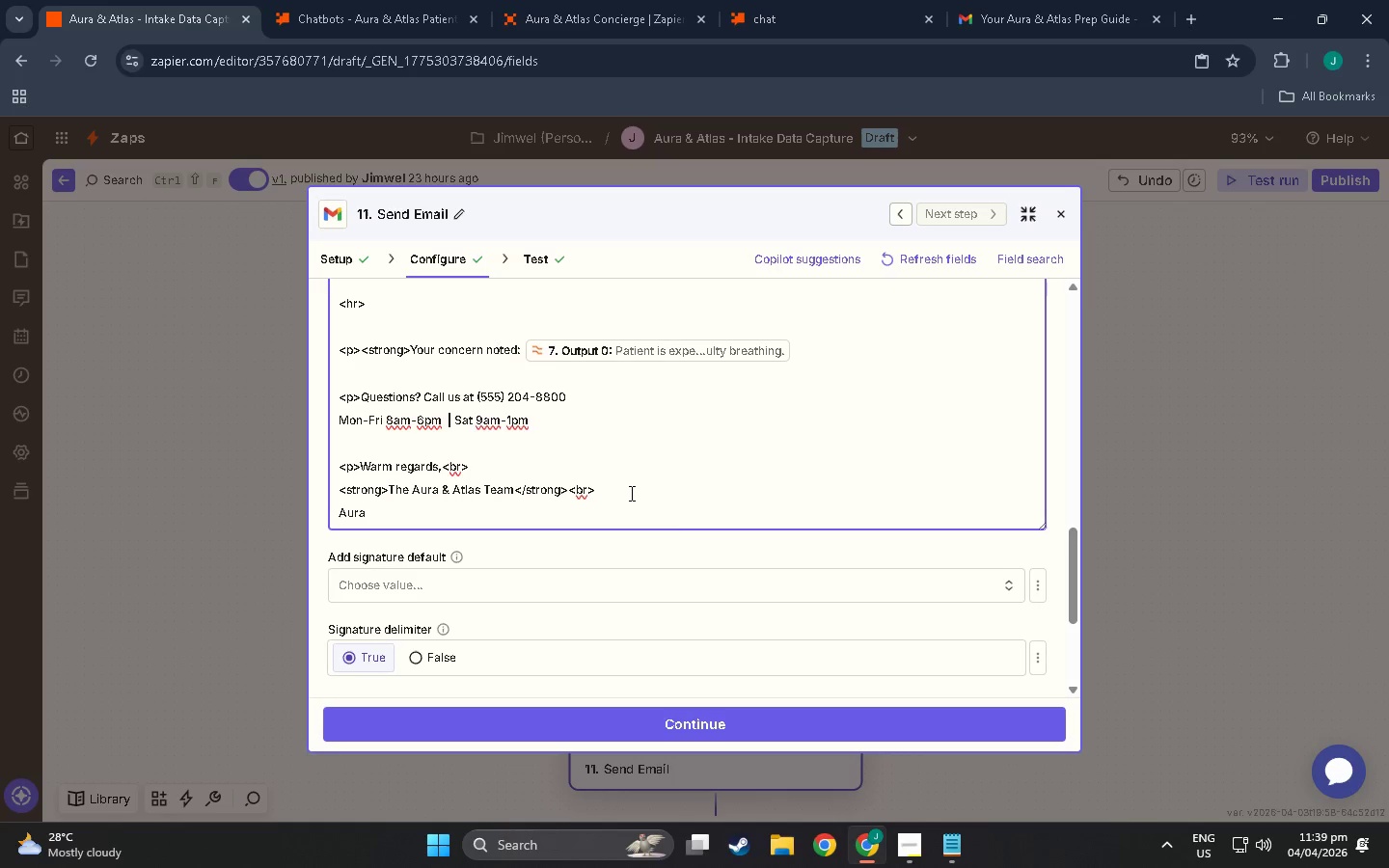 
type( & Atlas Naturopathic Clinic</[)
key(Backspace)
type(p?)
key(Backspace)
type(>)
 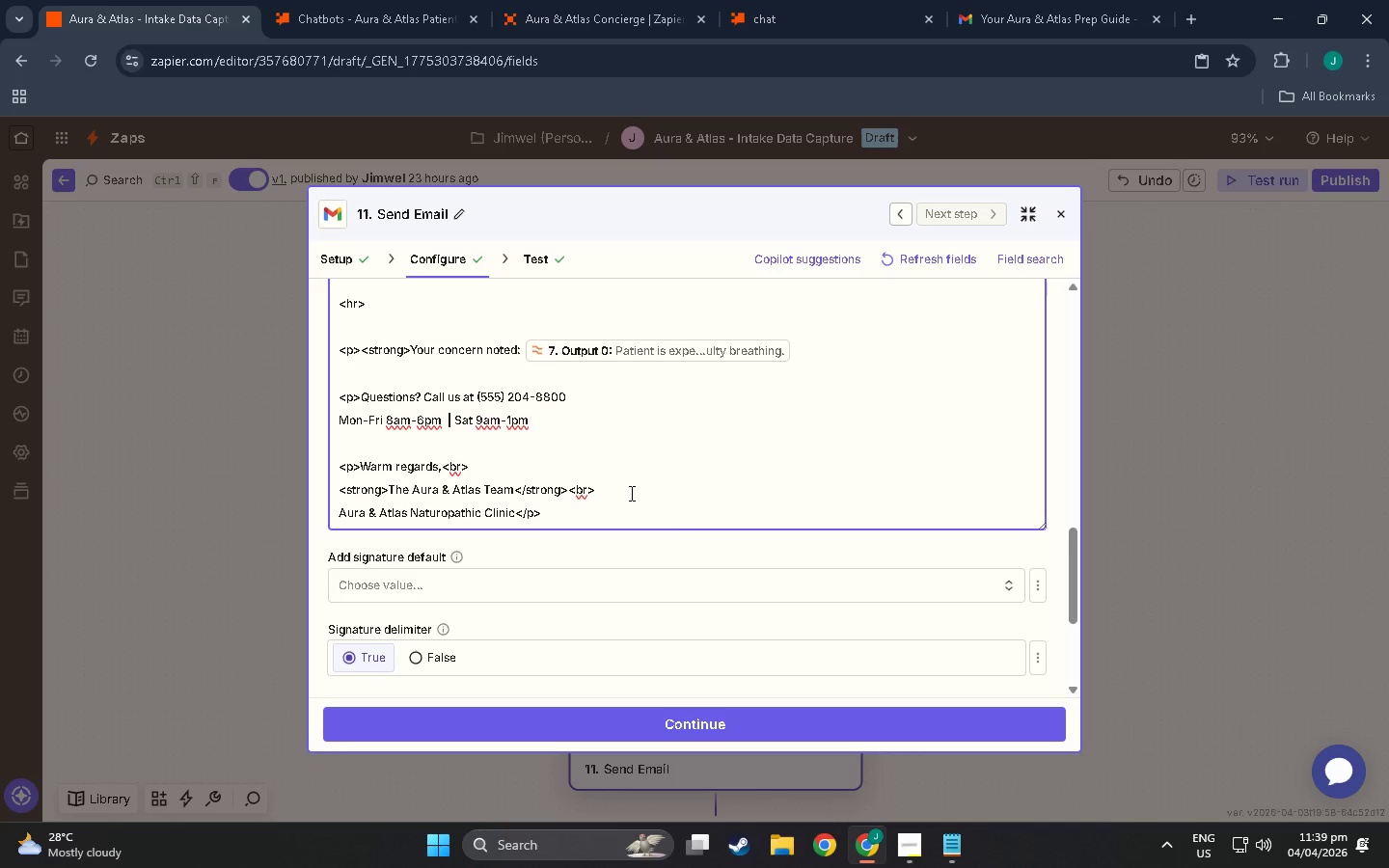 
wait(7.67)
 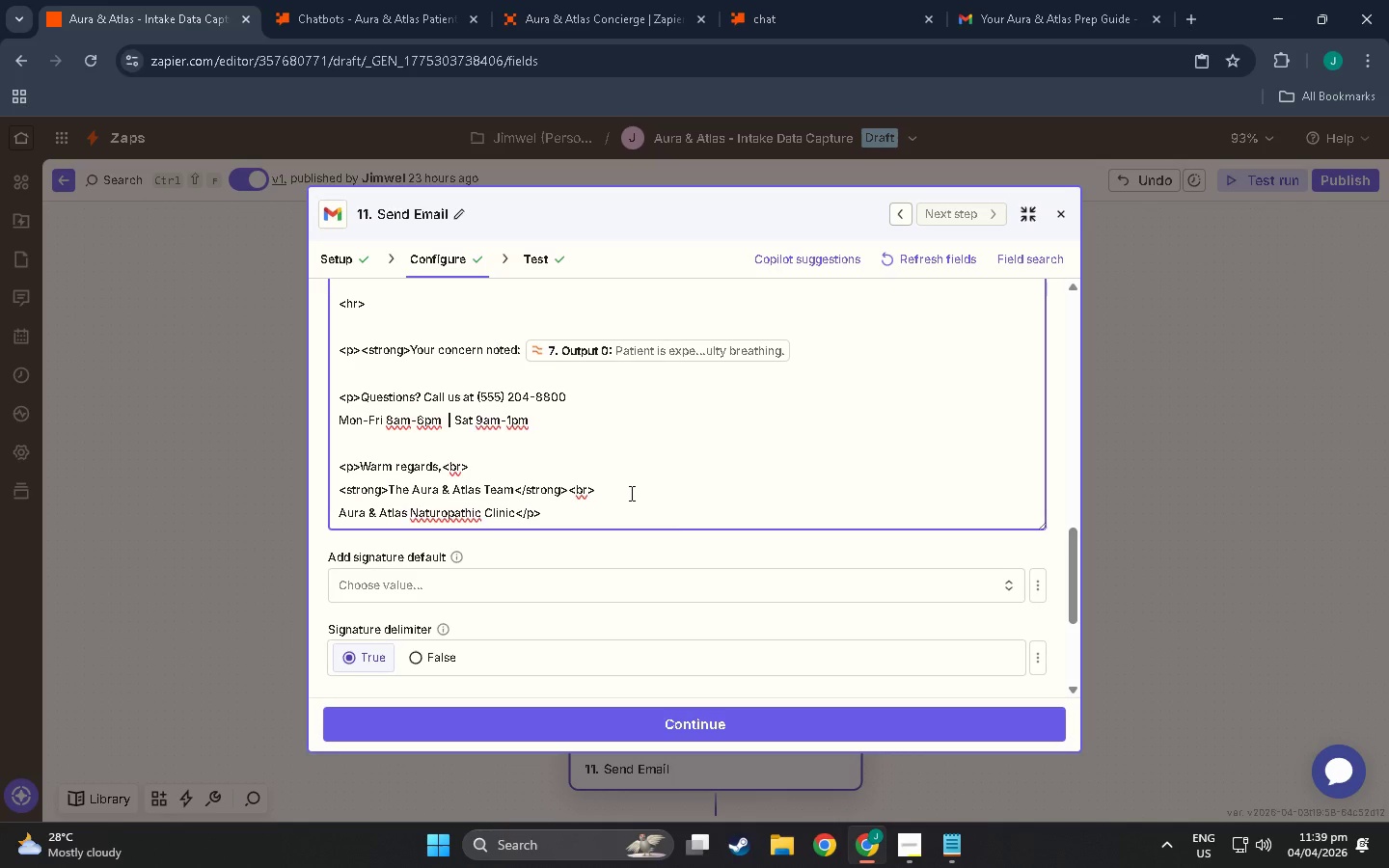 
scroll: coordinate [630, 493], scroll_direction: up, amount: 1.0
 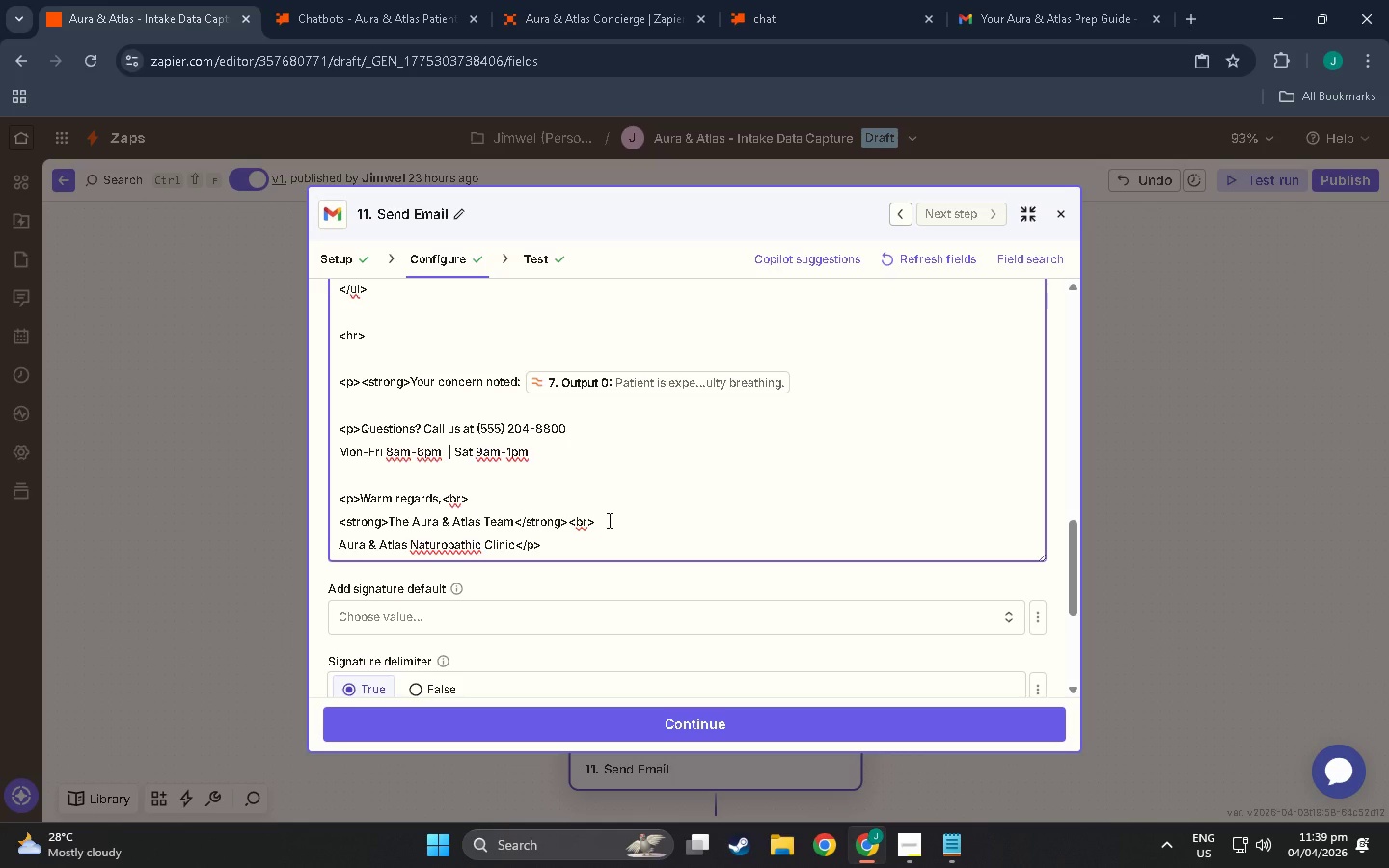 
wait(6.0)
 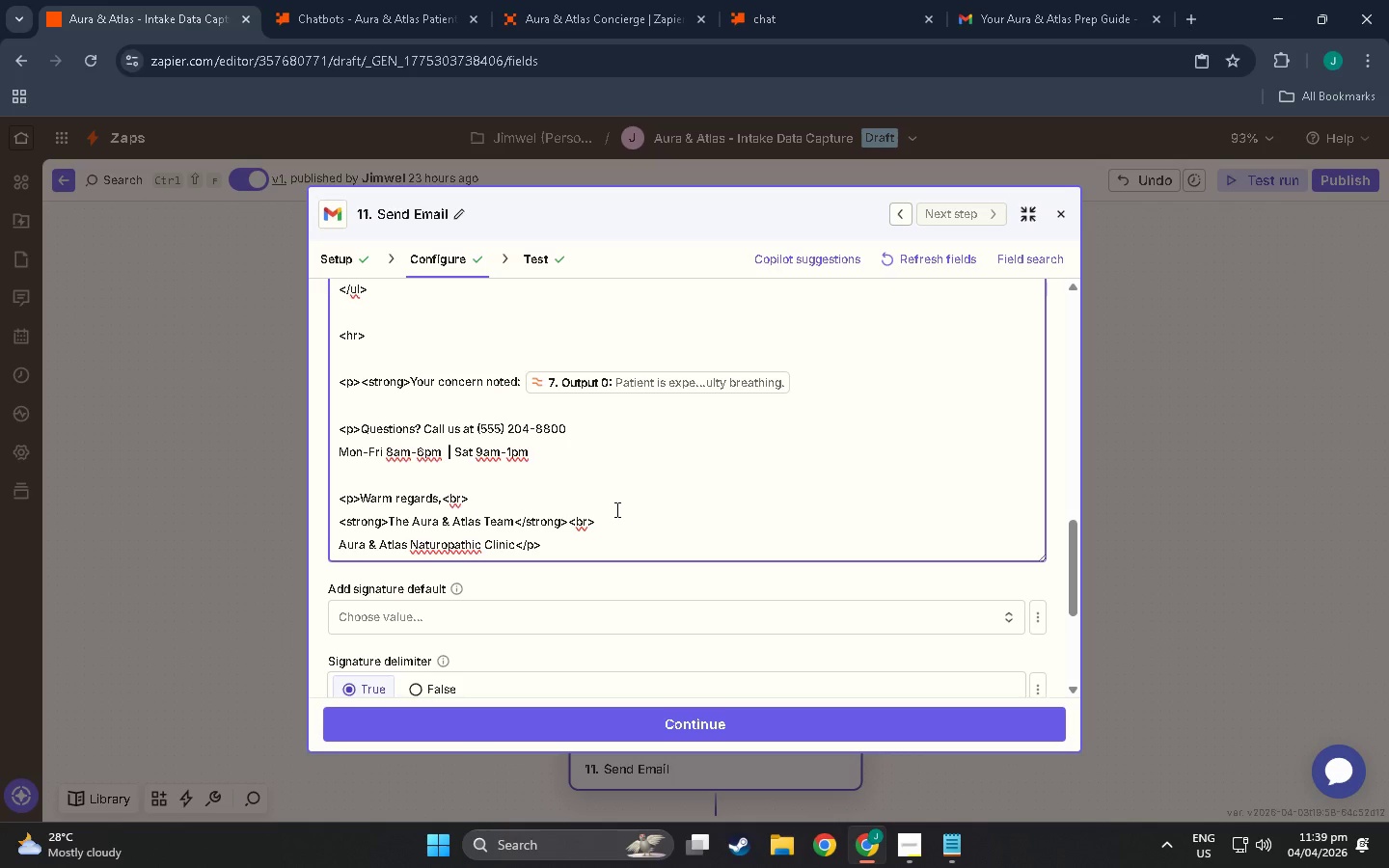 
scroll: coordinate [494, 495], scroll_direction: up, amount: 1.0
 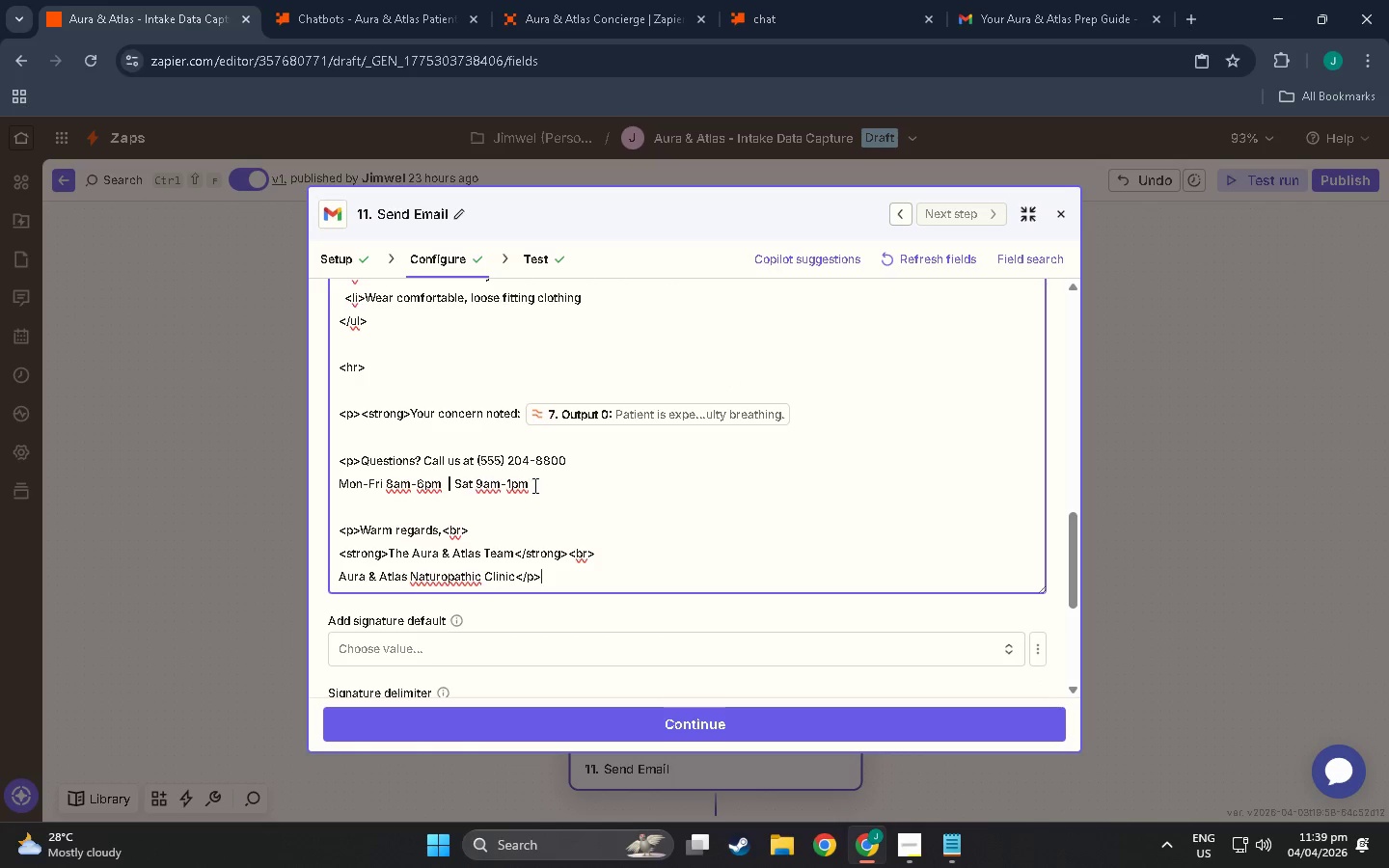 
left_click([553, 486])
 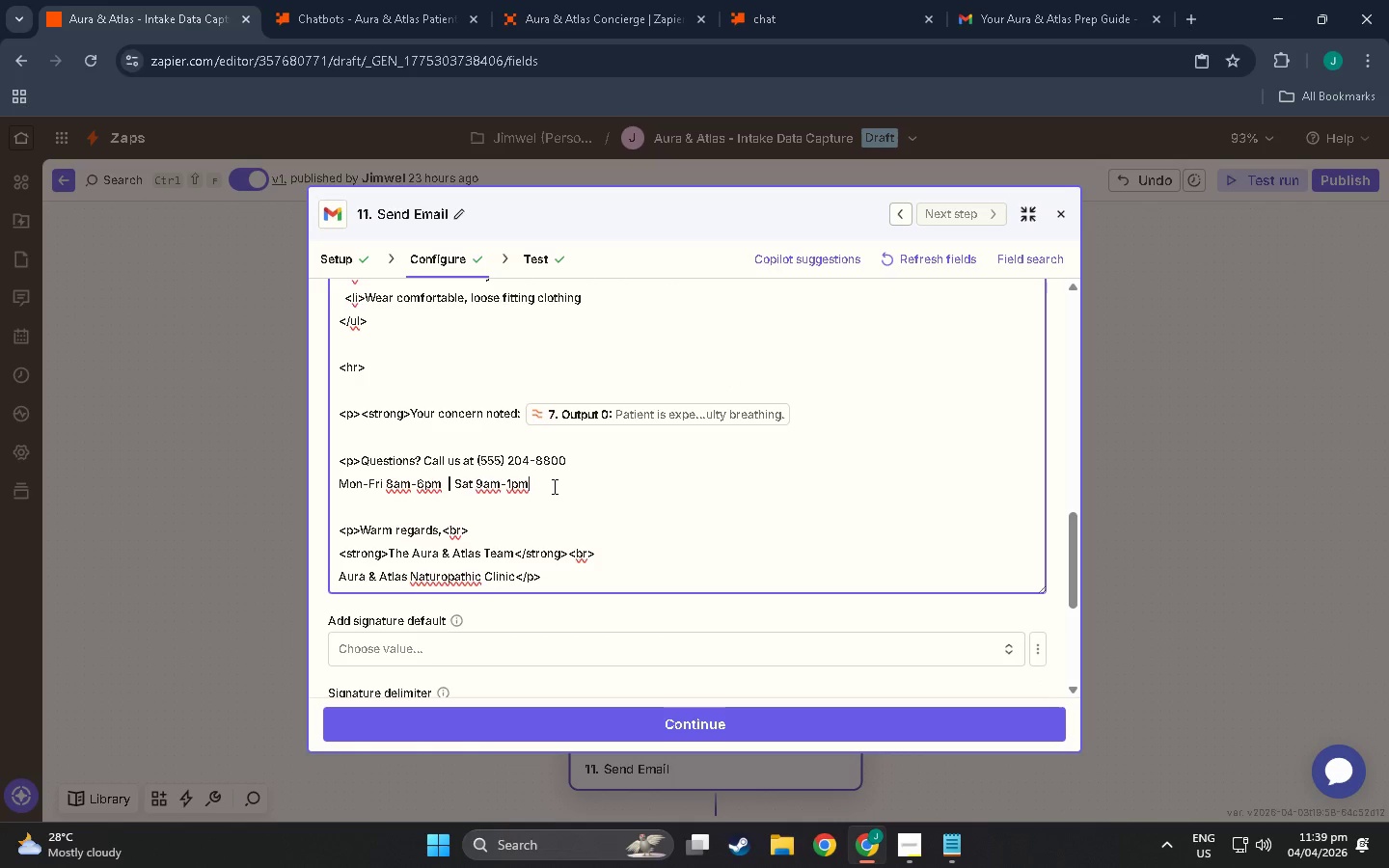 
key(Control+V)
 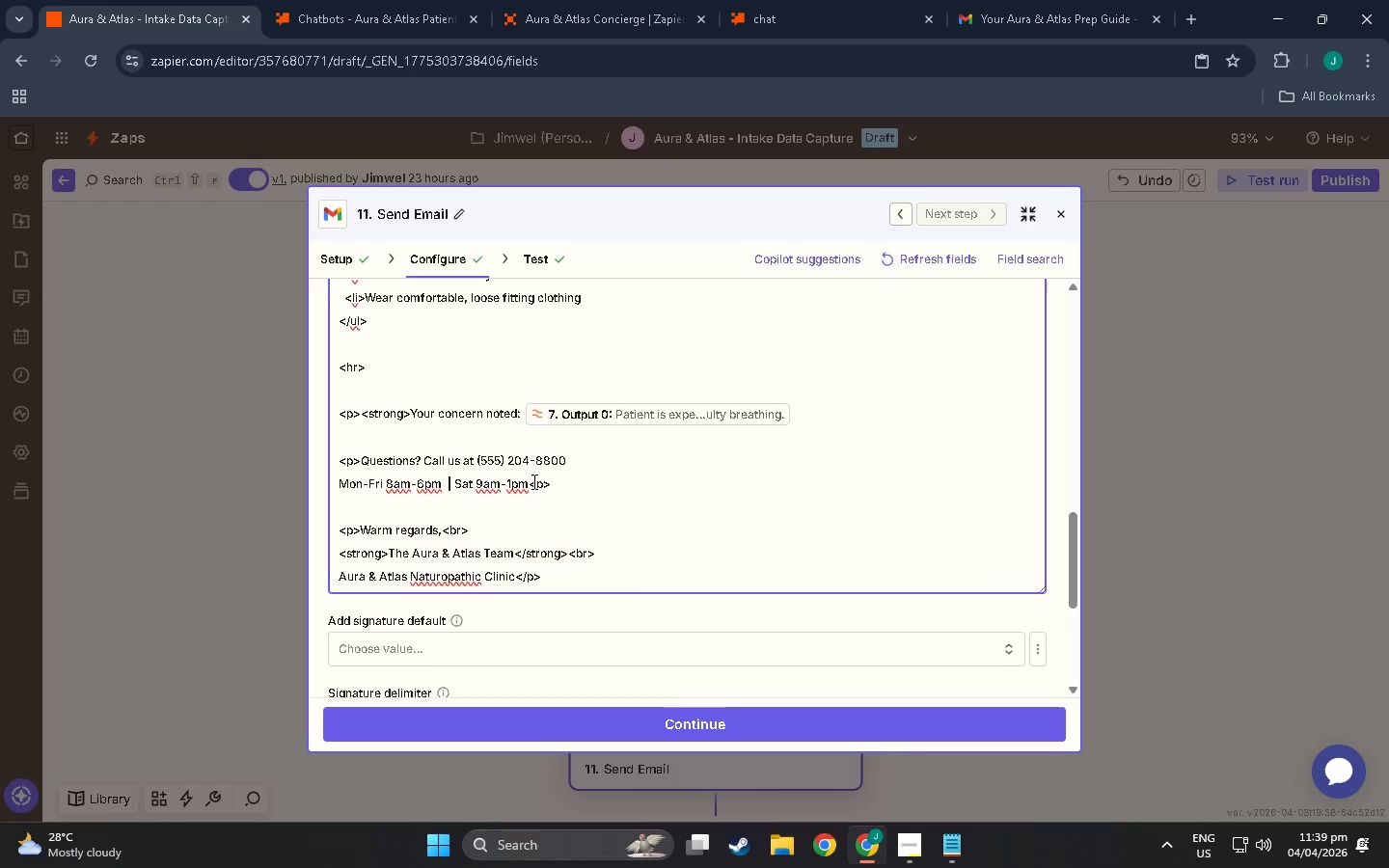 
left_click([533, 481])
 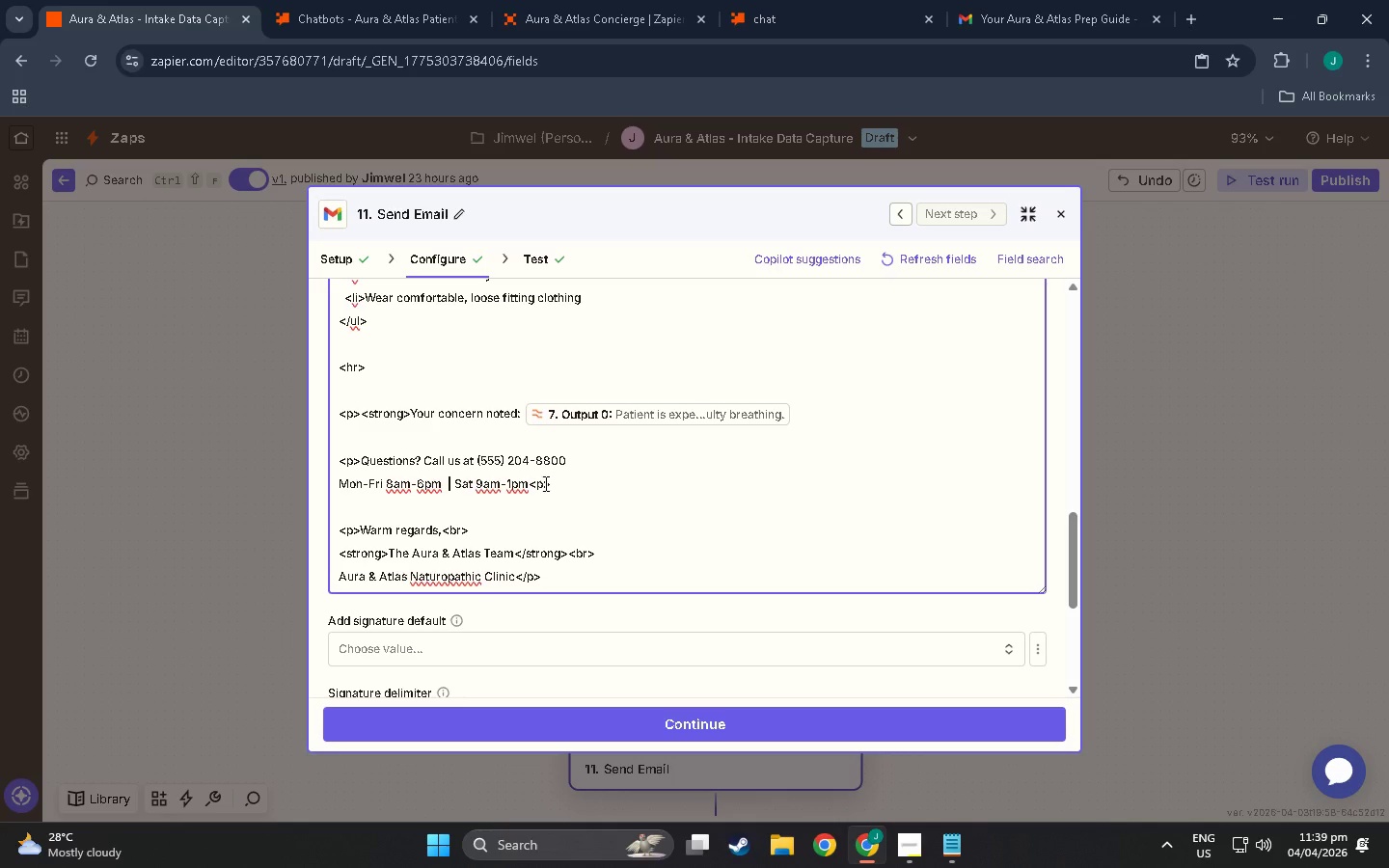 
key(Slash)
 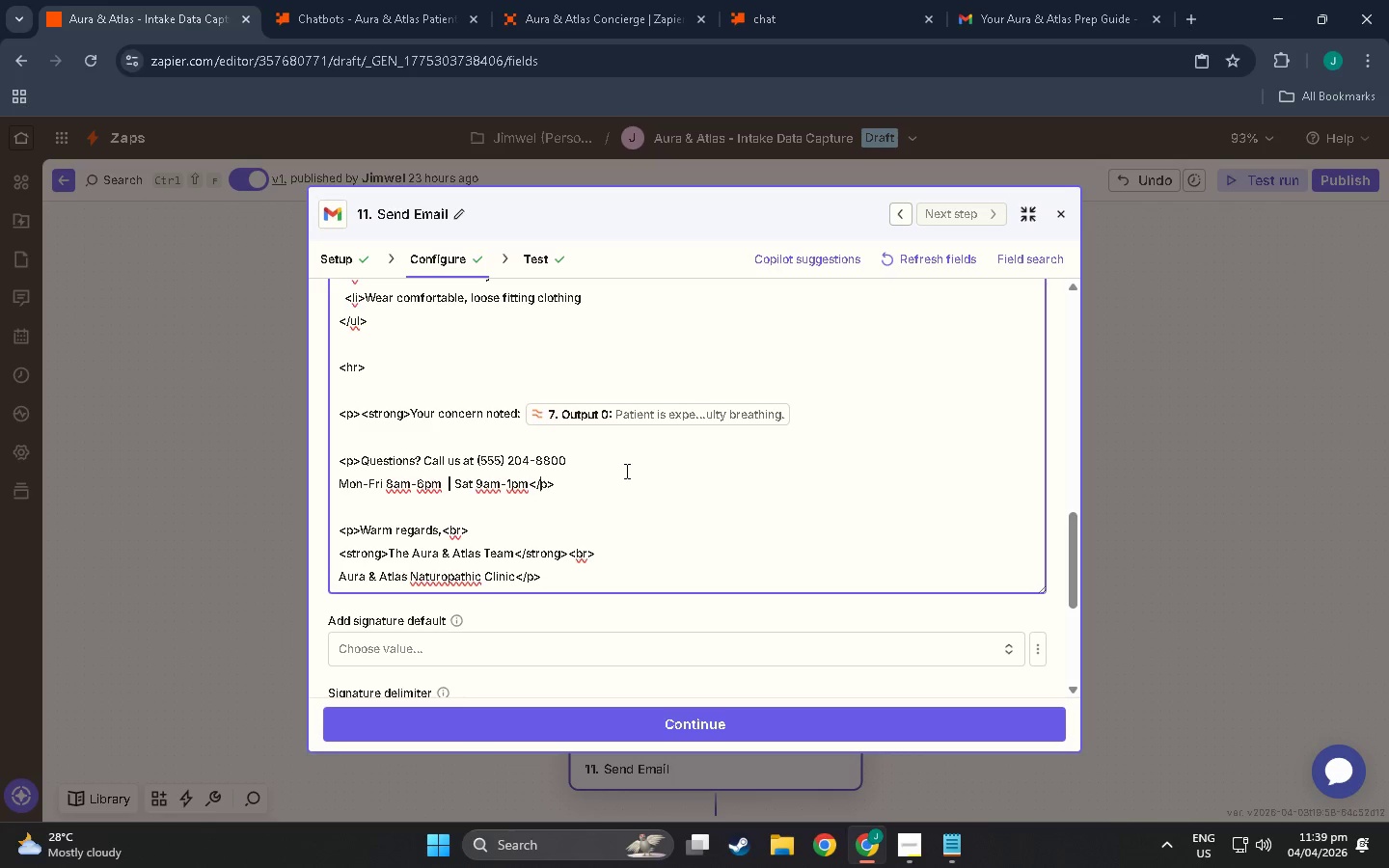 
left_click([625, 464])
 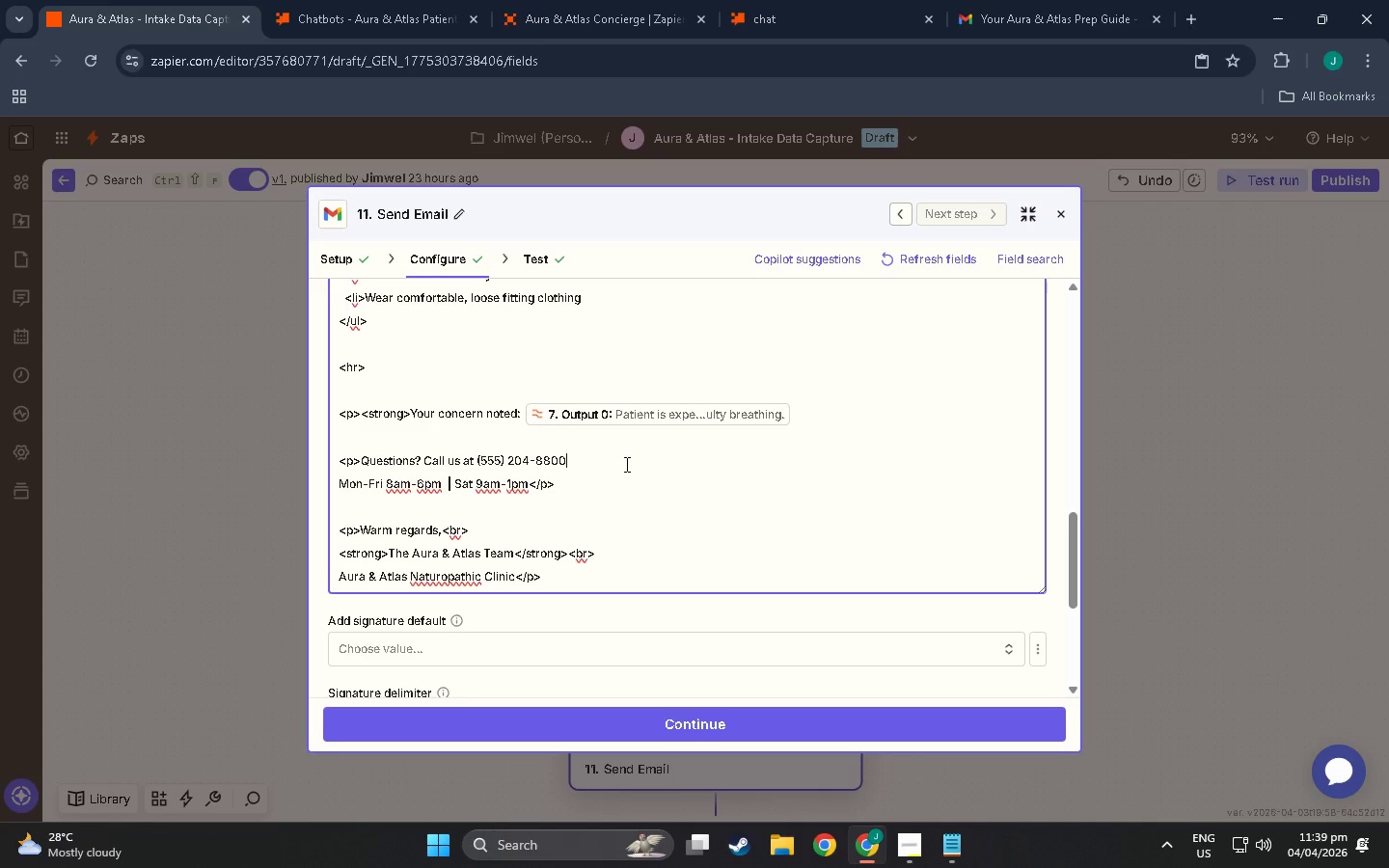 
key(Shift+Comma)
 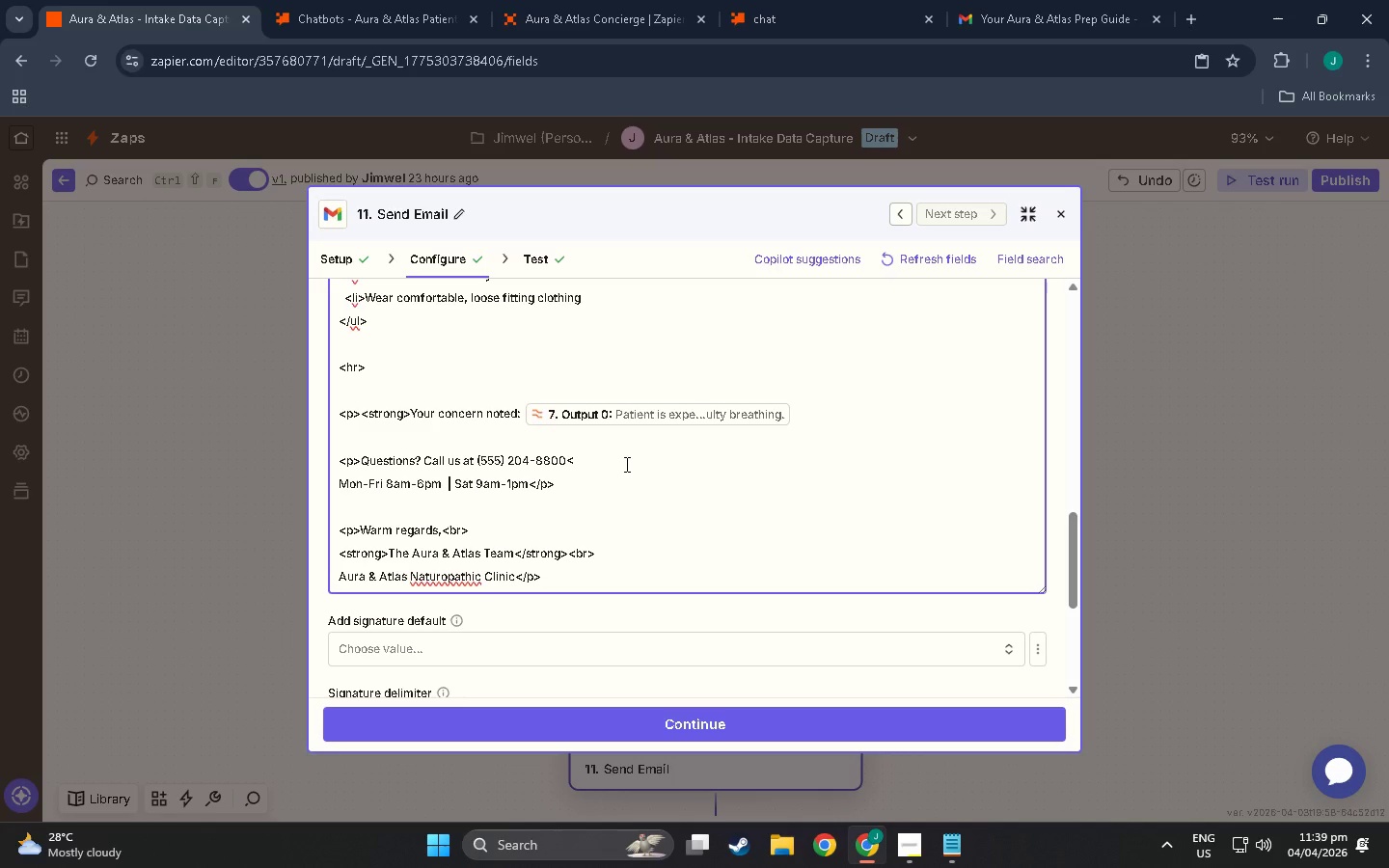 
key(Slash)
 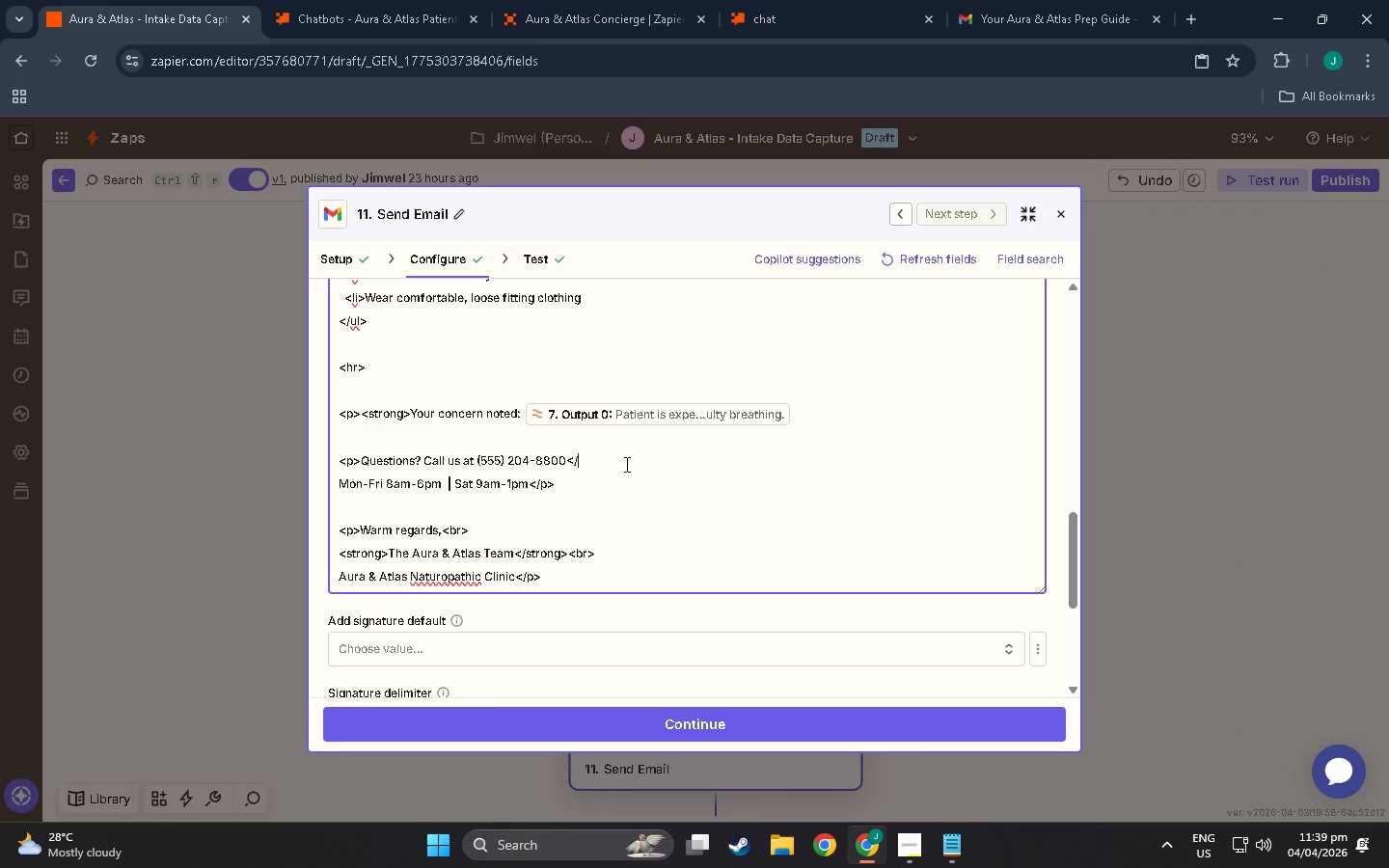 
type(strong)
 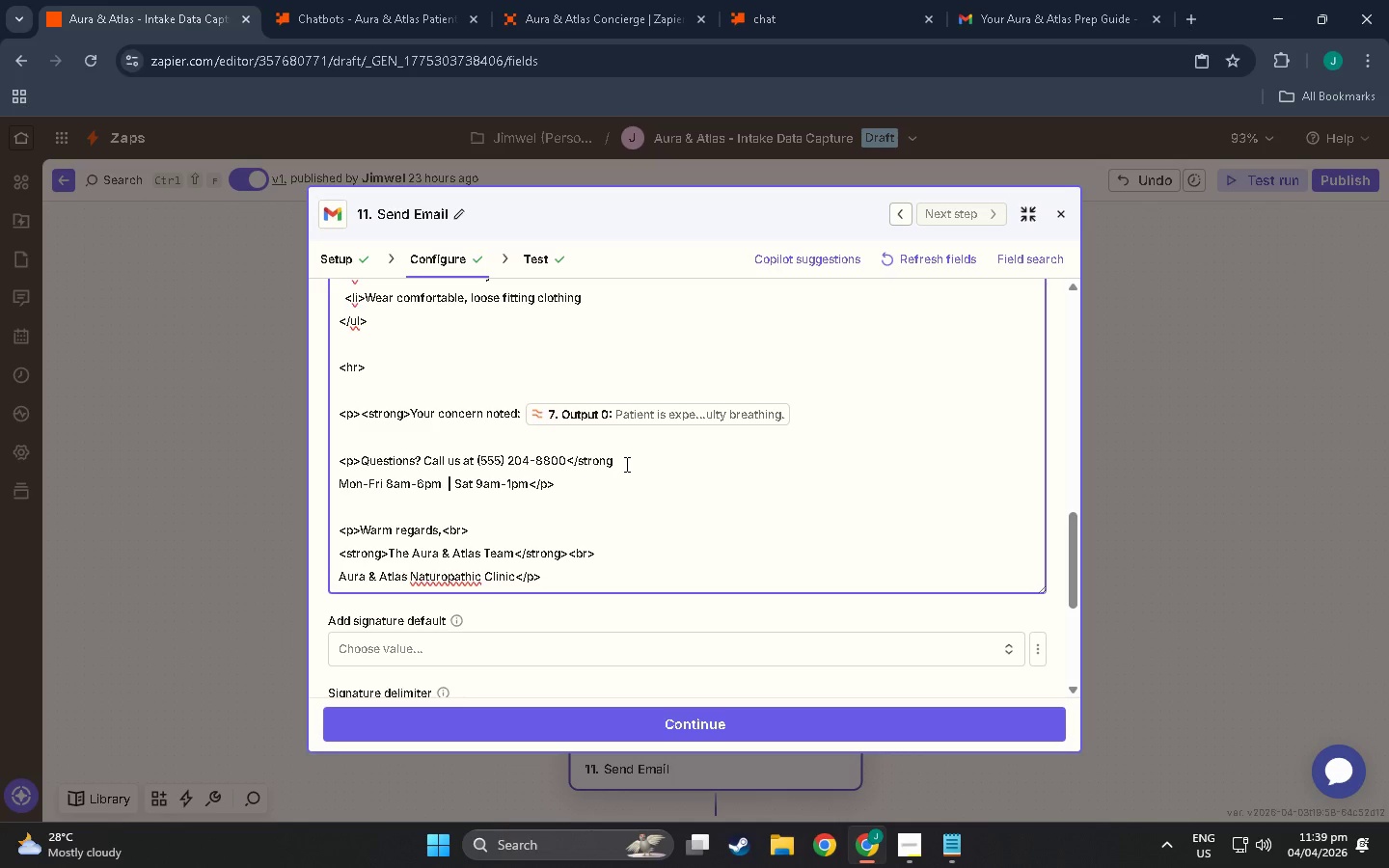 
wait(5.92)
 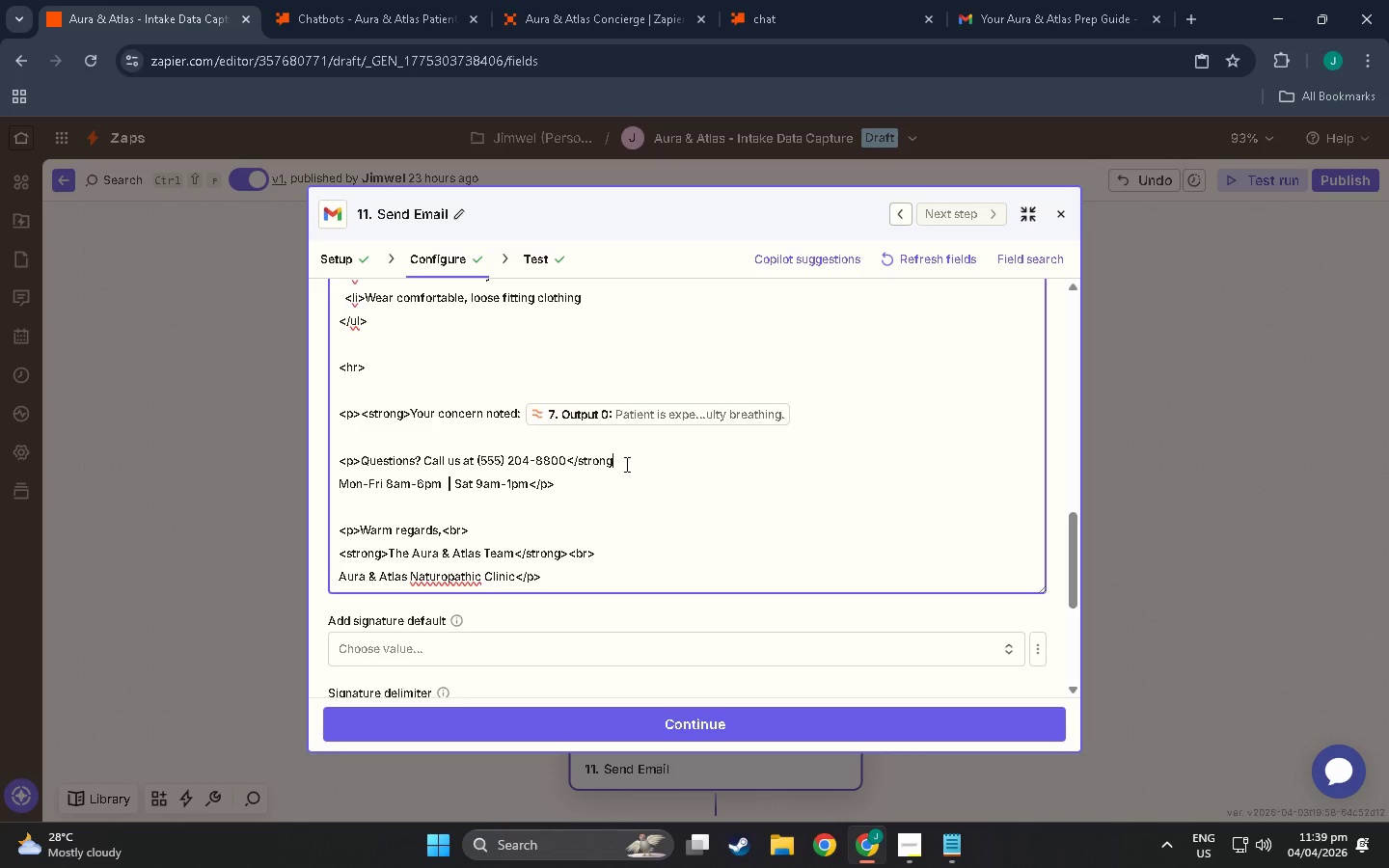 
type(><br>)
 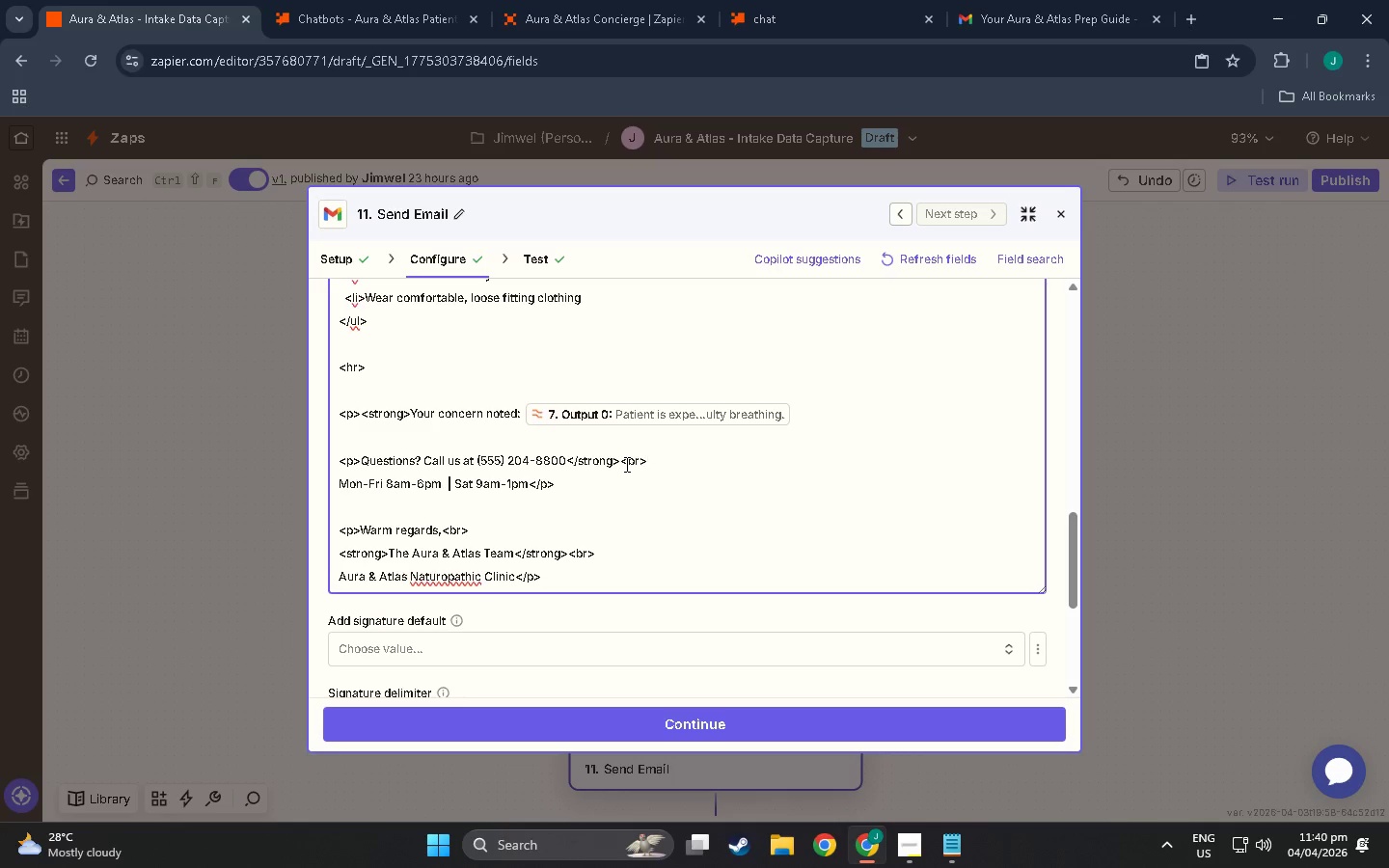 
left_click([476, 463])
 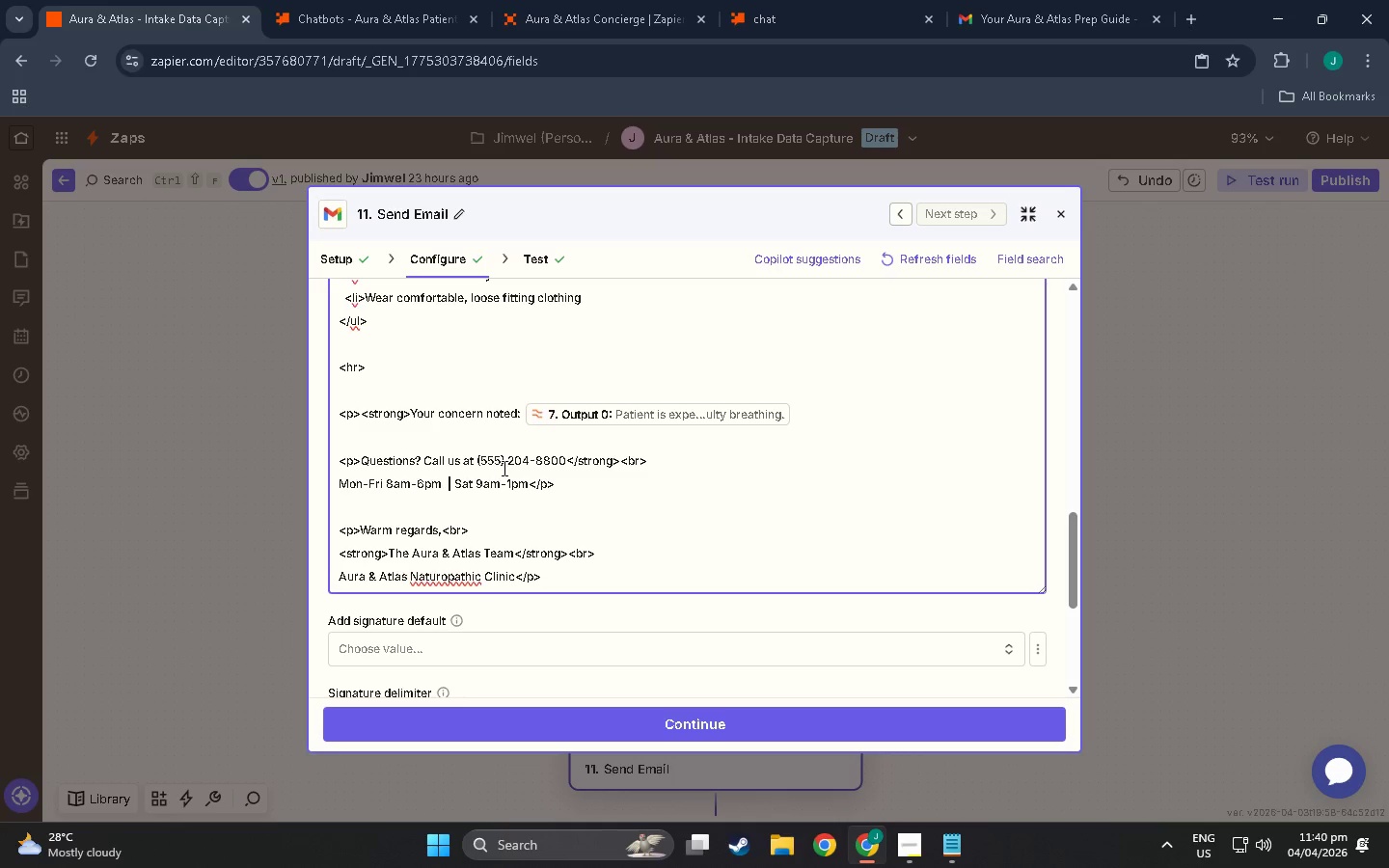 
type(<strong>)
 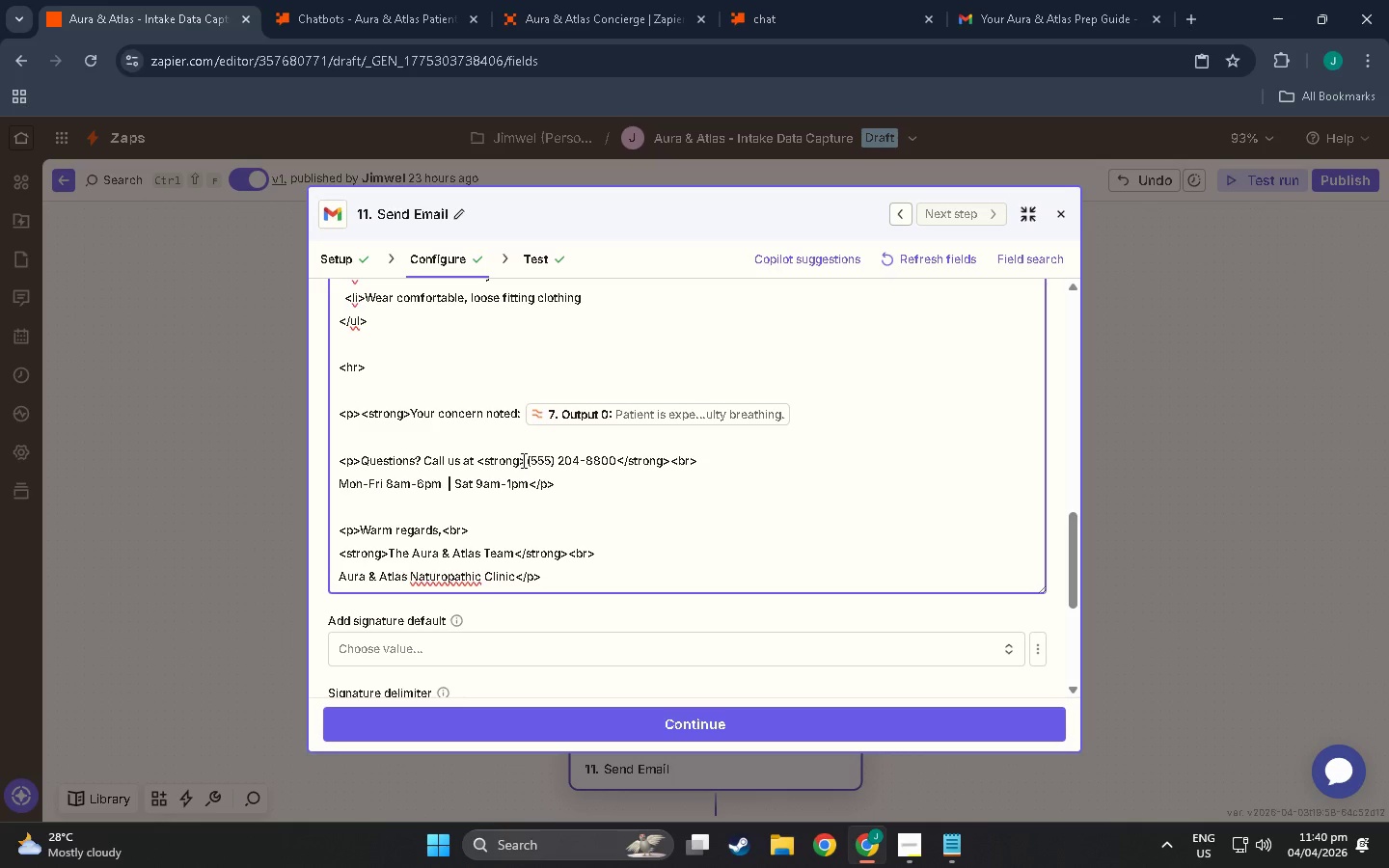 
wait(6.91)
 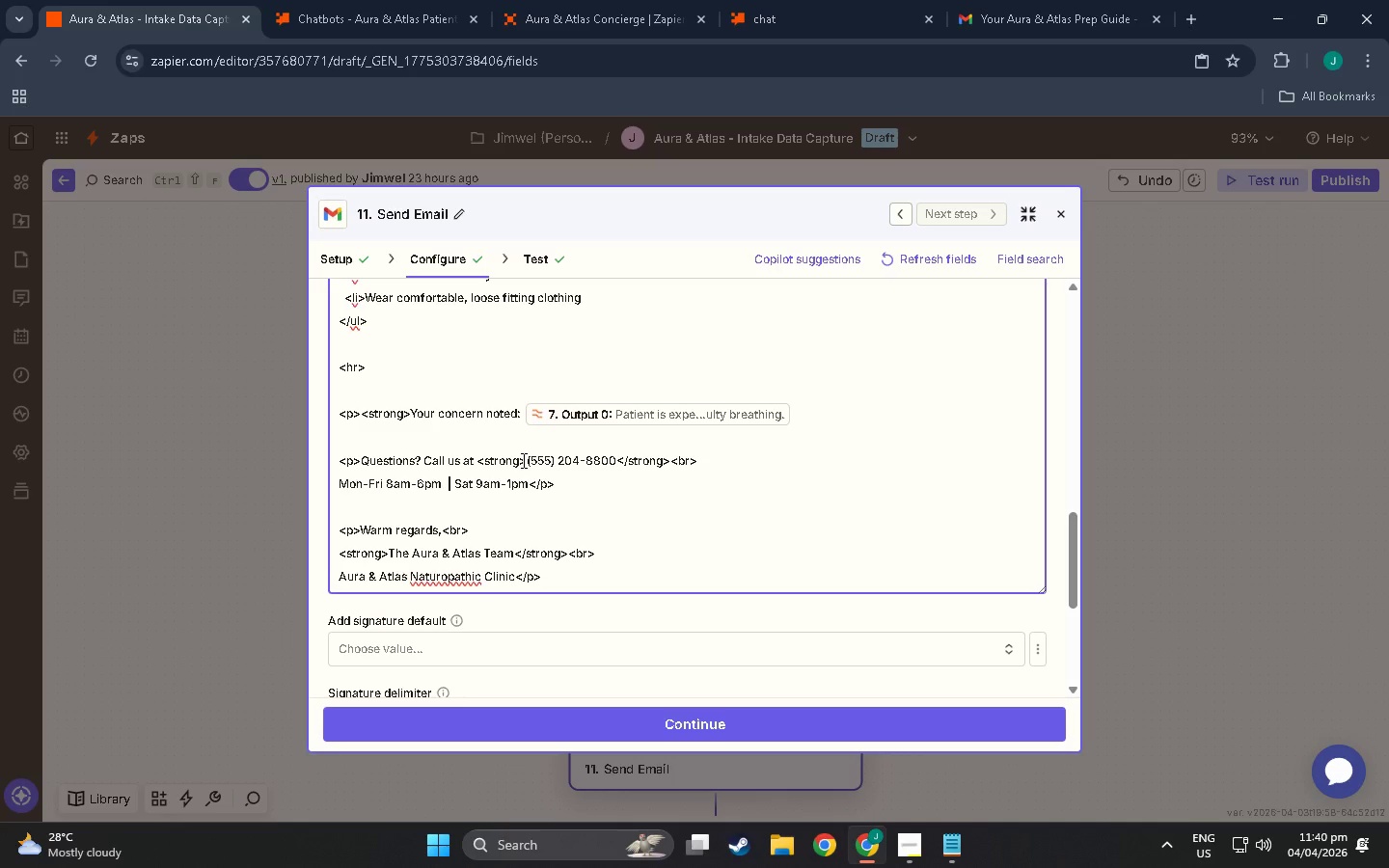 
scroll: coordinate [518, 485], scroll_direction: up, amount: 1.0
 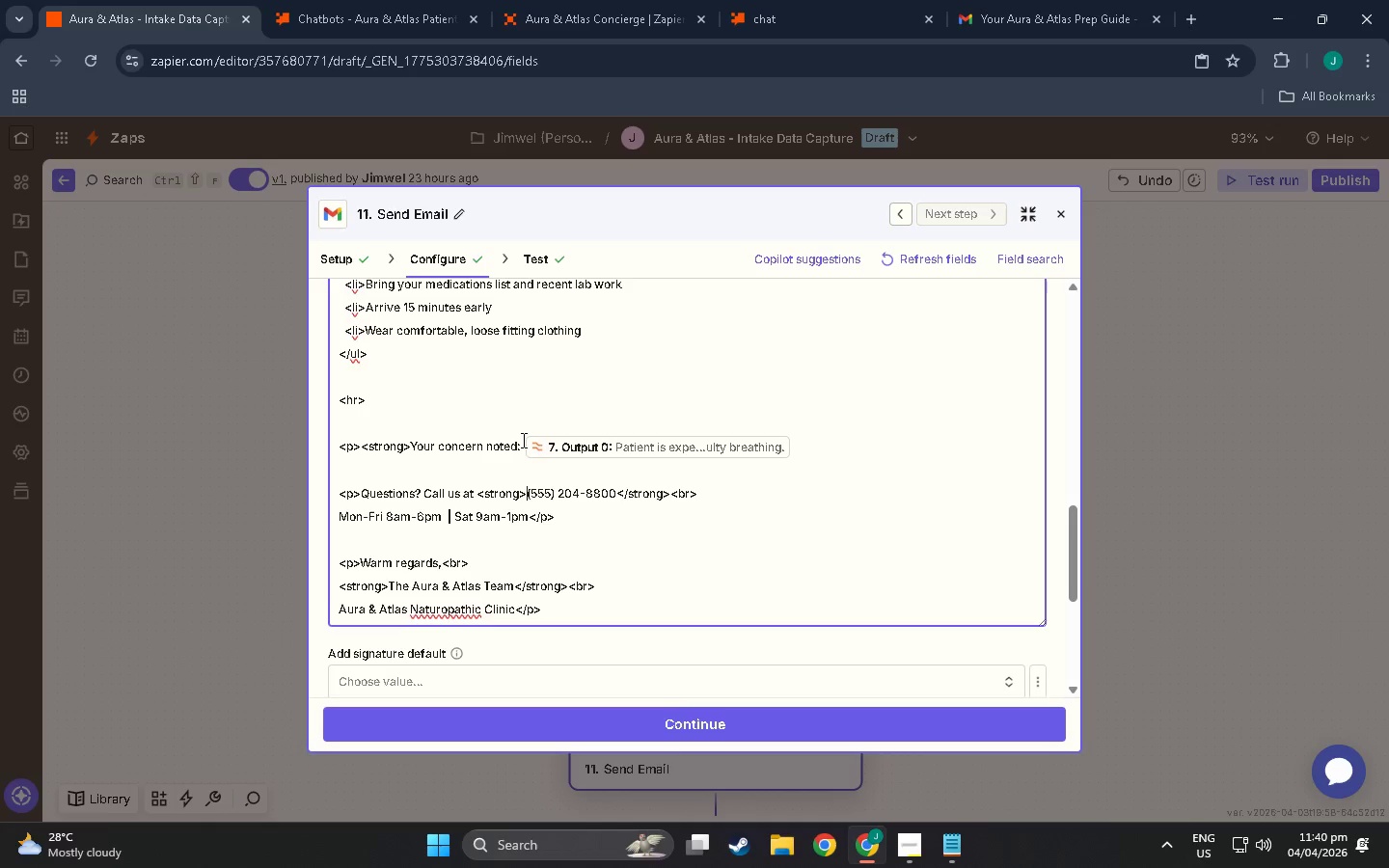 
left_click([524, 443])
 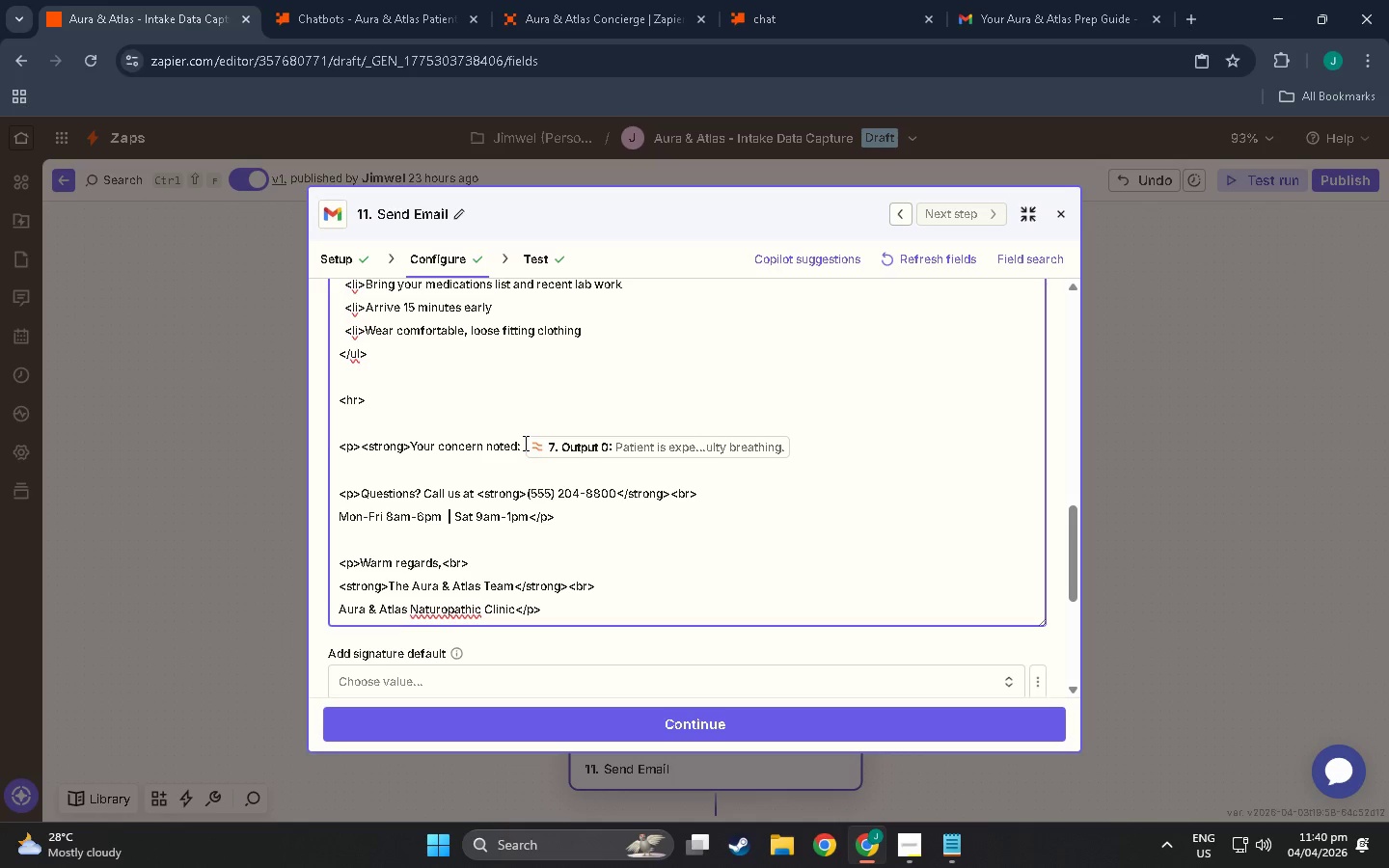 
wait(6.81)
 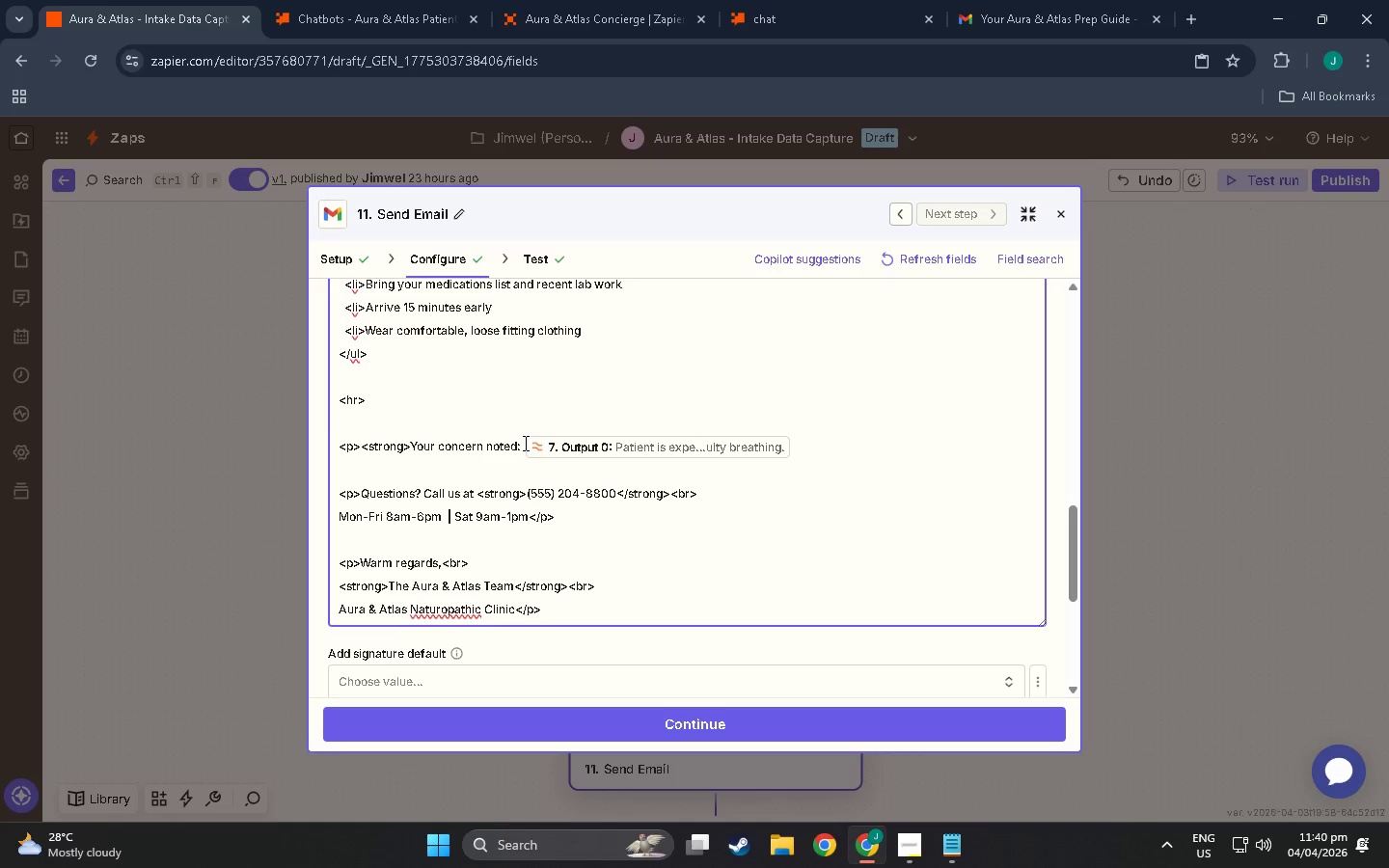 
double_click([522, 444])
 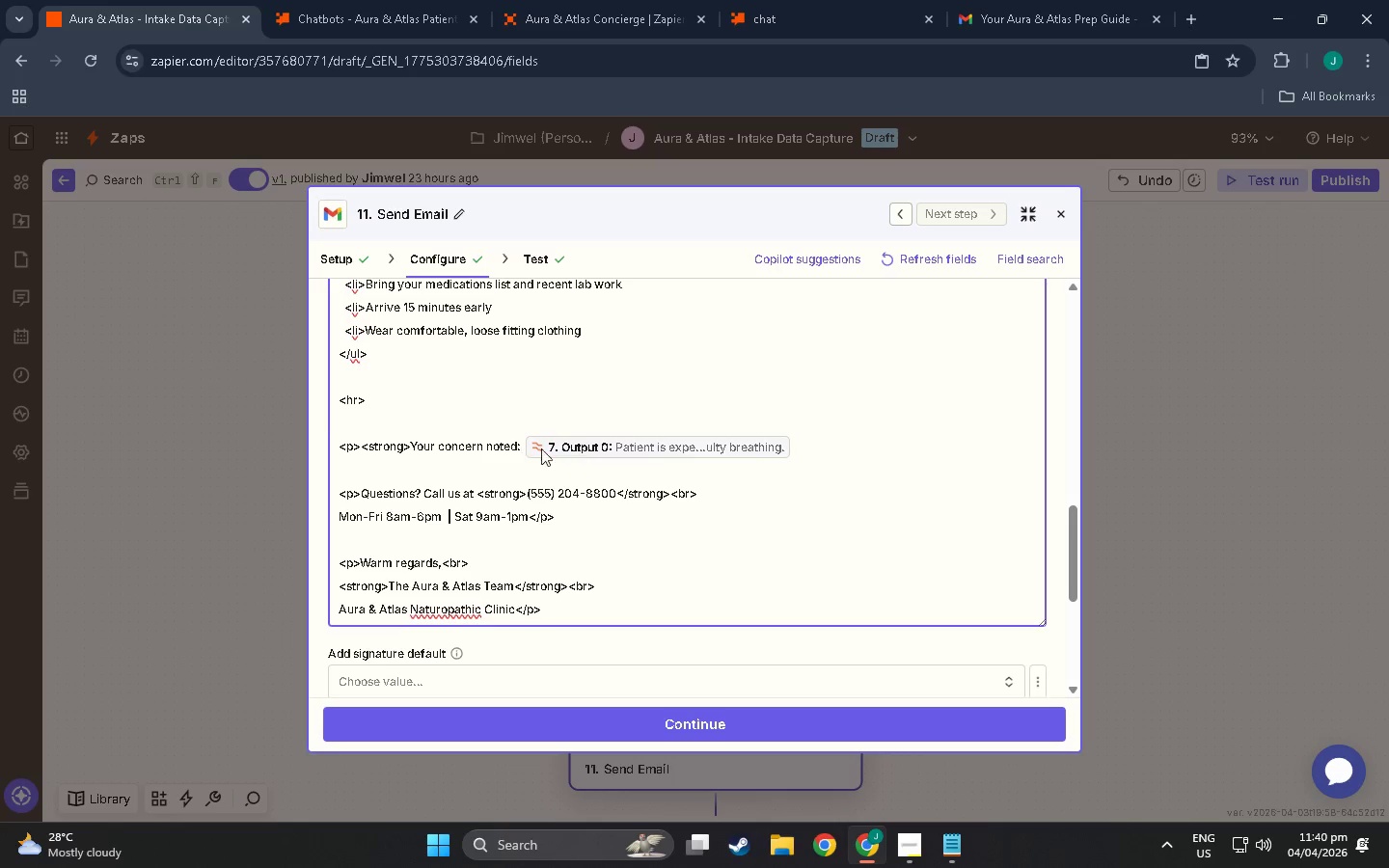 
type(</strong> )
 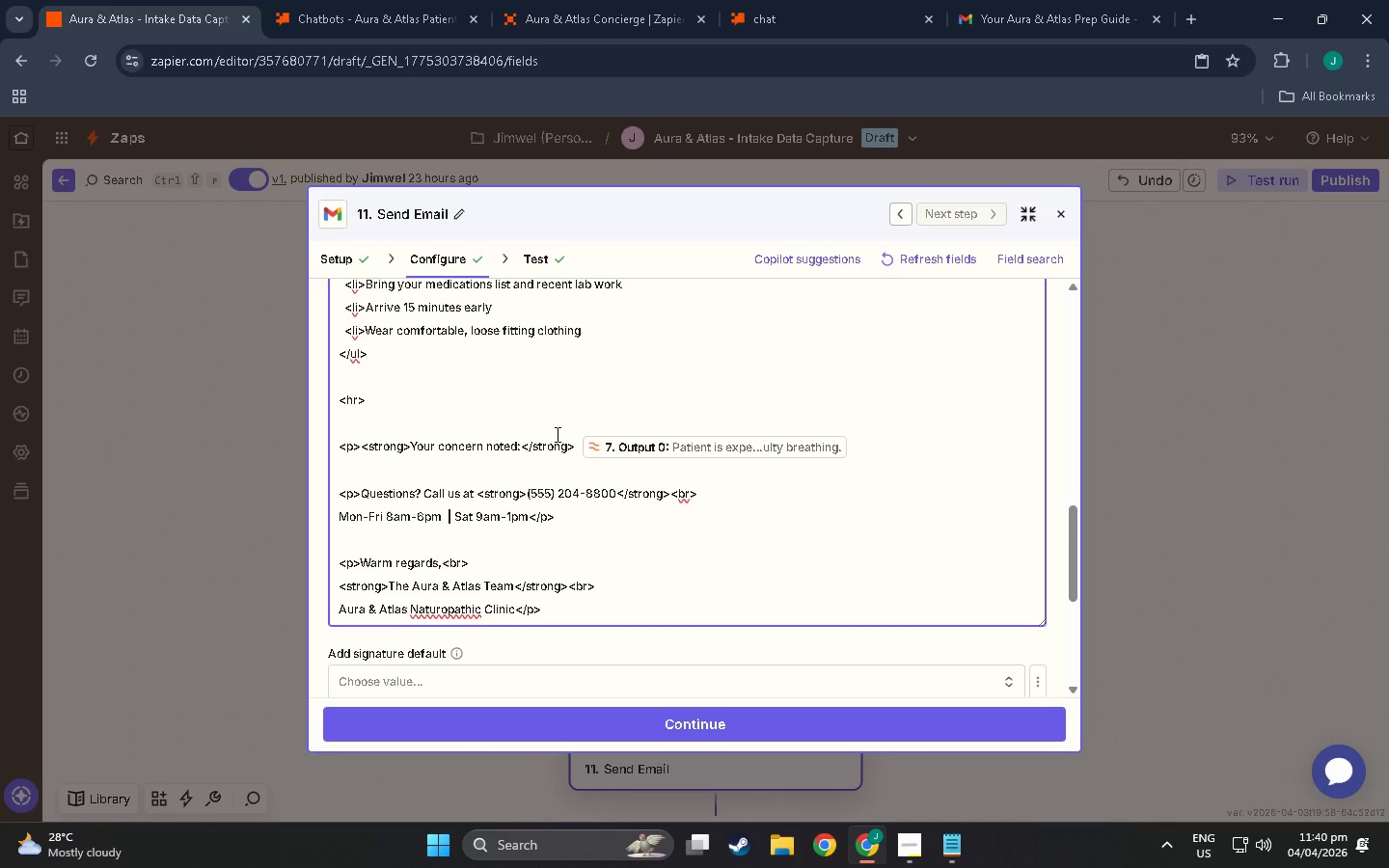 
left_click([863, 448])
 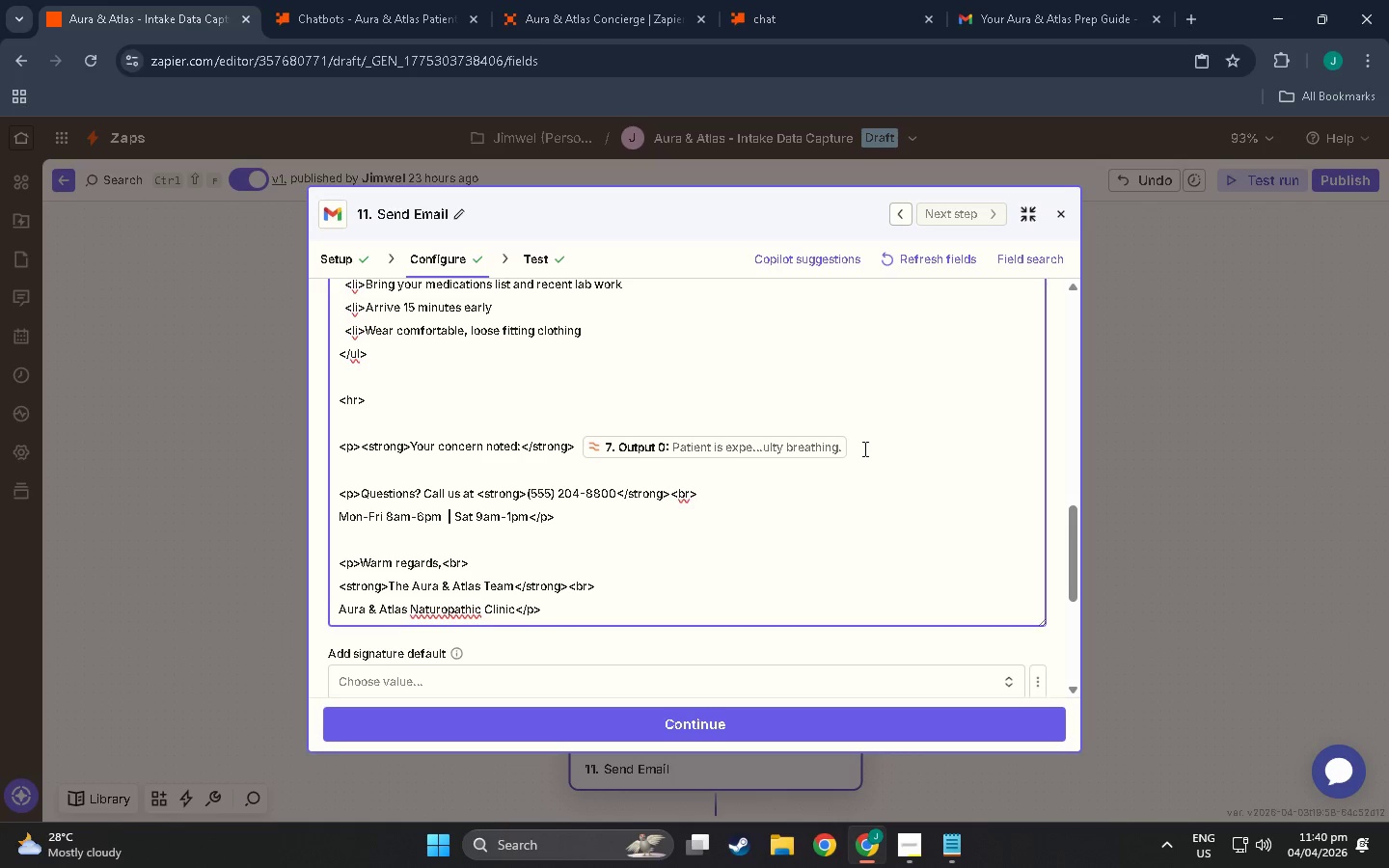 
key(Control+V)
 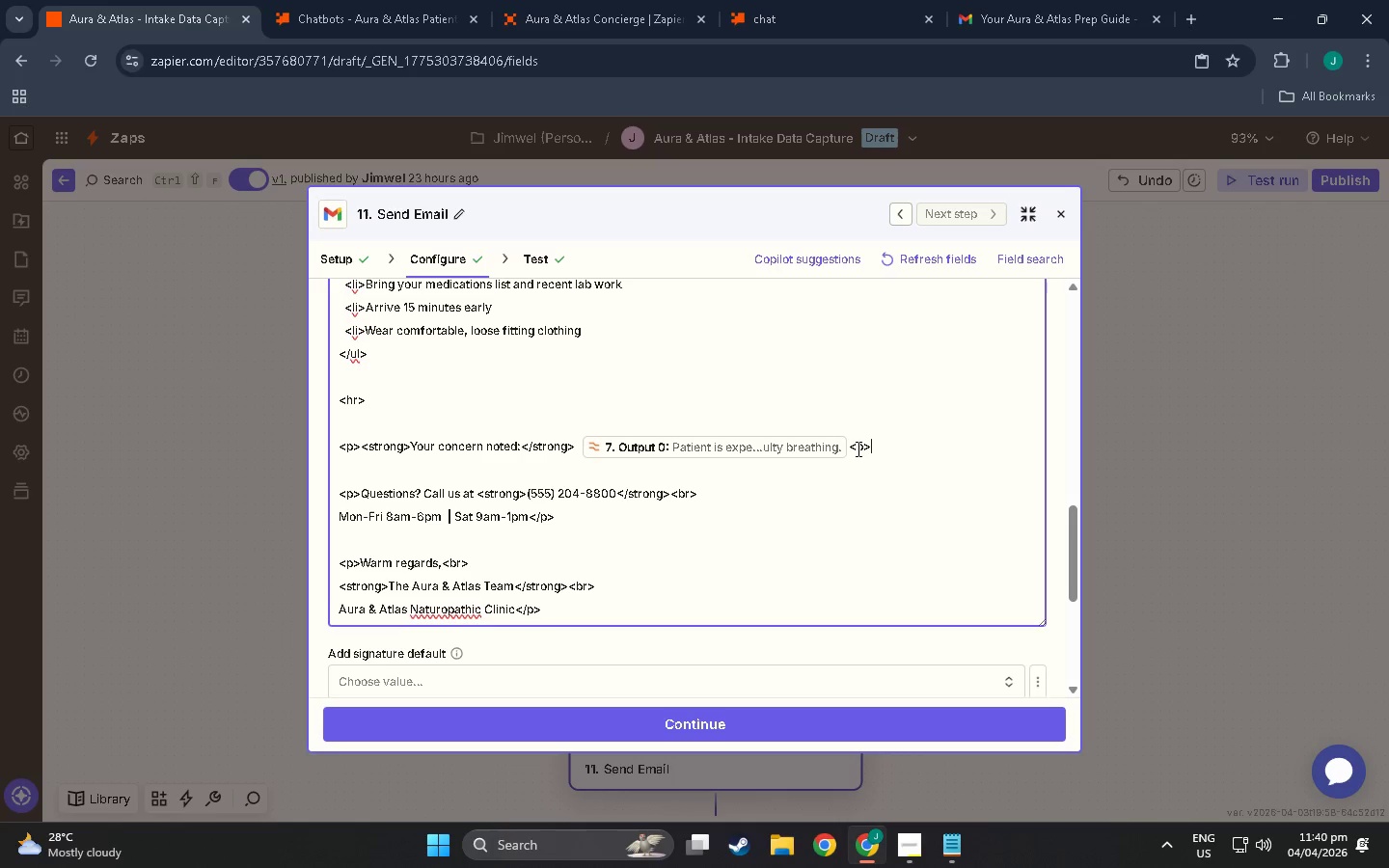 
left_click([857, 448])
 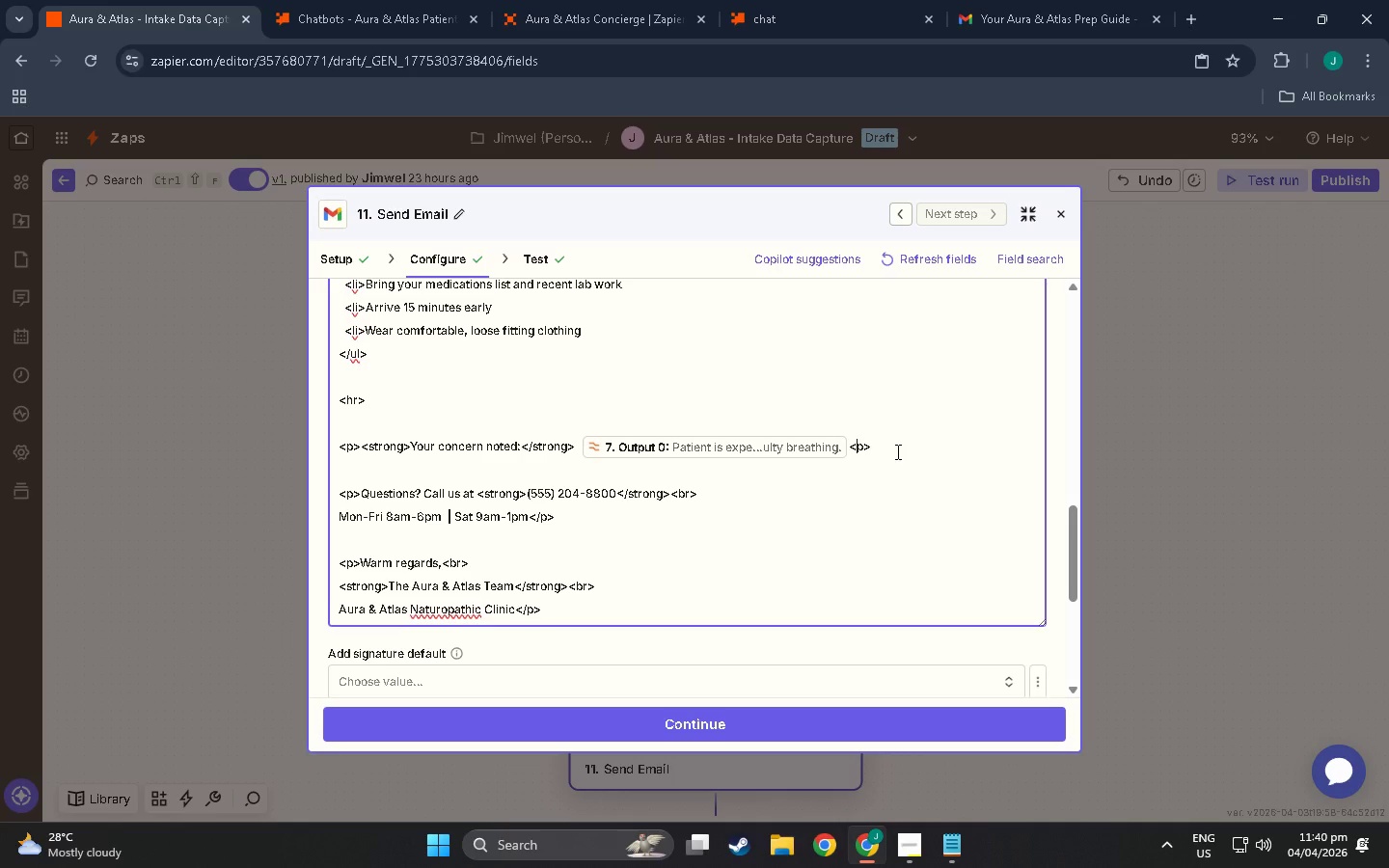 
key(Shift+Slash)
 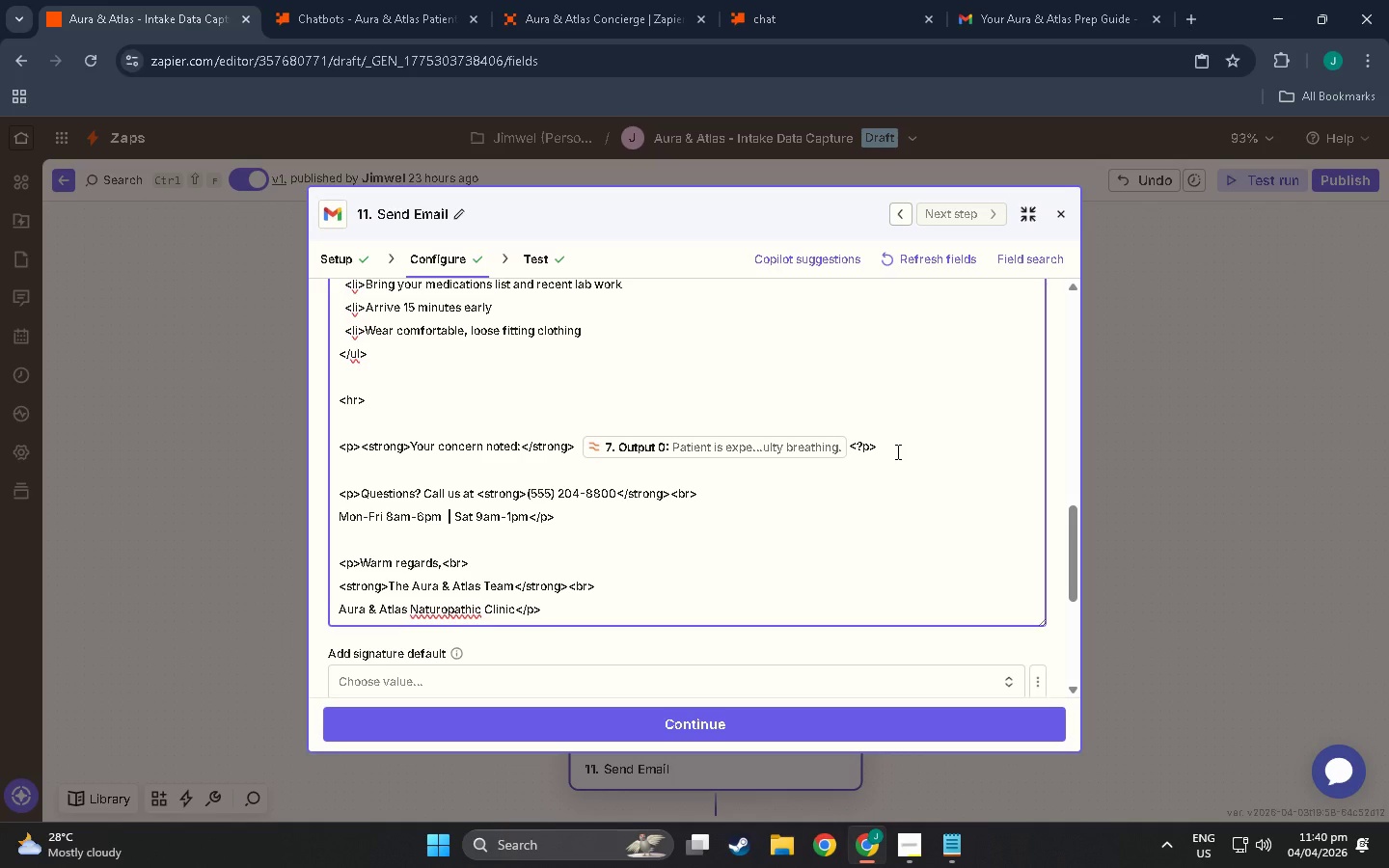 
key(Backspace)
 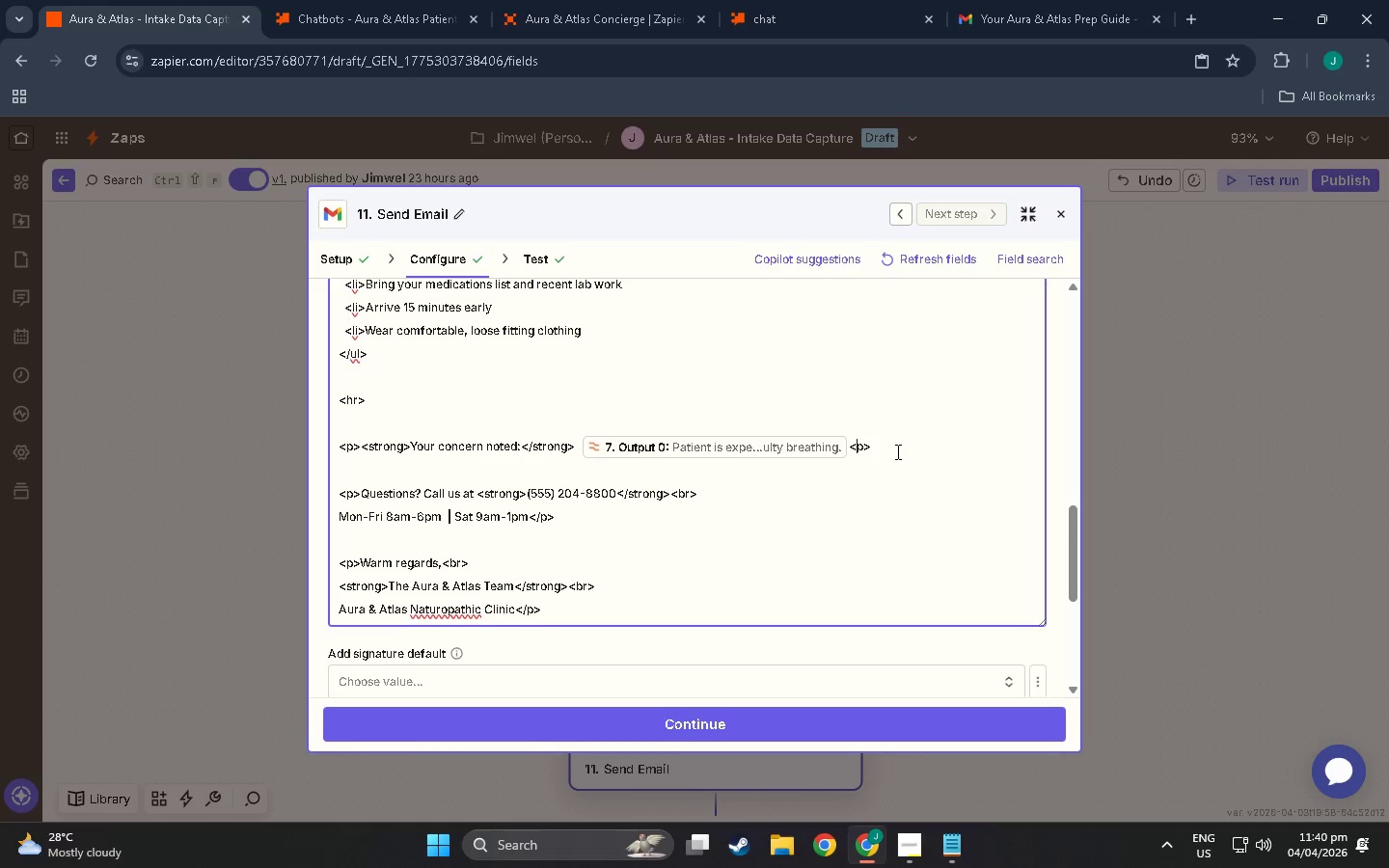 
key(Slash)
 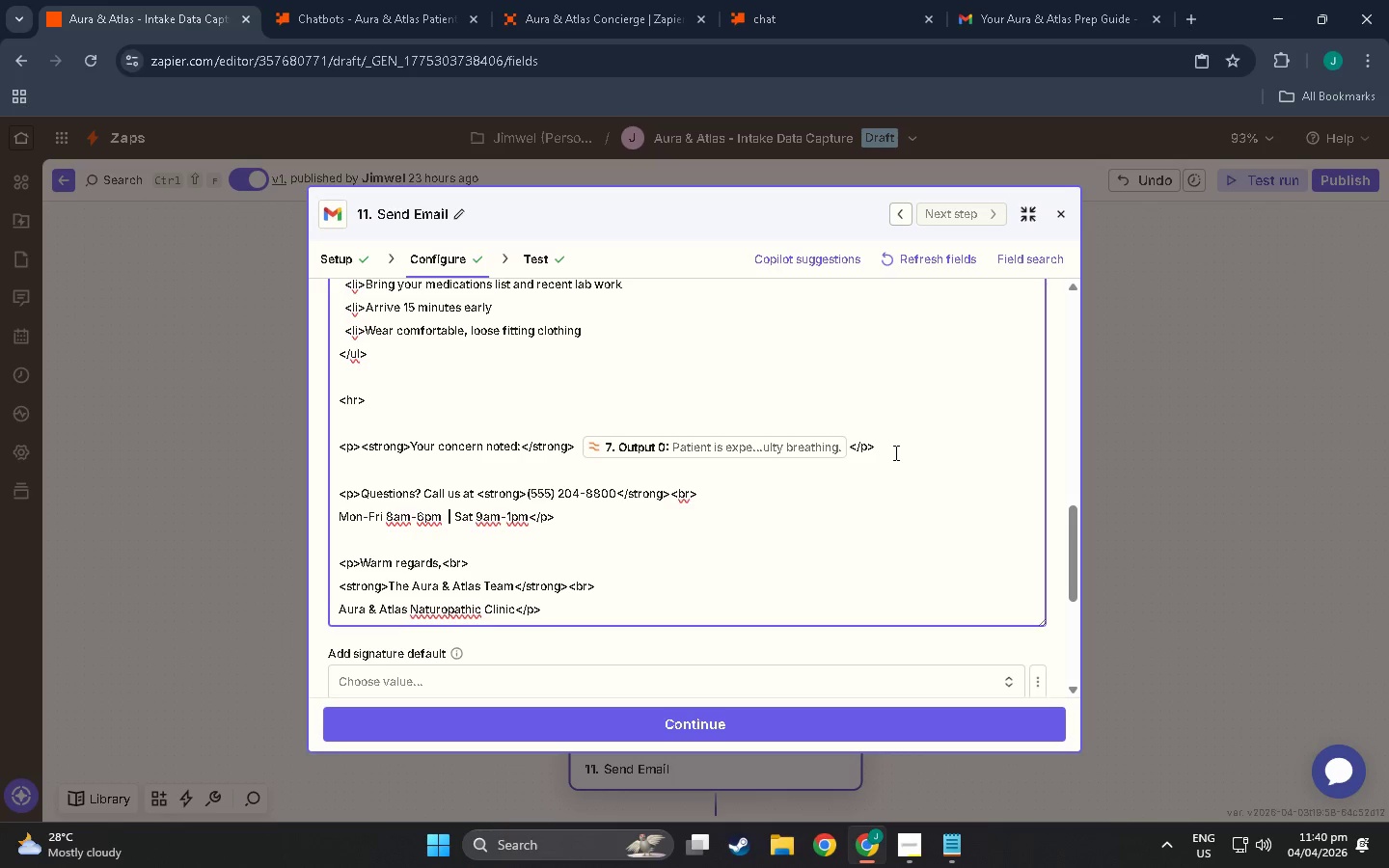 
scroll: coordinate [428, 387], scroll_direction: up, amount: 2.0
 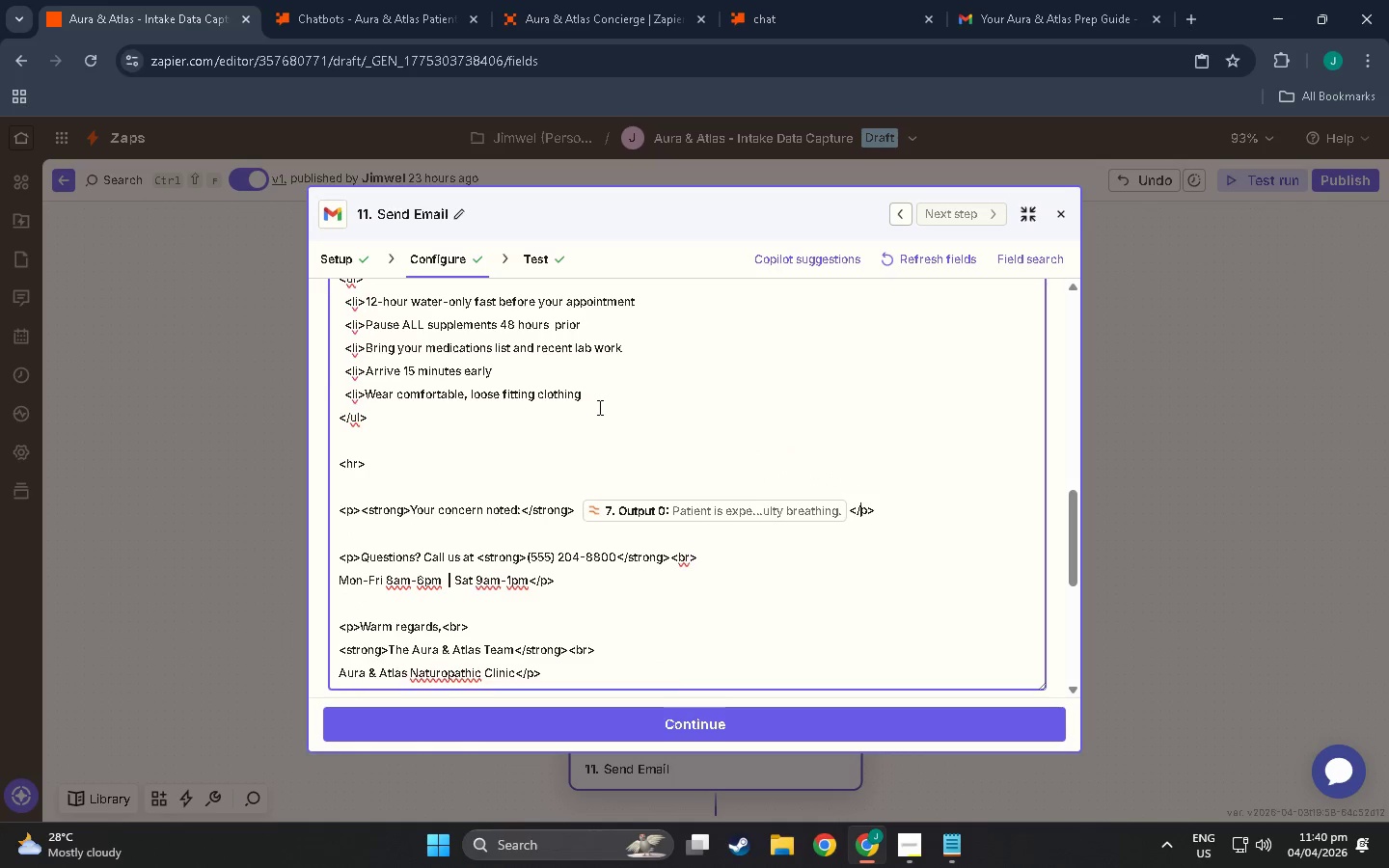 
left_click([613, 401])
 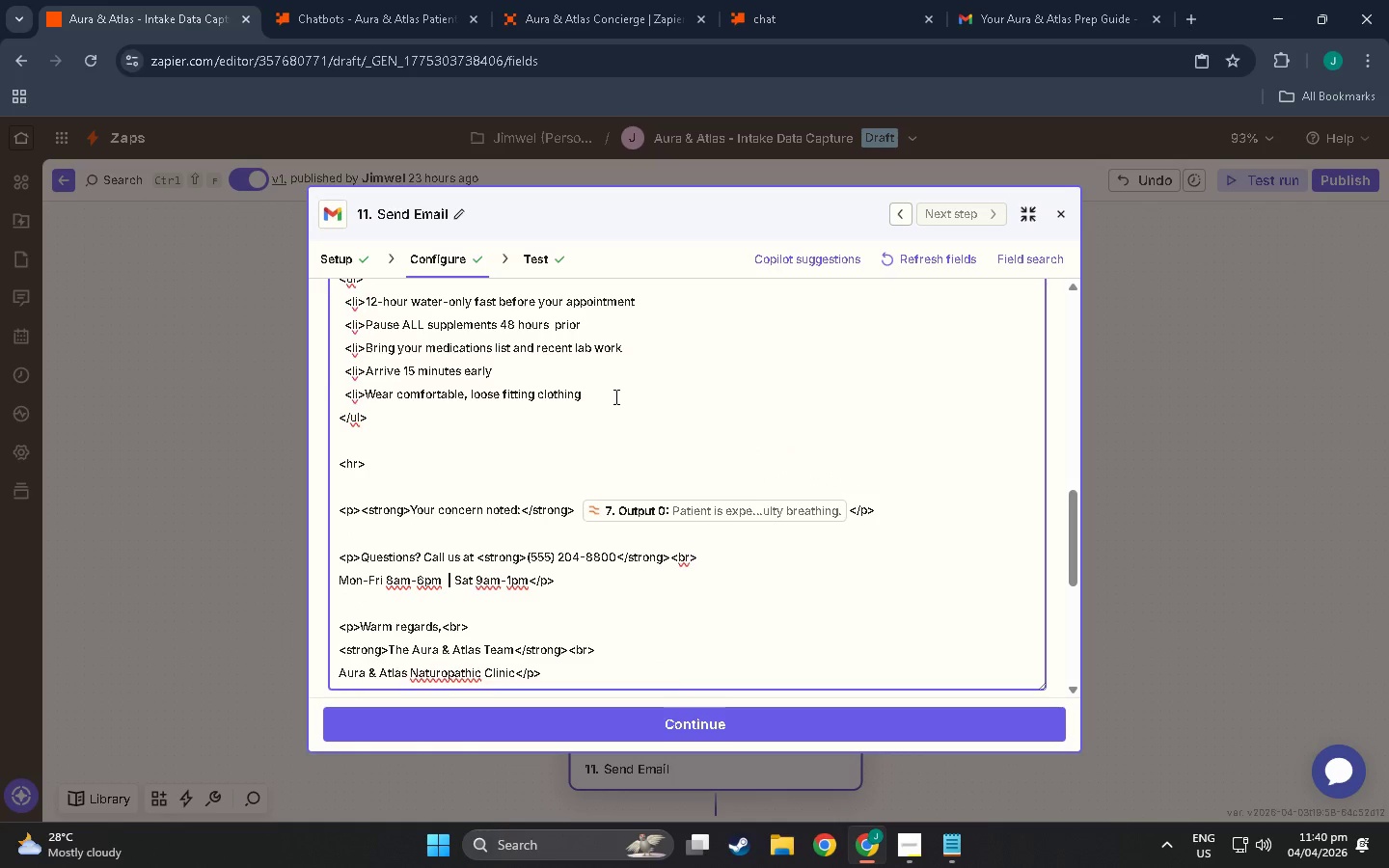 
hold_key(key=ControlLeft, duration=1.5)
 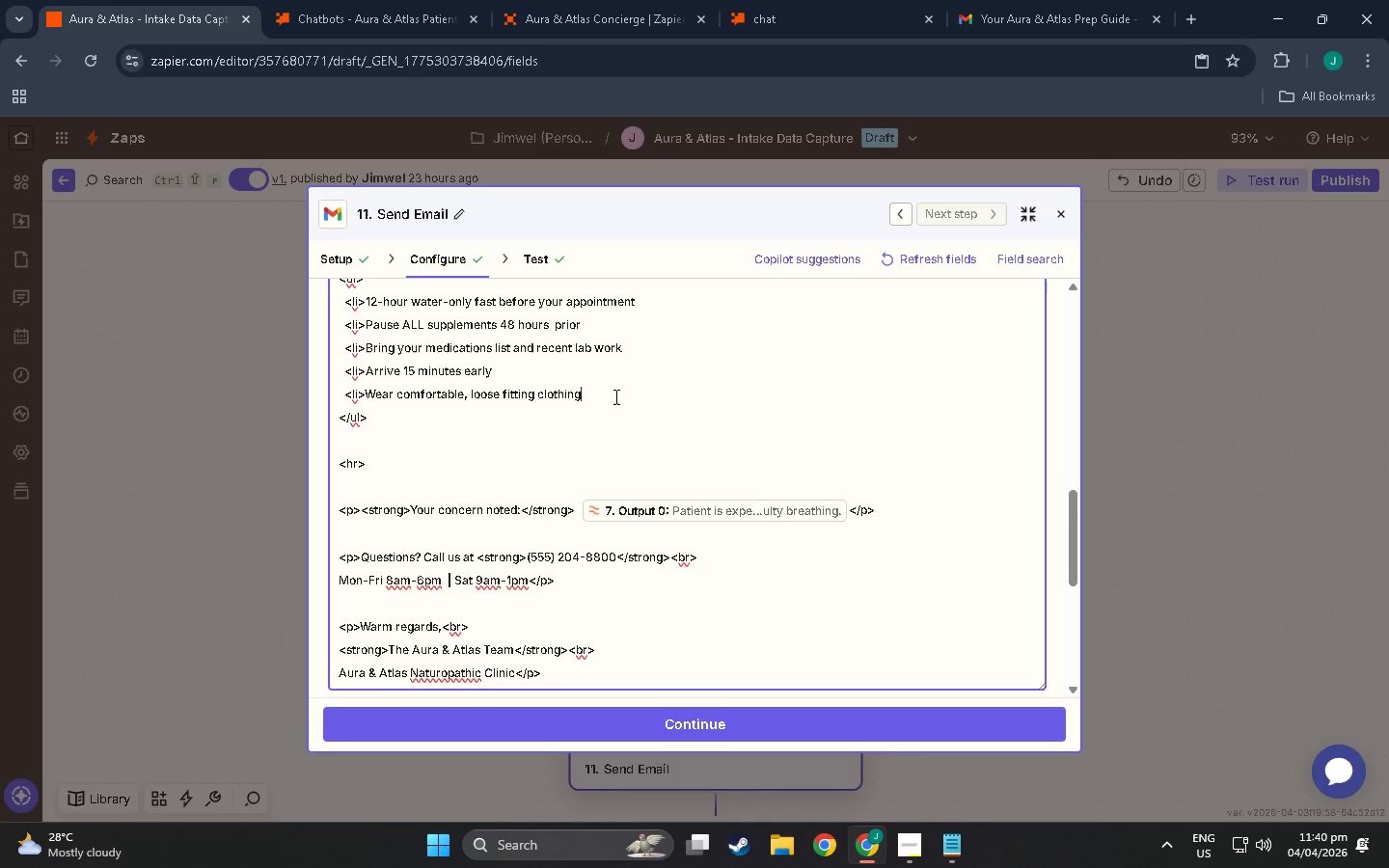 
key(Control+V)
 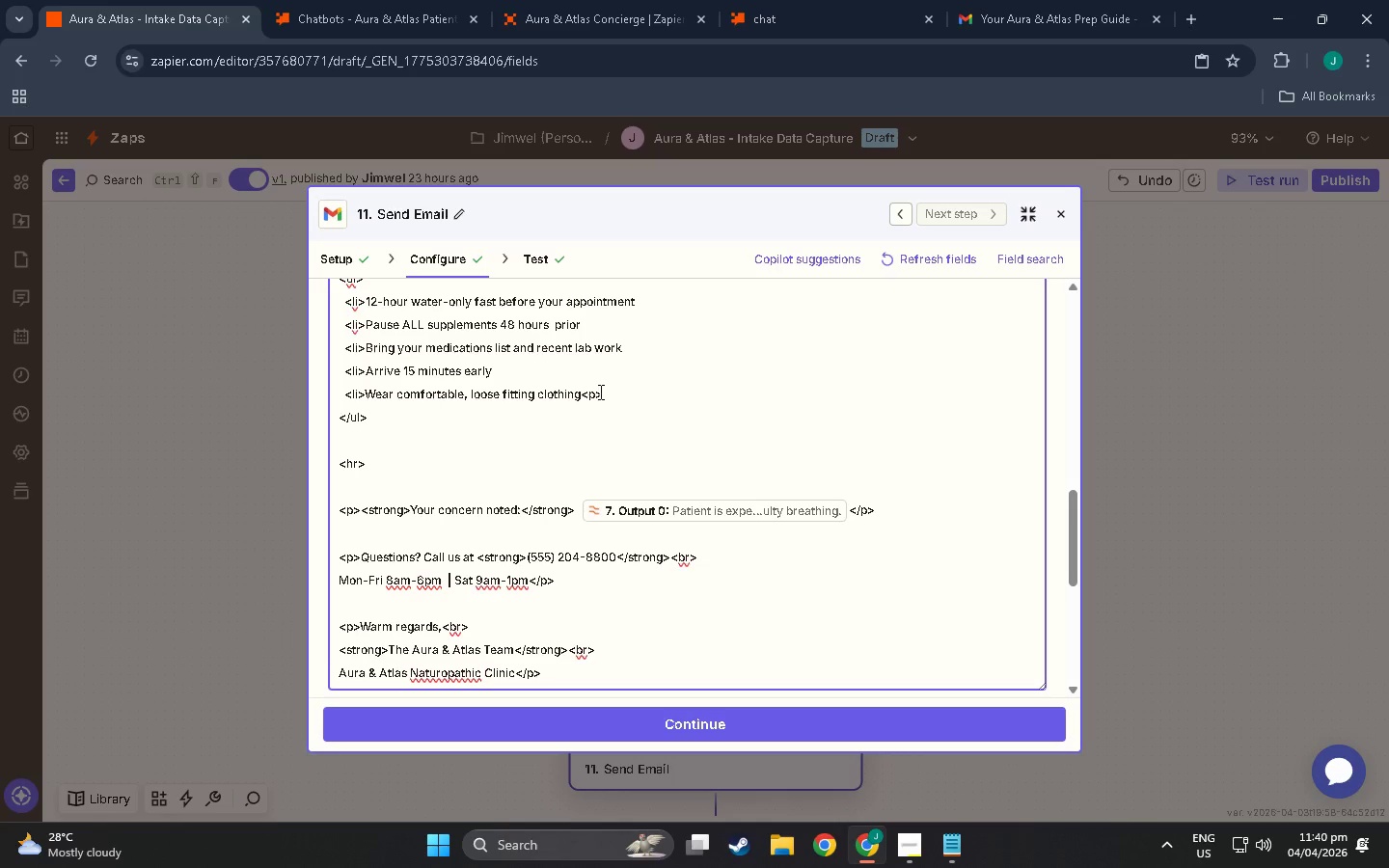 
left_click([595, 391])
 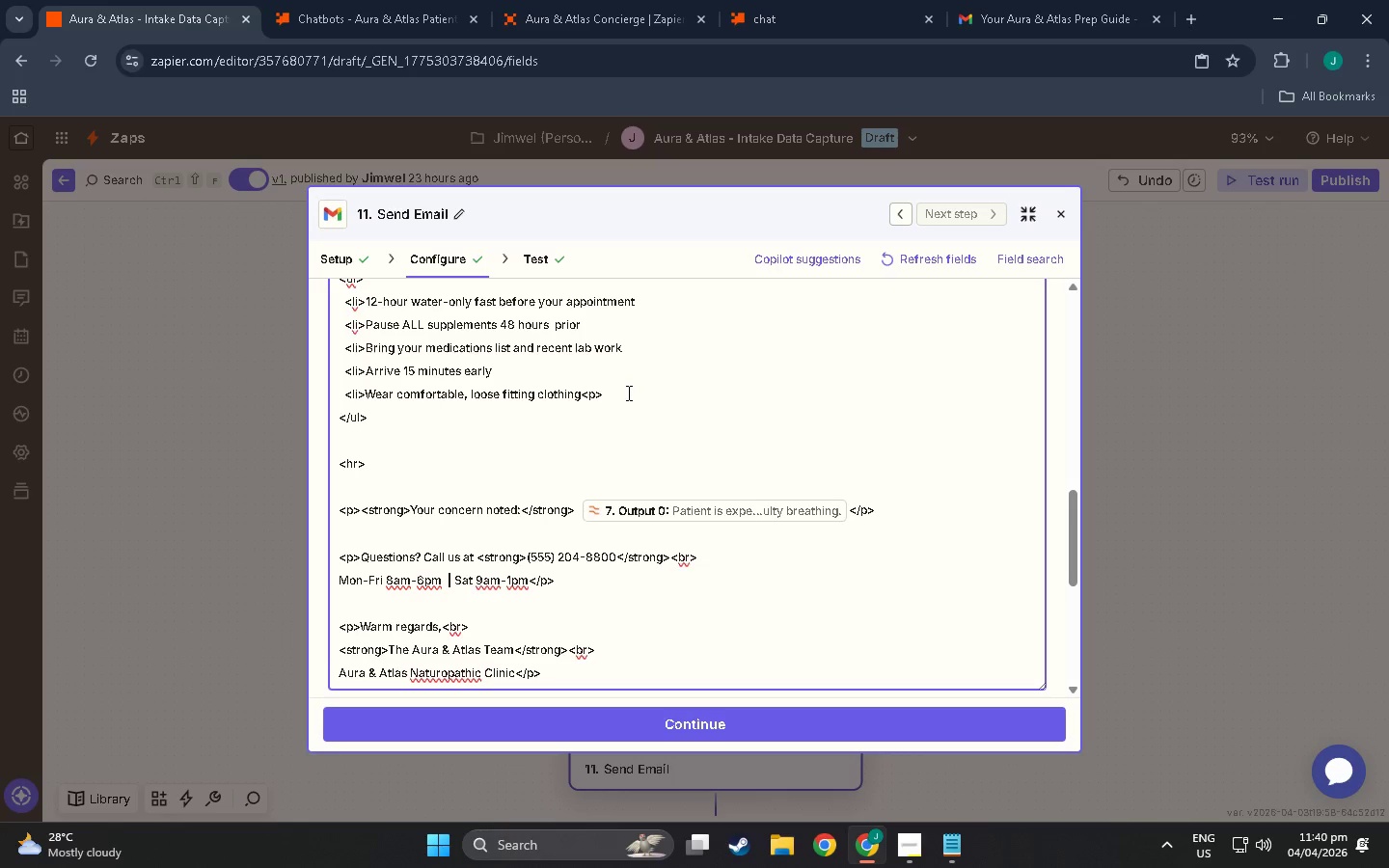 
key(Backspace)
type(li)
 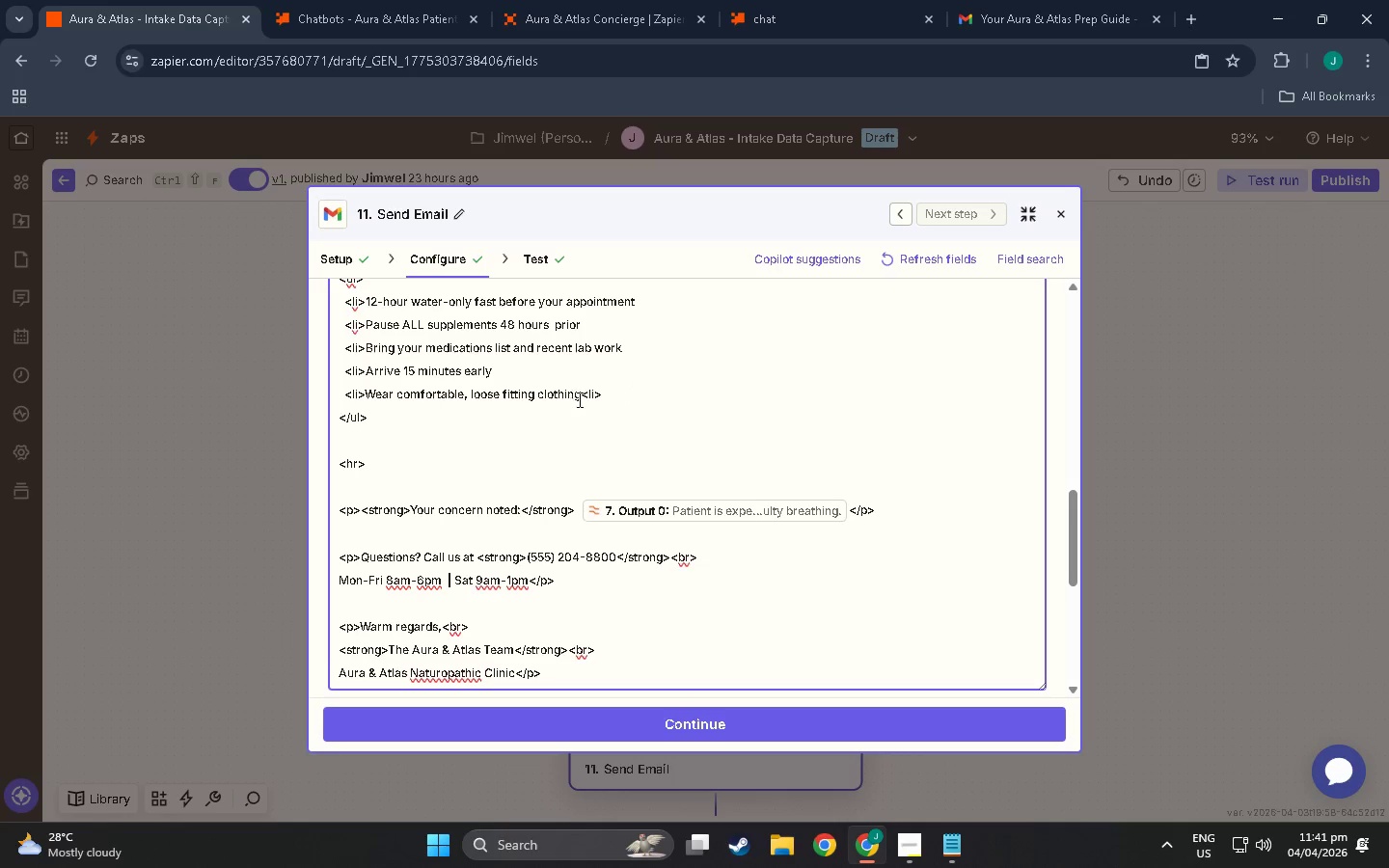 
left_click([589, 392])
 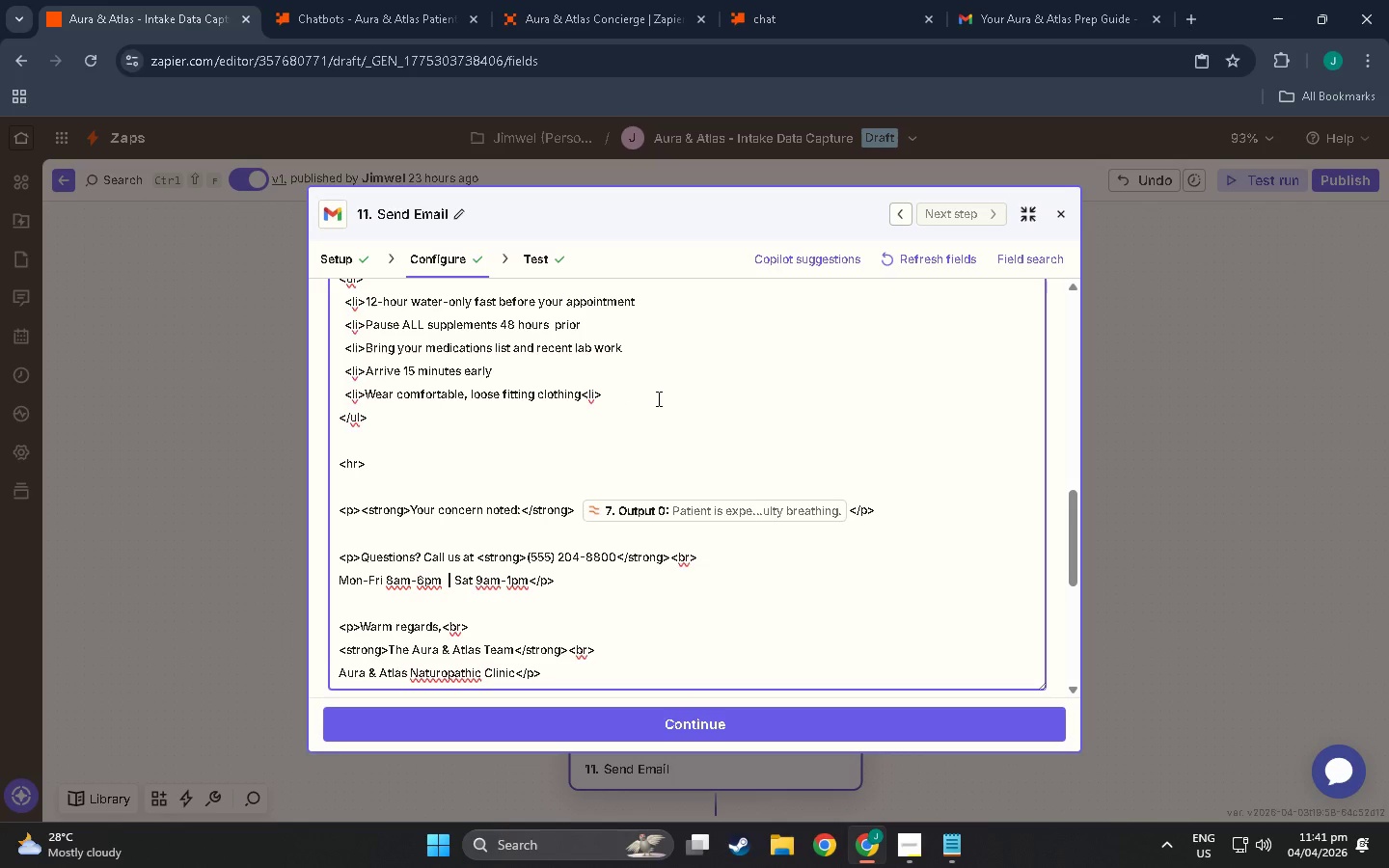 
key(Slash)
 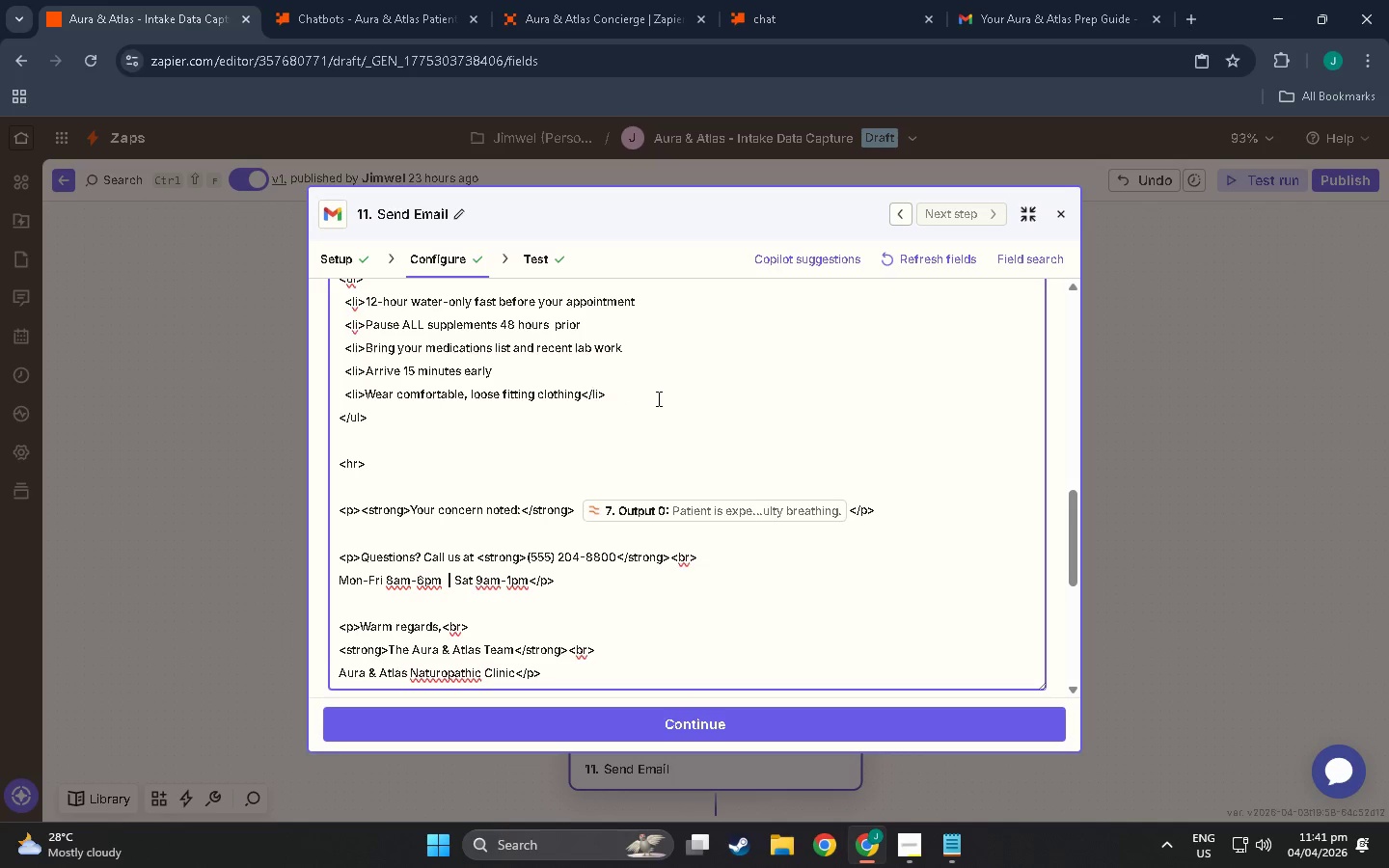 
left_click_drag(start_coordinate=[657, 398], to_coordinate=[579, 393])
 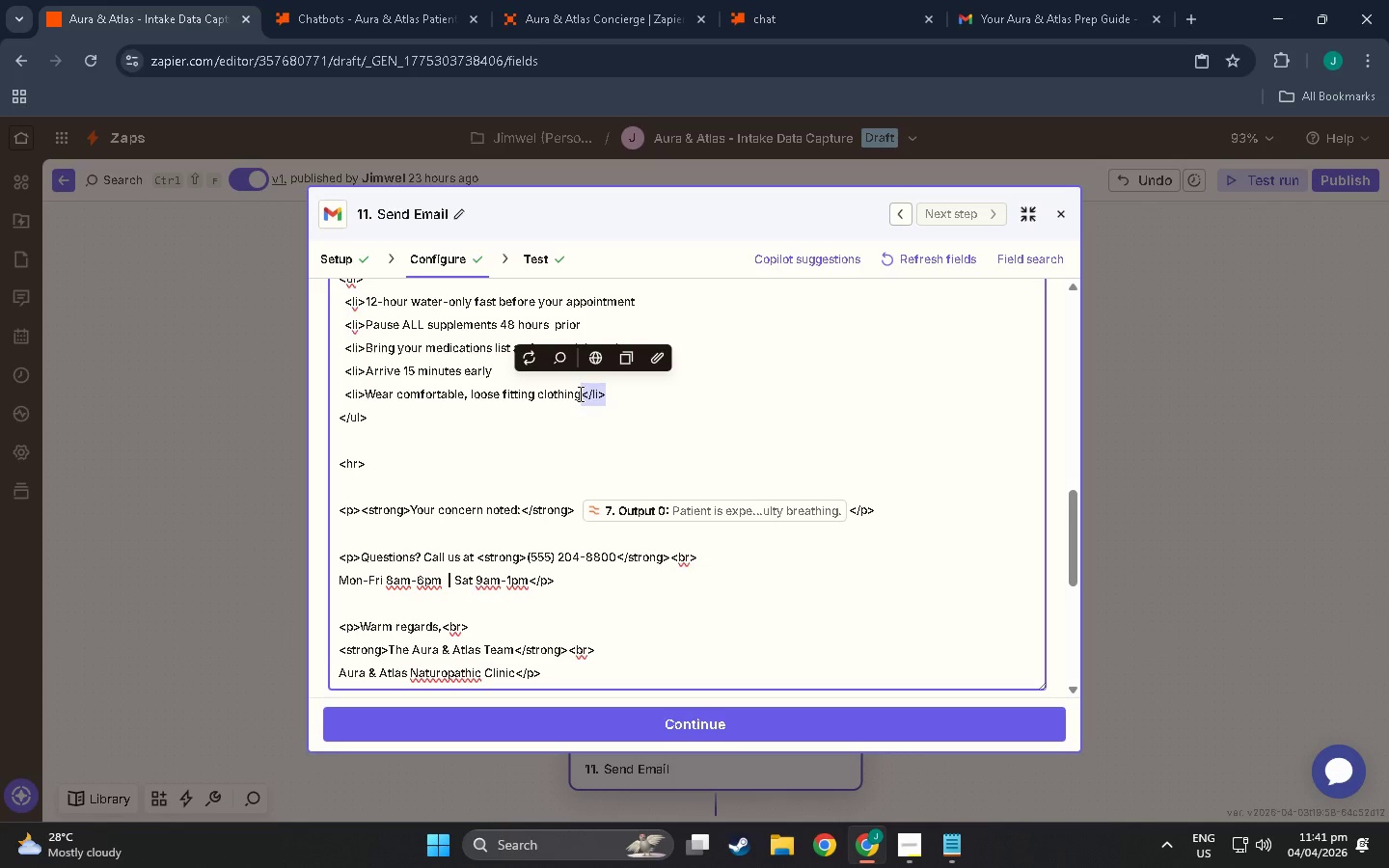 
key(Control+C)
 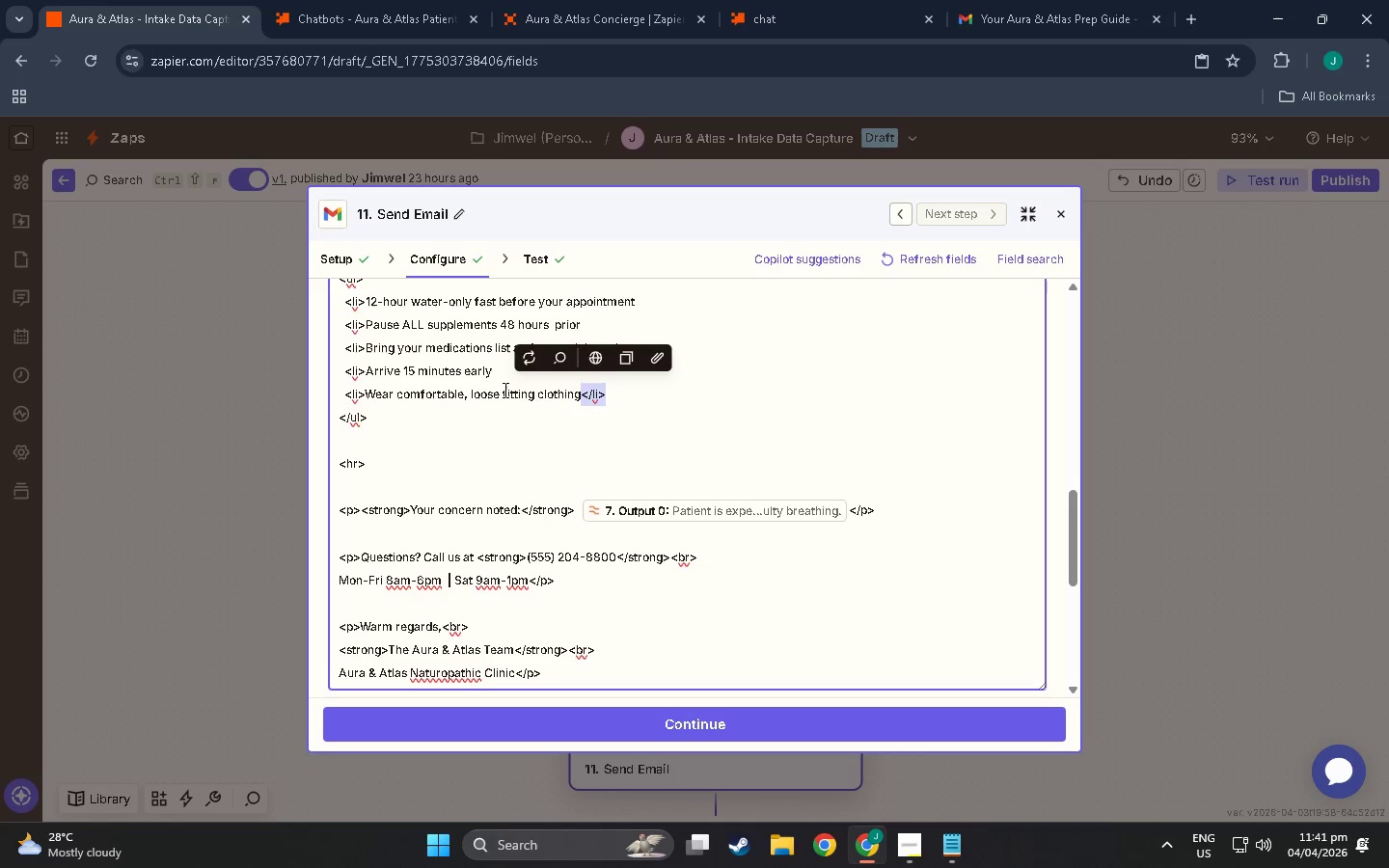 
left_click([498, 372])
 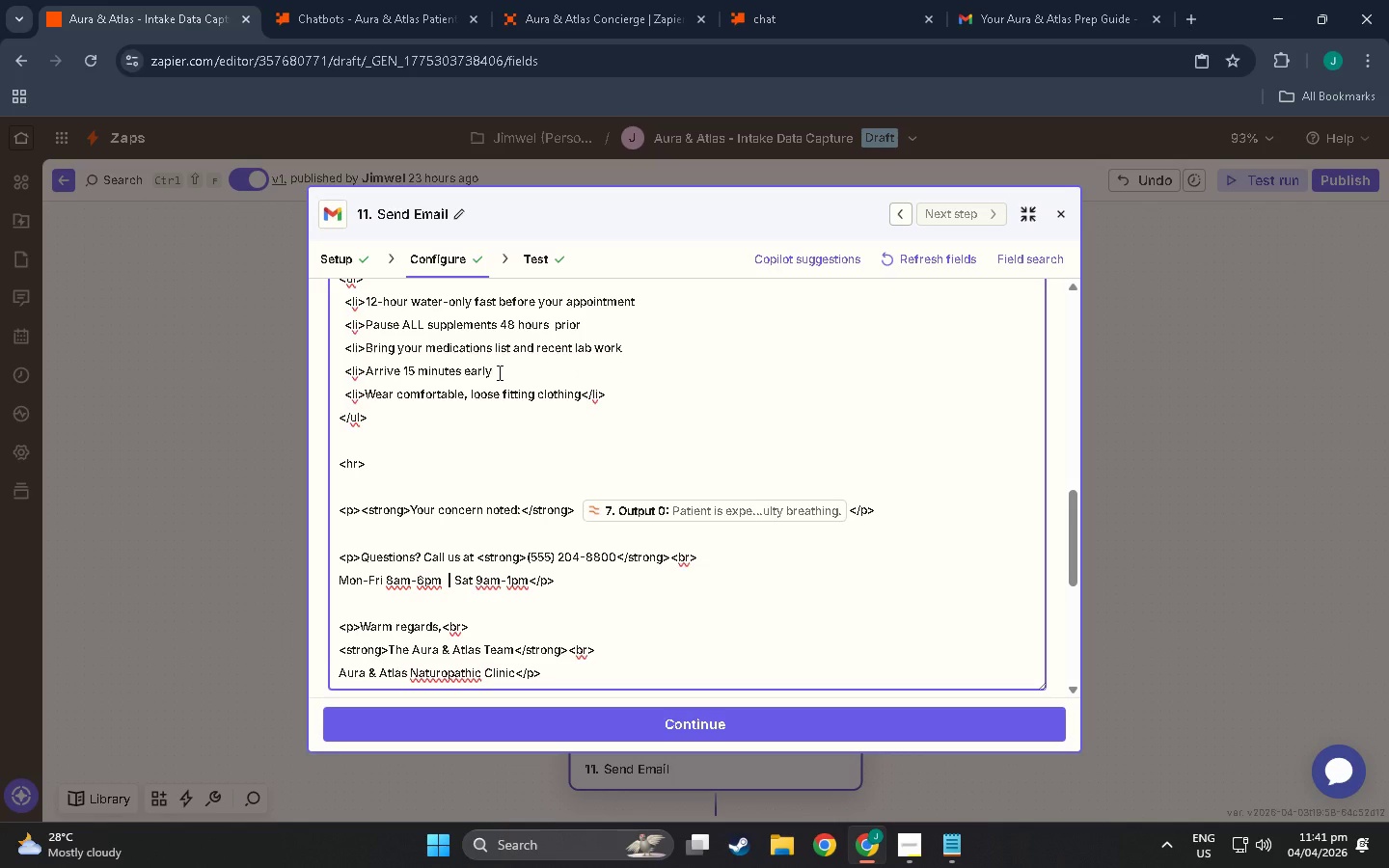 
key(Control+V)
 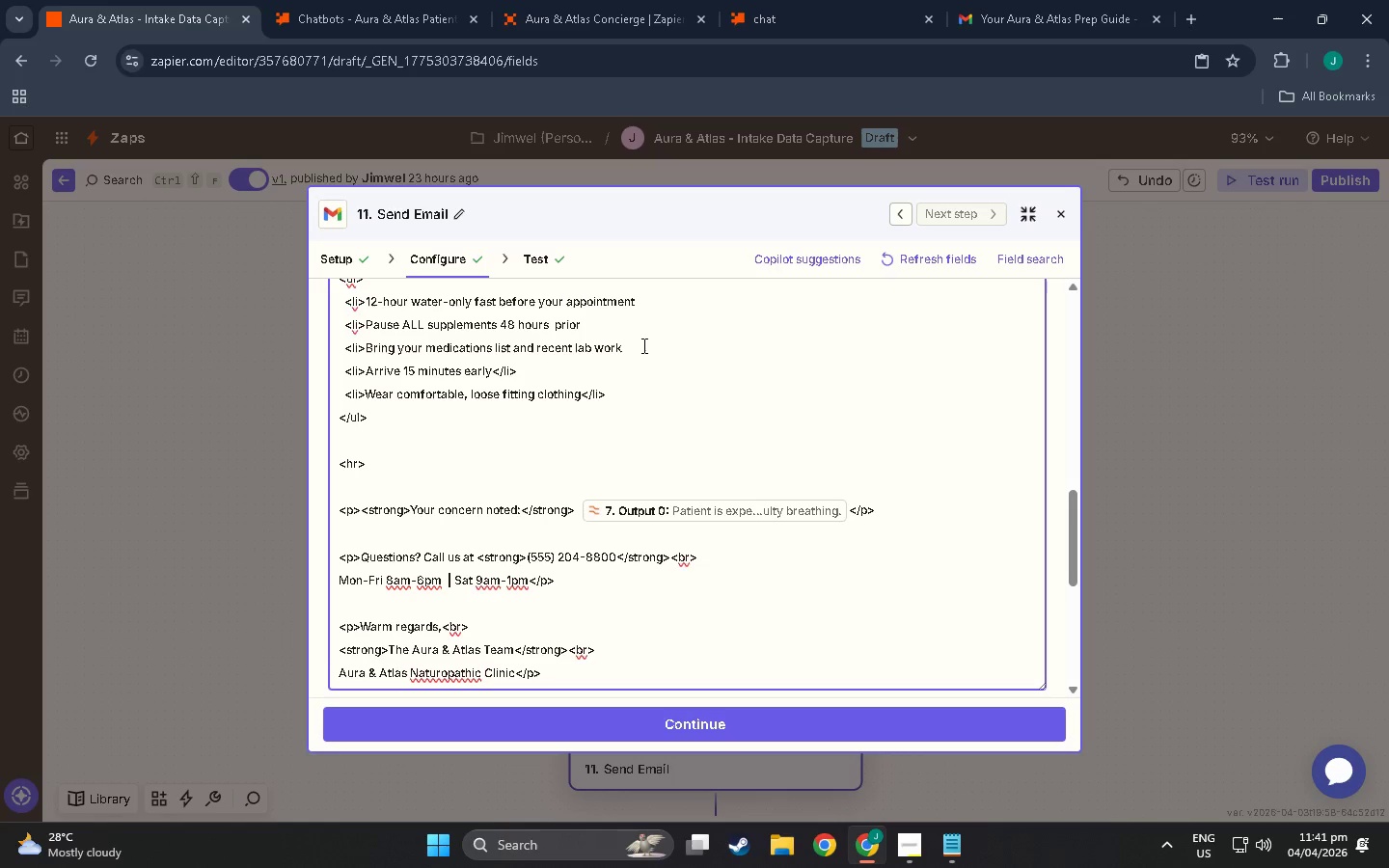 
left_click([624, 347])
 